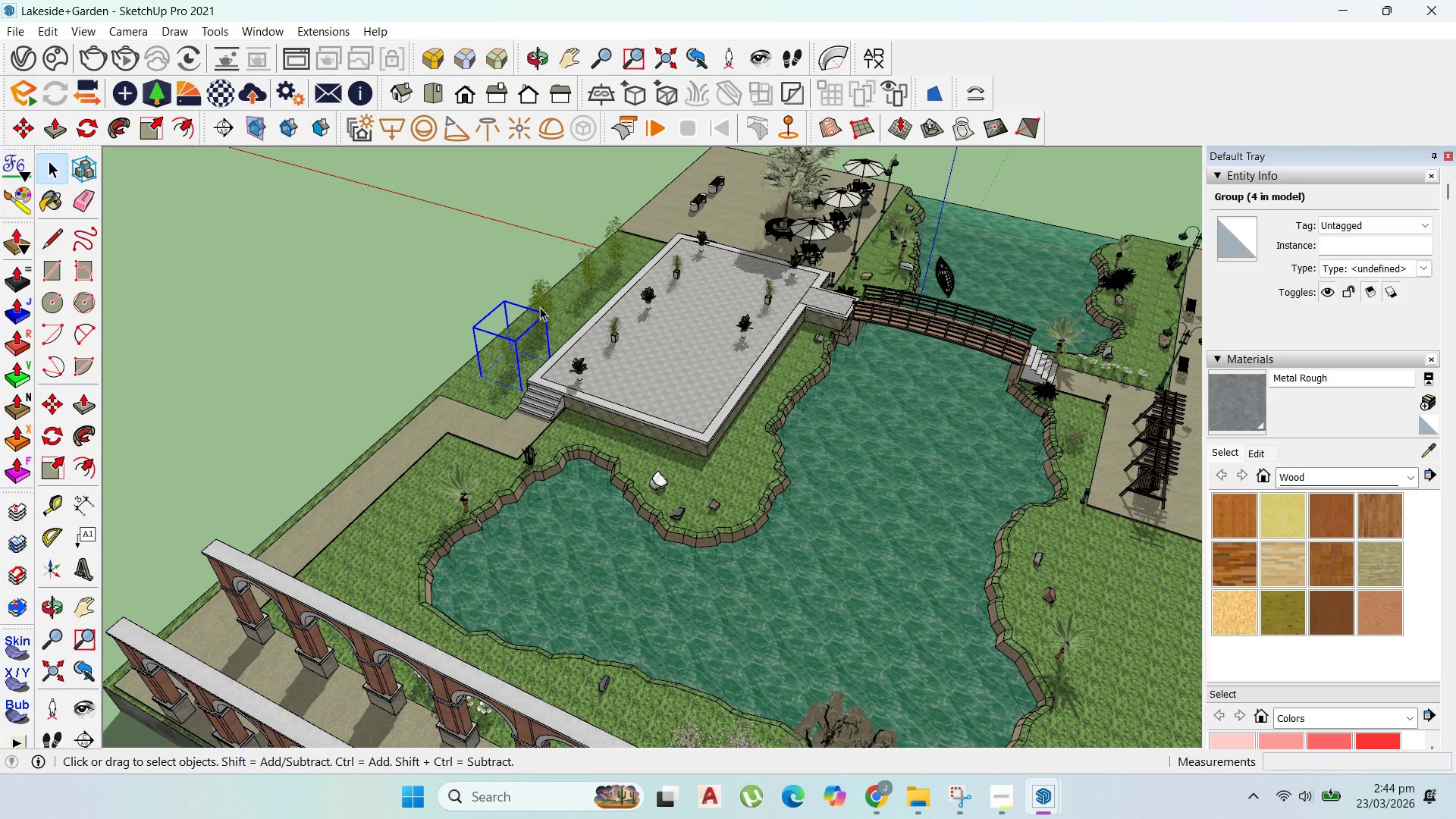 
left_click([547, 298])
 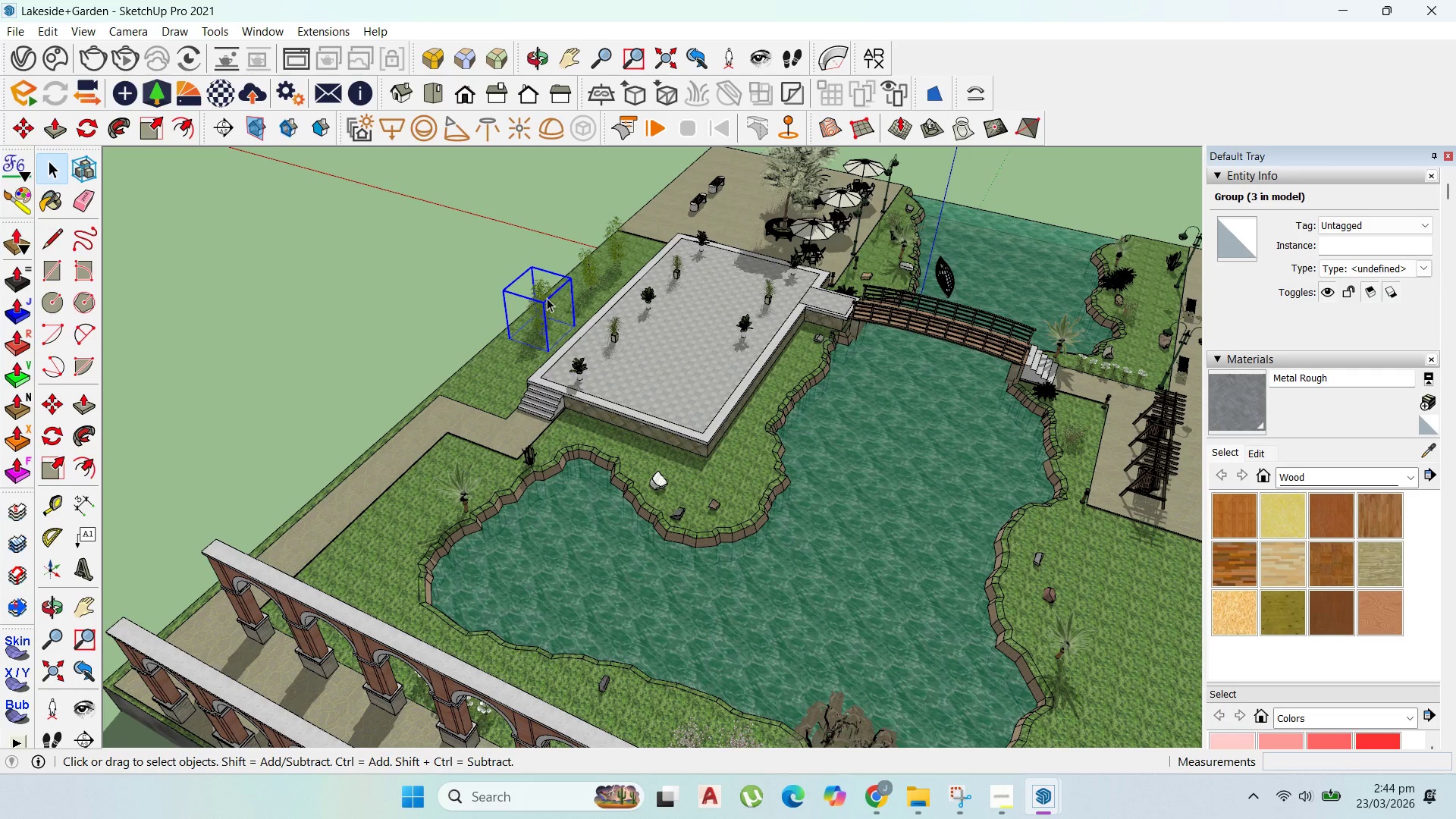 
key(Delete)
 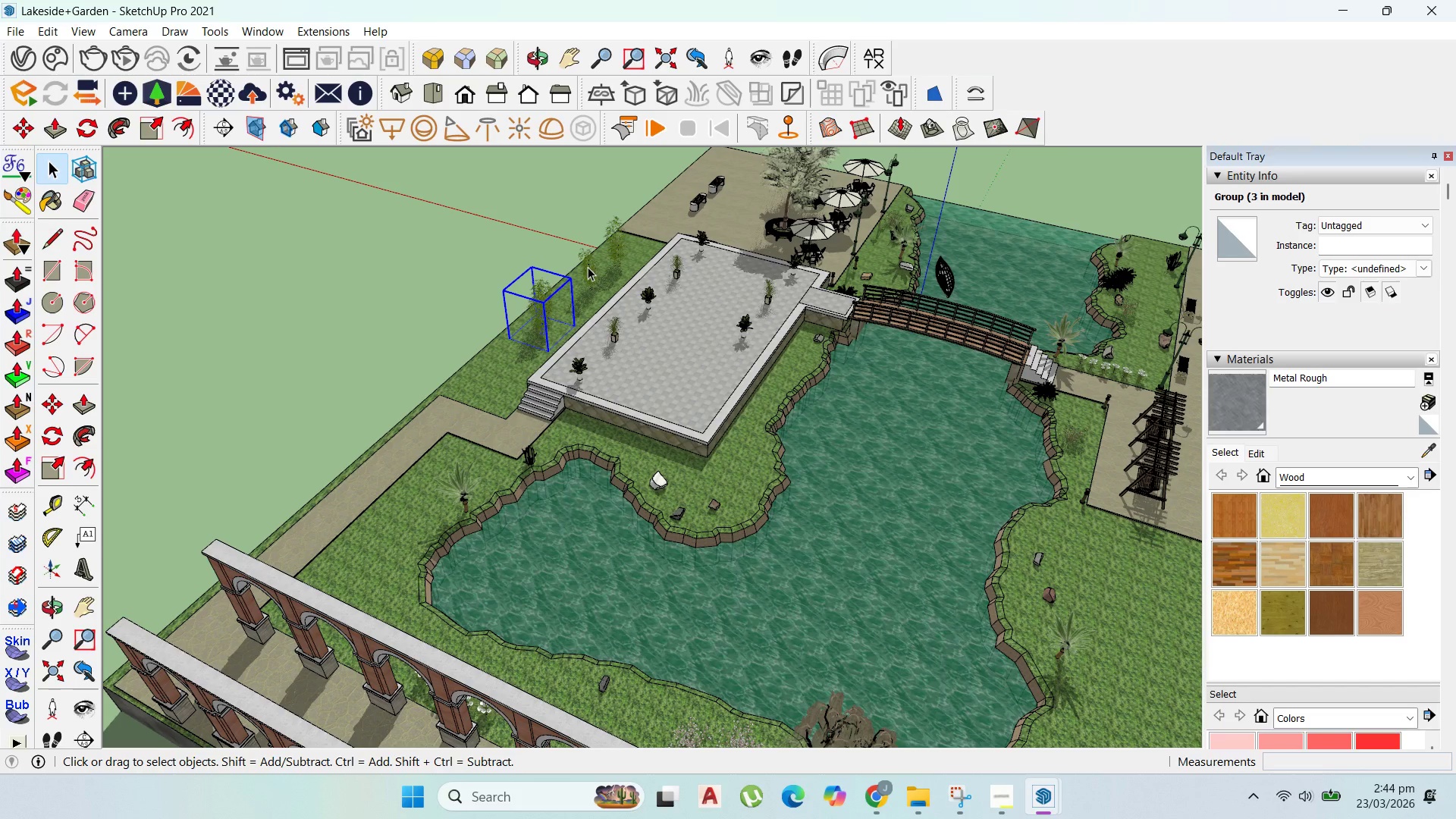 
left_click([588, 267])
 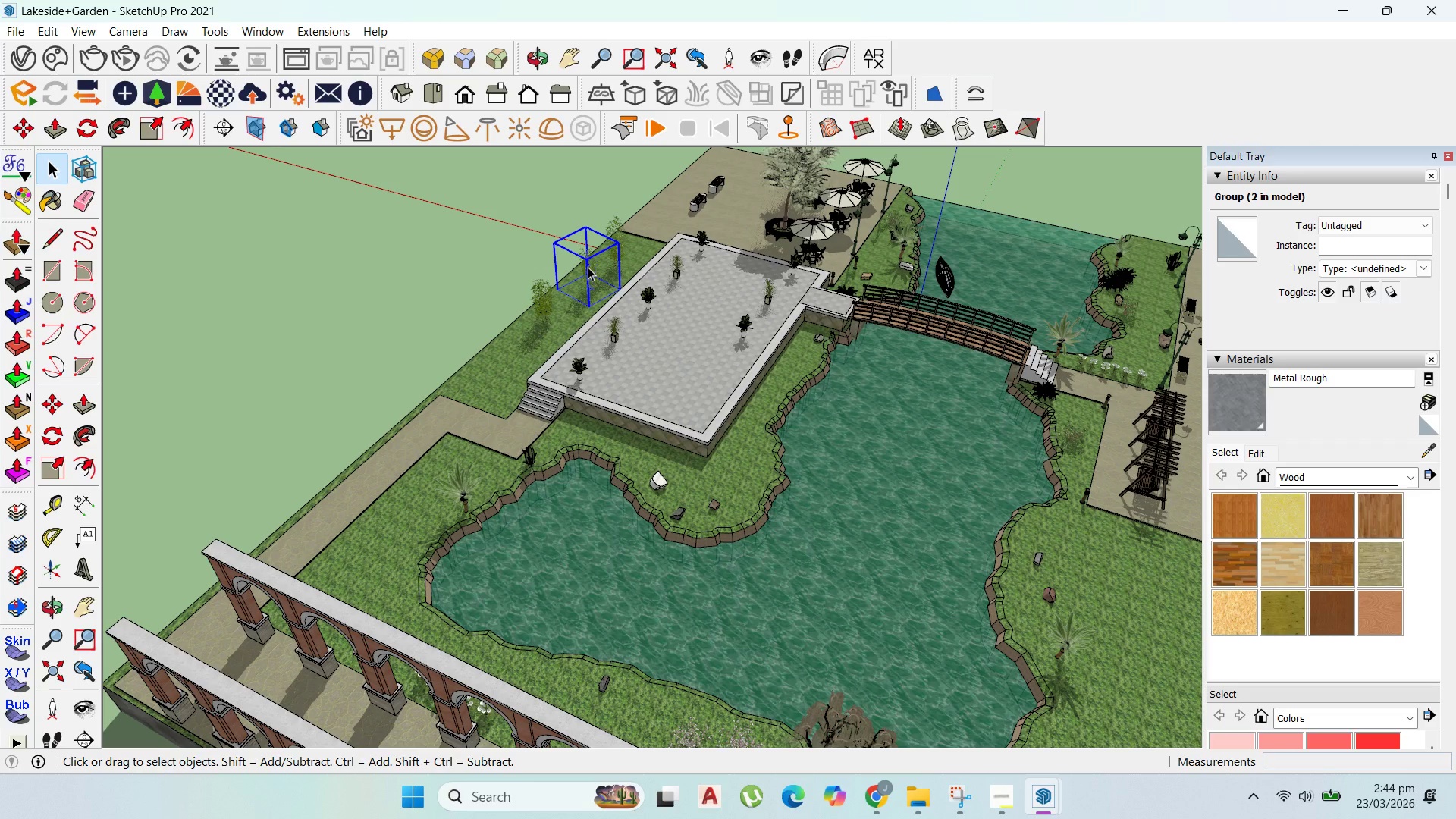 
wait(6.42)
 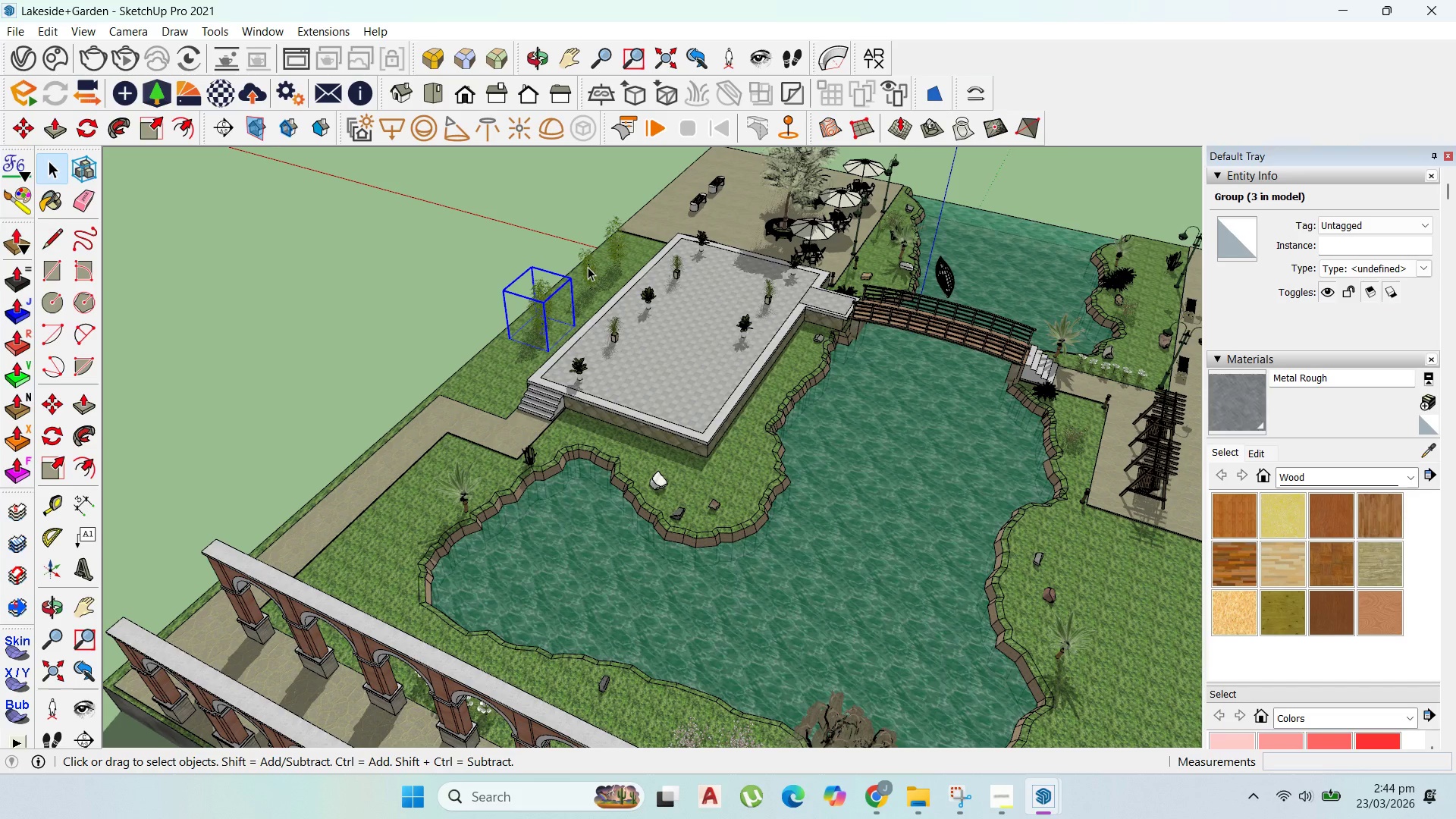 
key(Delete)
 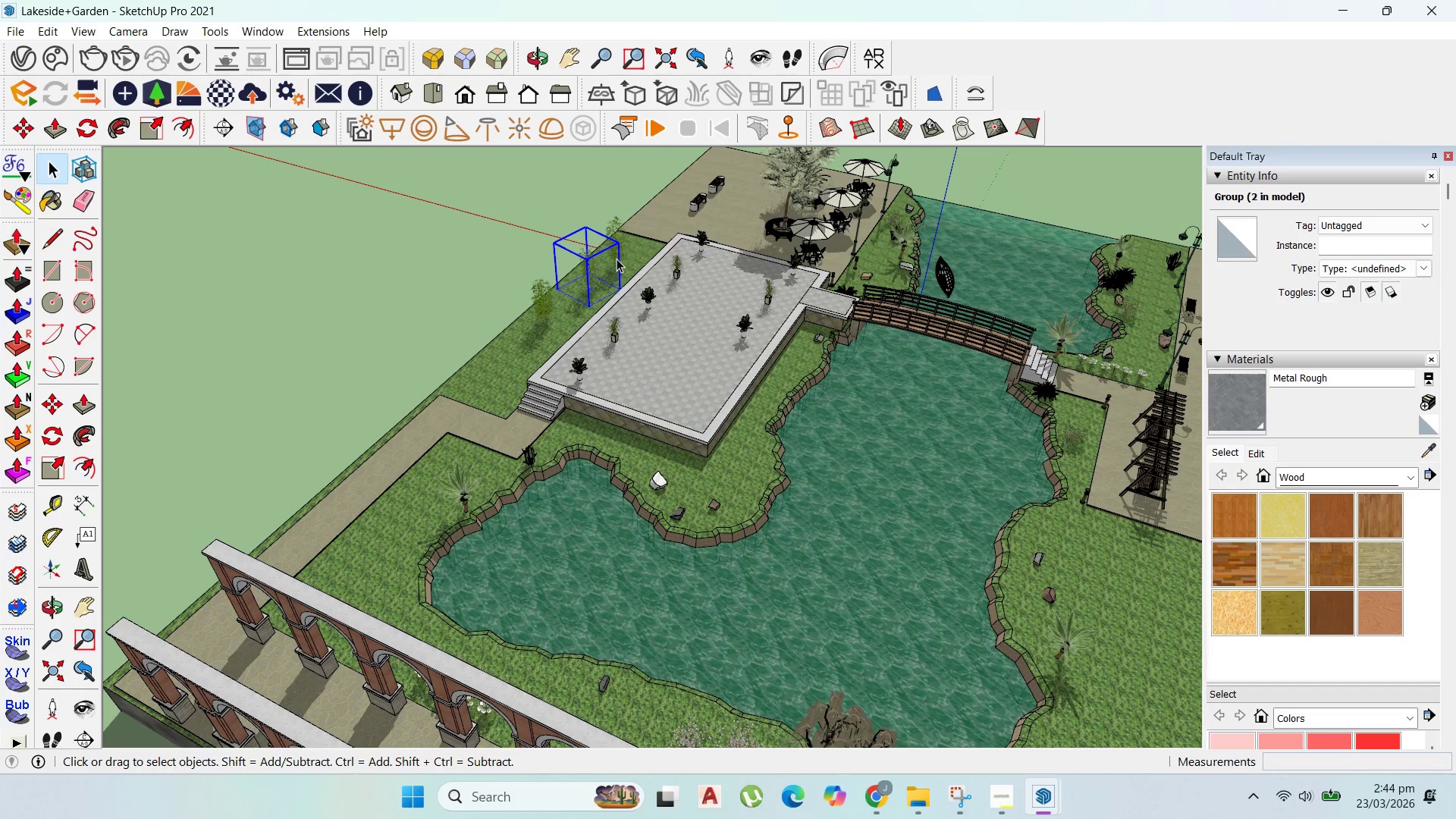 
left_click([617, 259])
 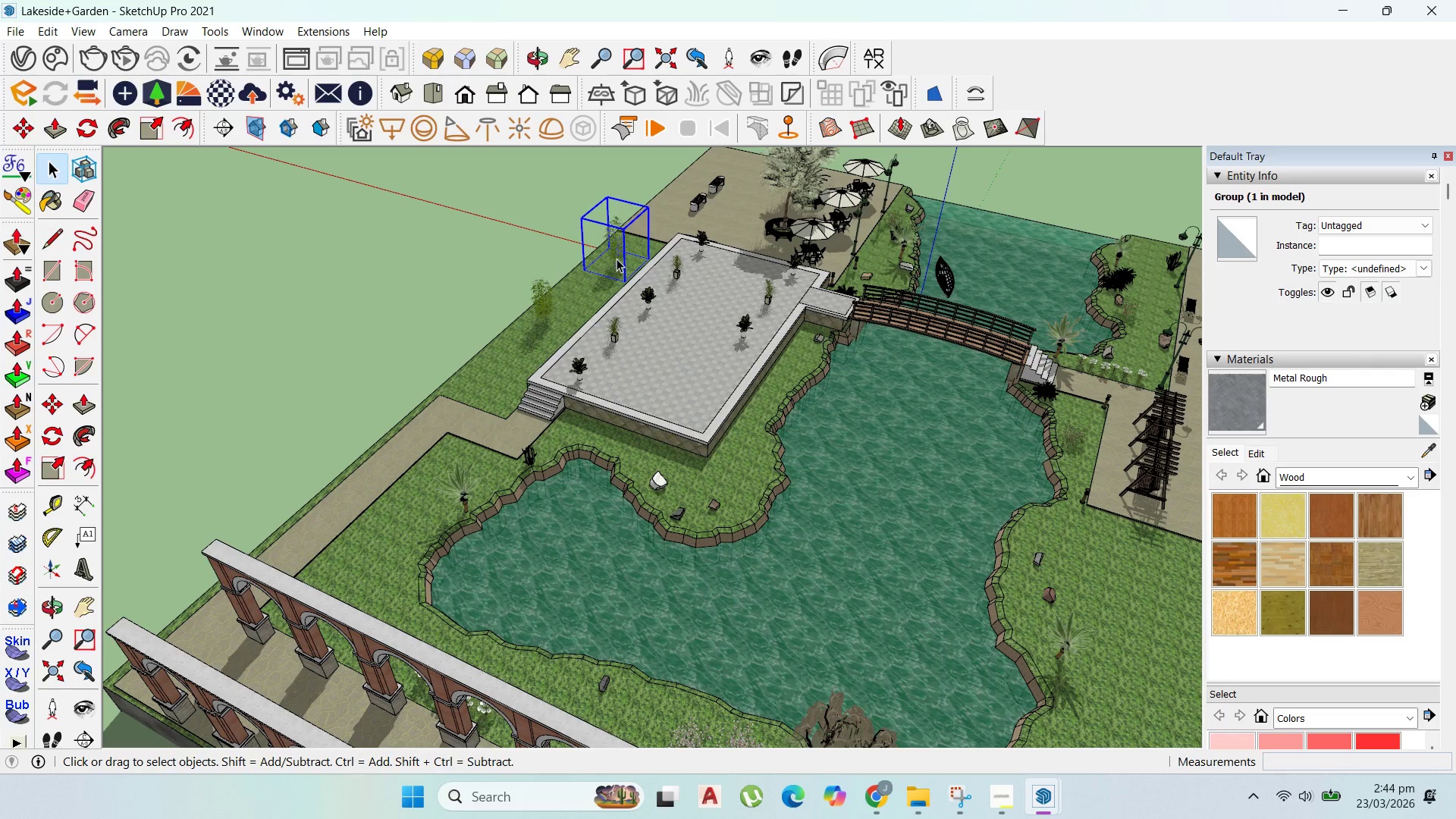 
wait(11.97)
 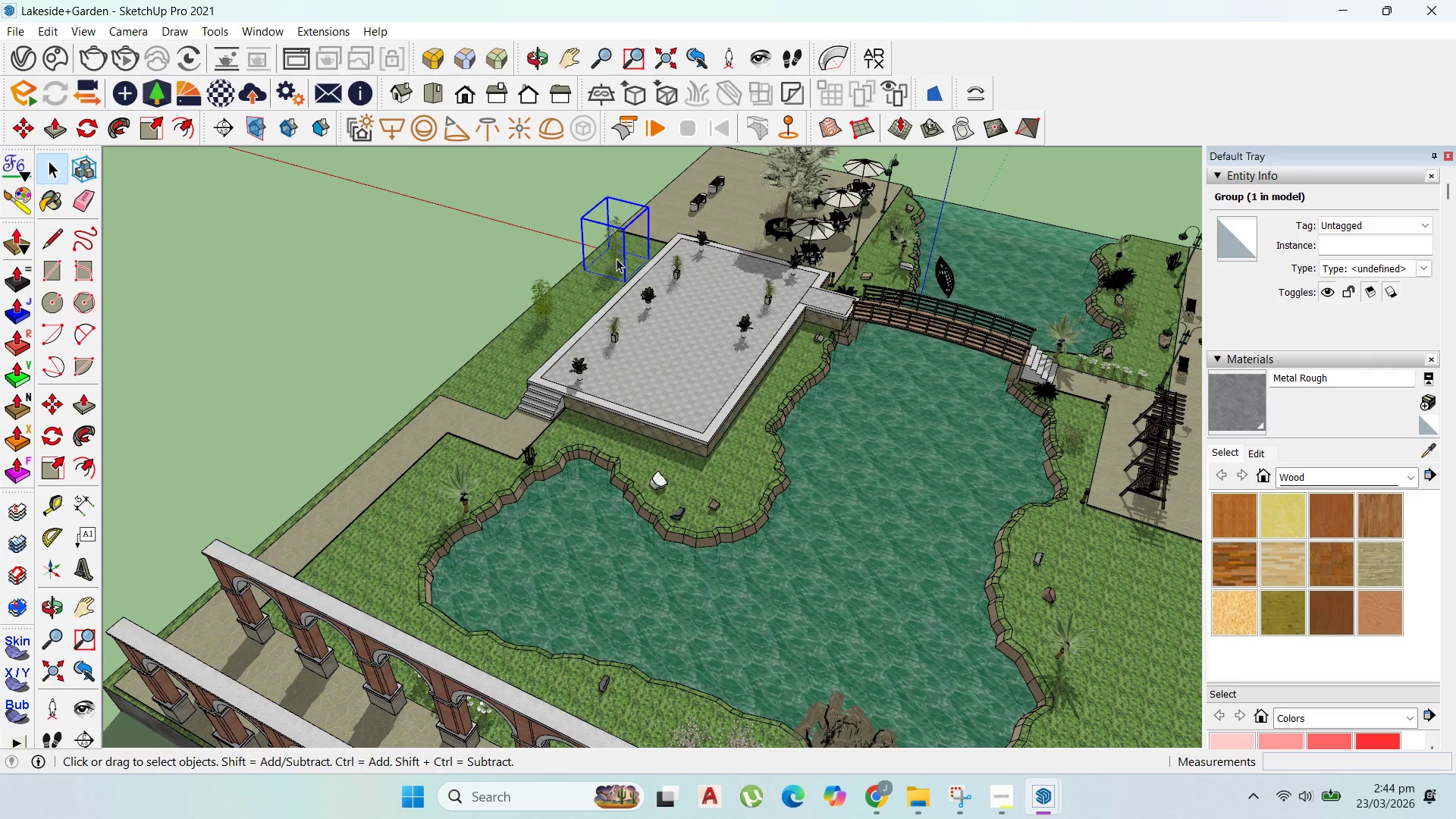 
key(Delete)
 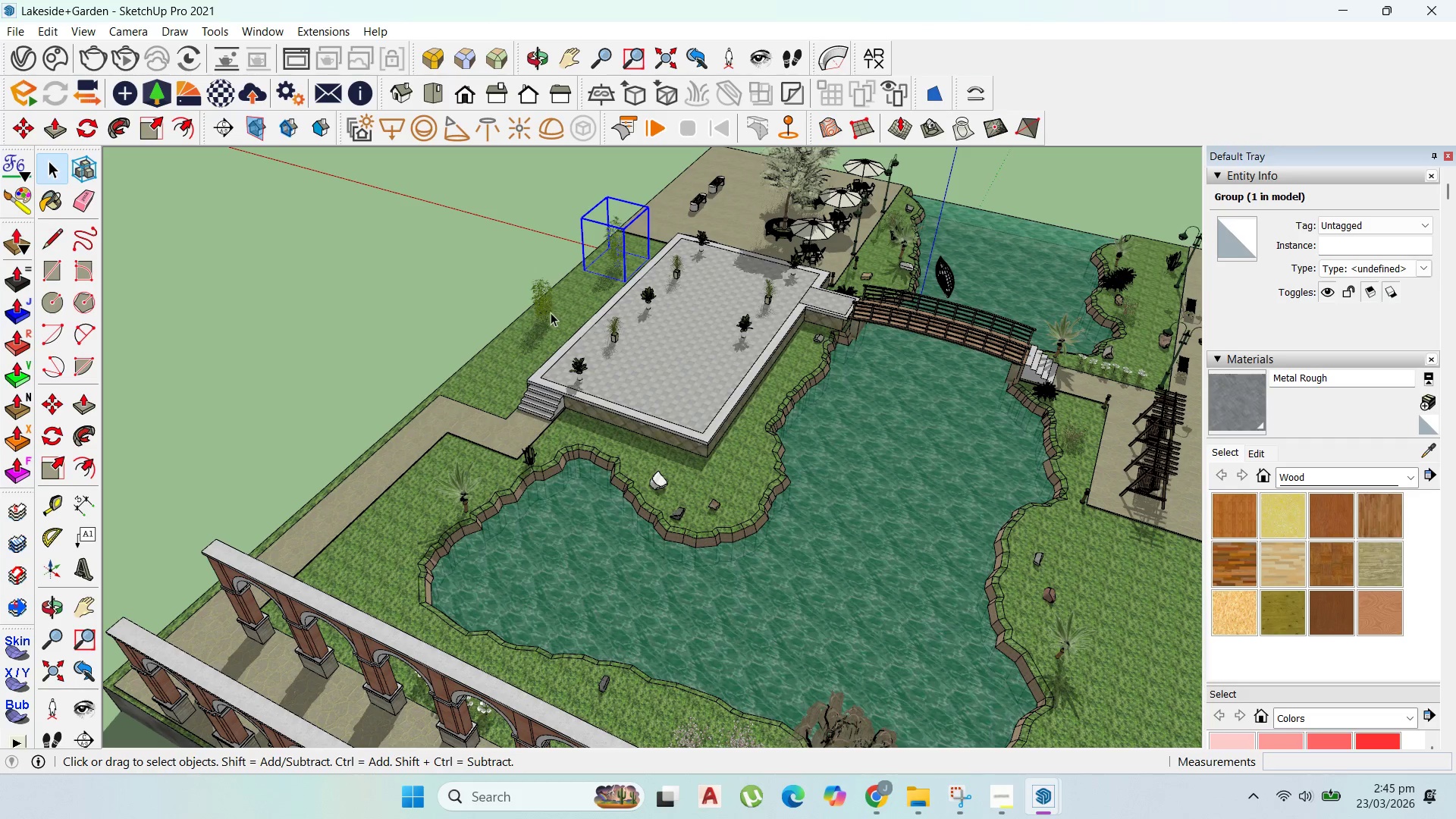 
left_click([542, 309])
 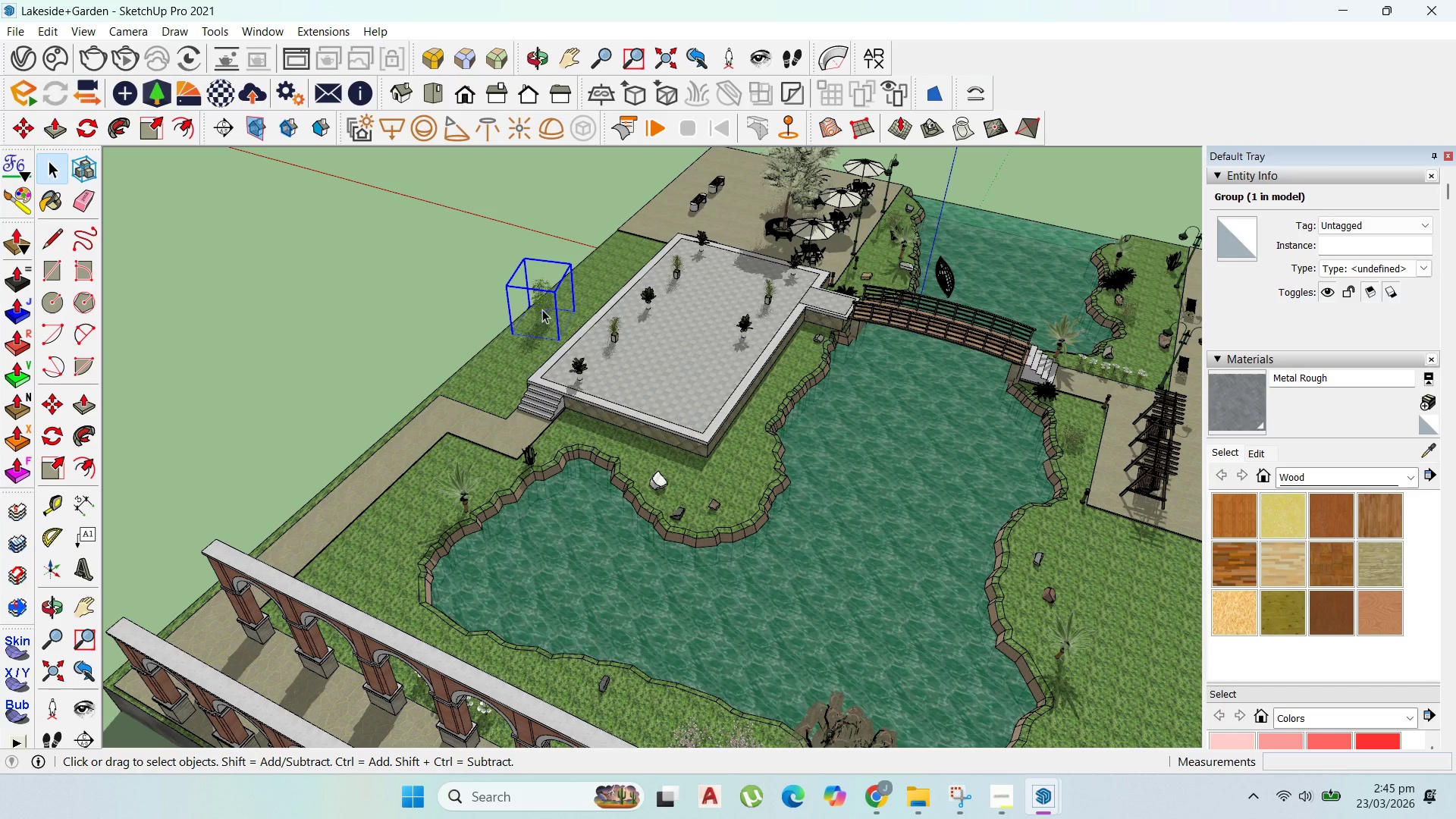 
wait(7.06)
 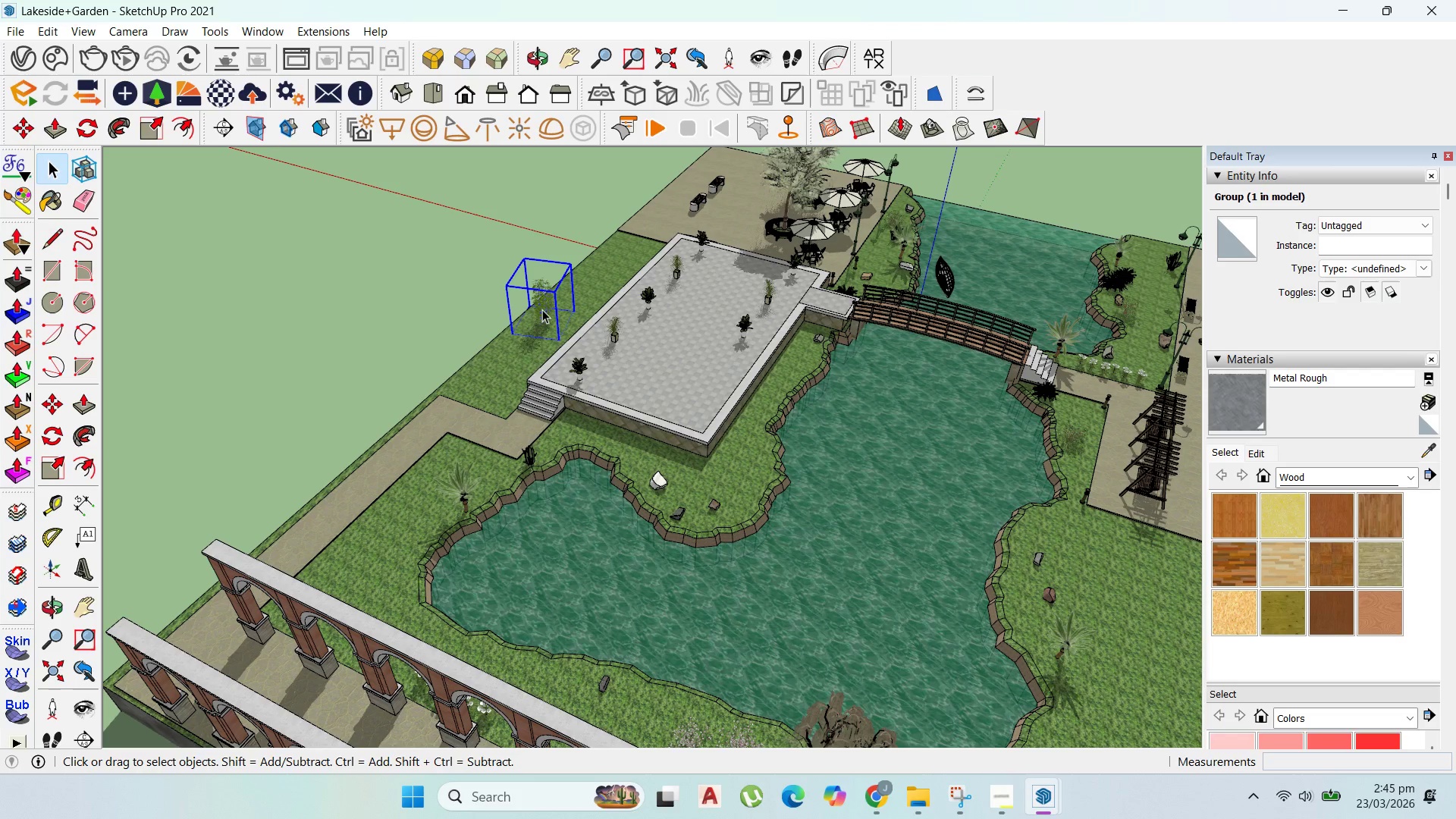 
key(Delete)
 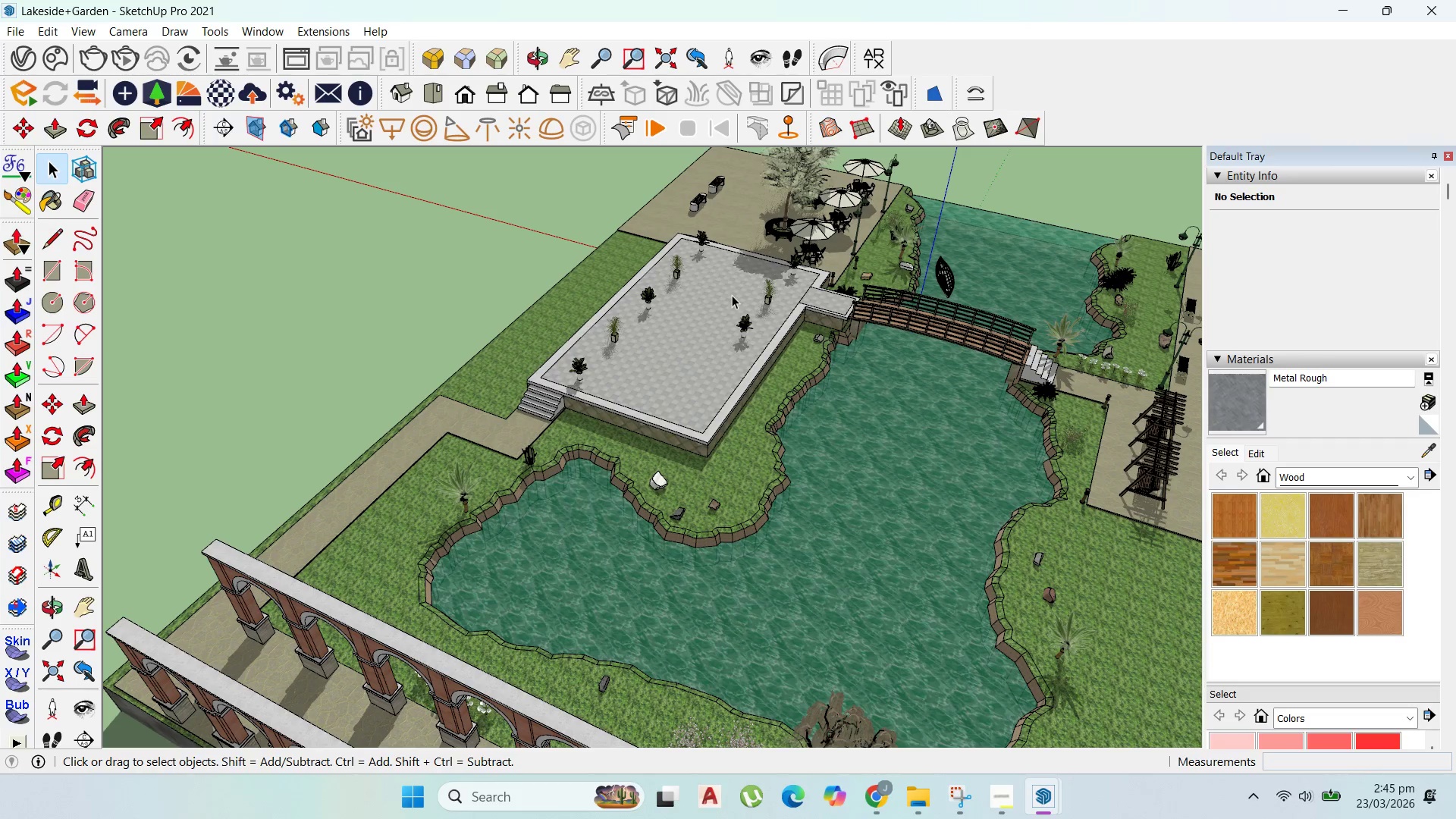 
wait(21.75)
 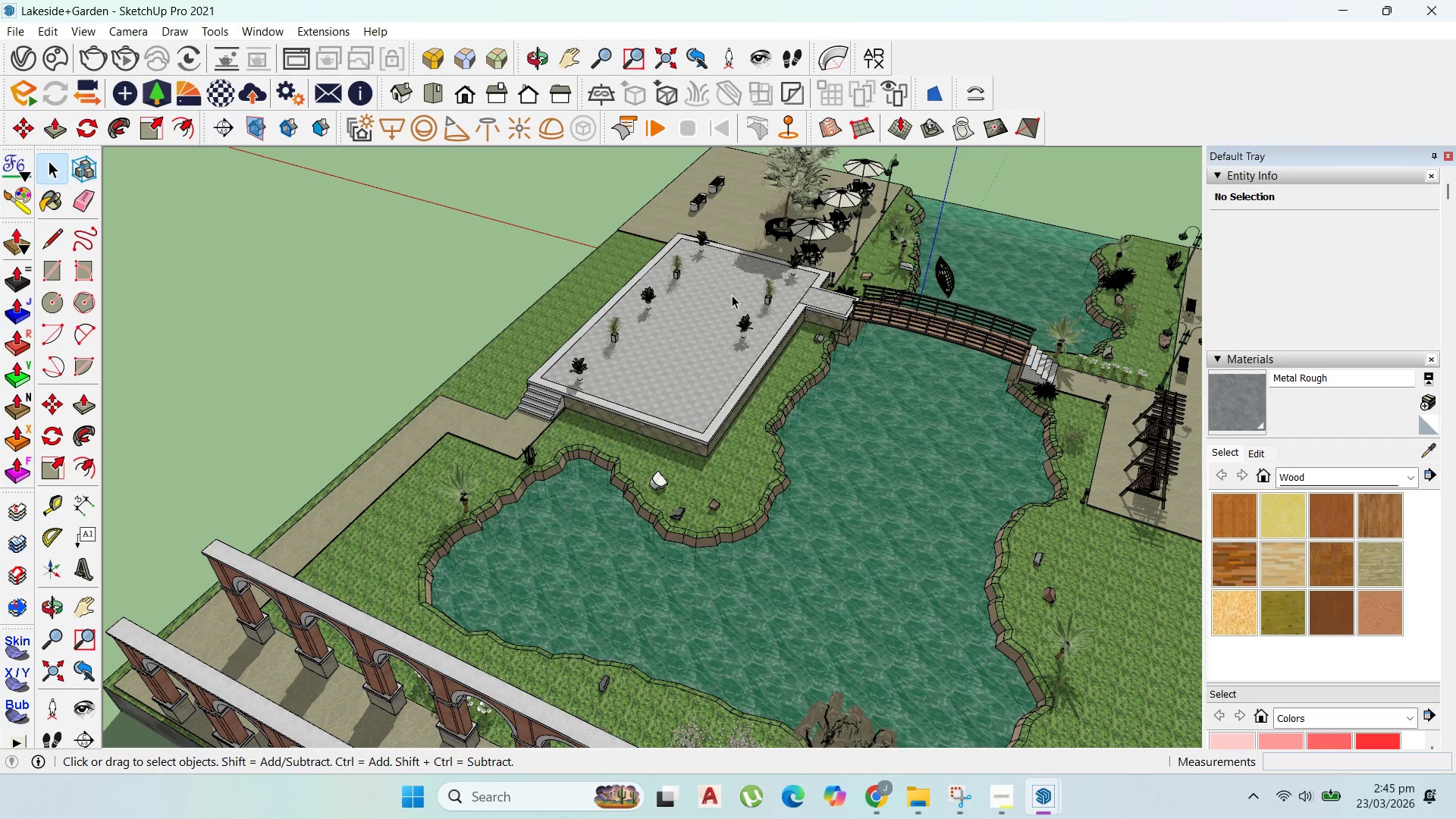 
key(Delete)
 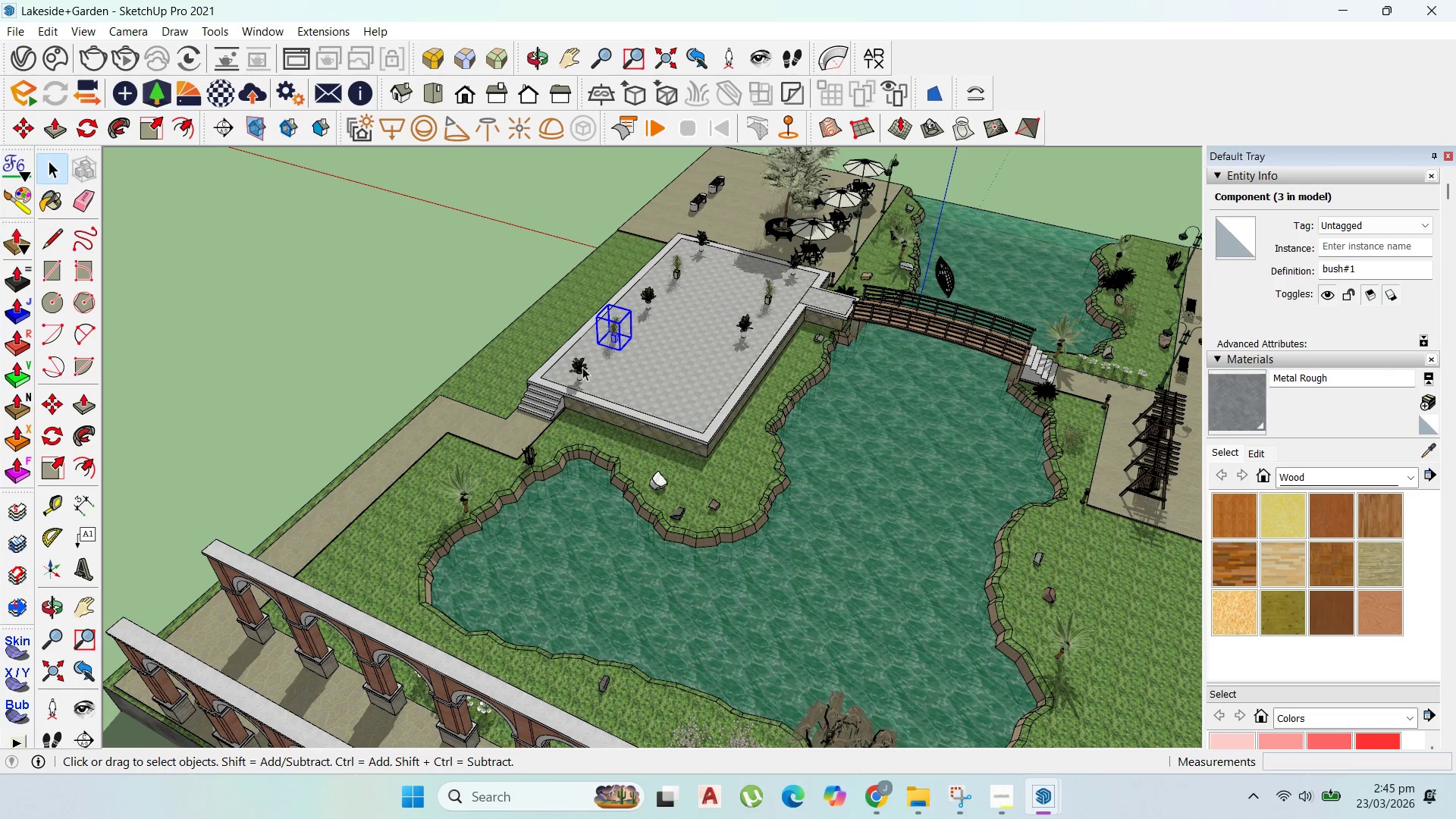 
left_click([581, 366])
 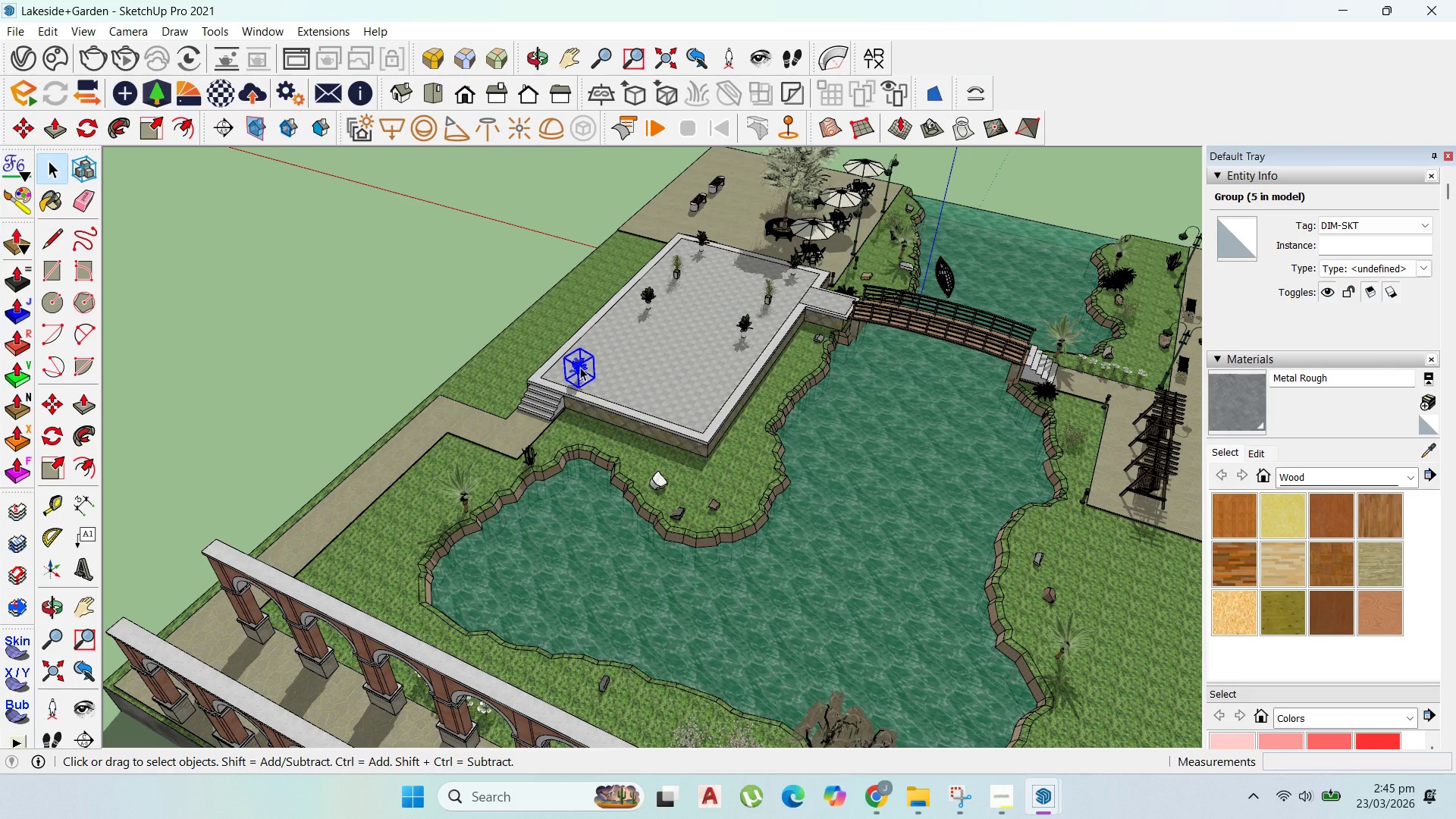 
key(Delete)
 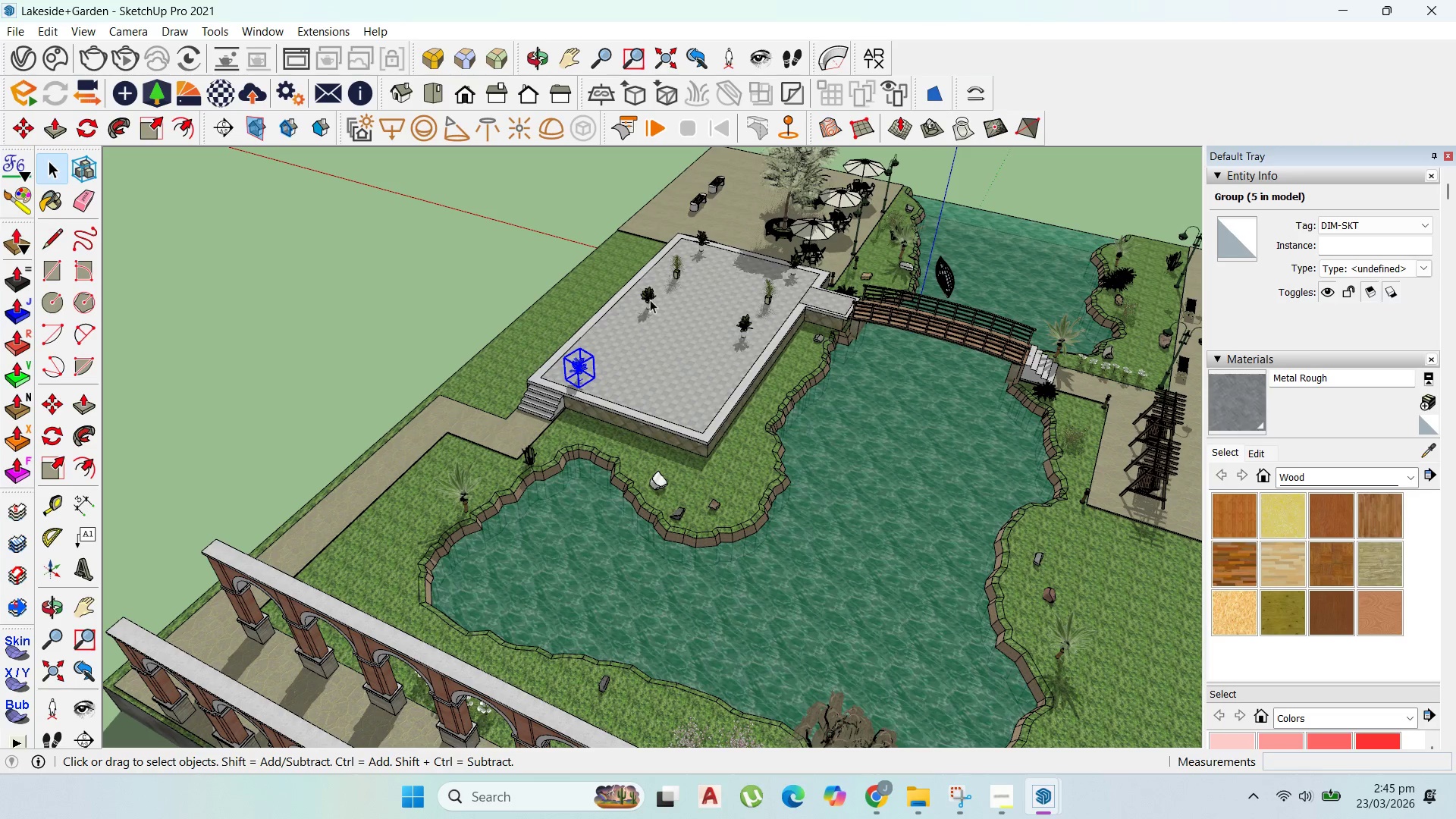 
left_click([647, 301])
 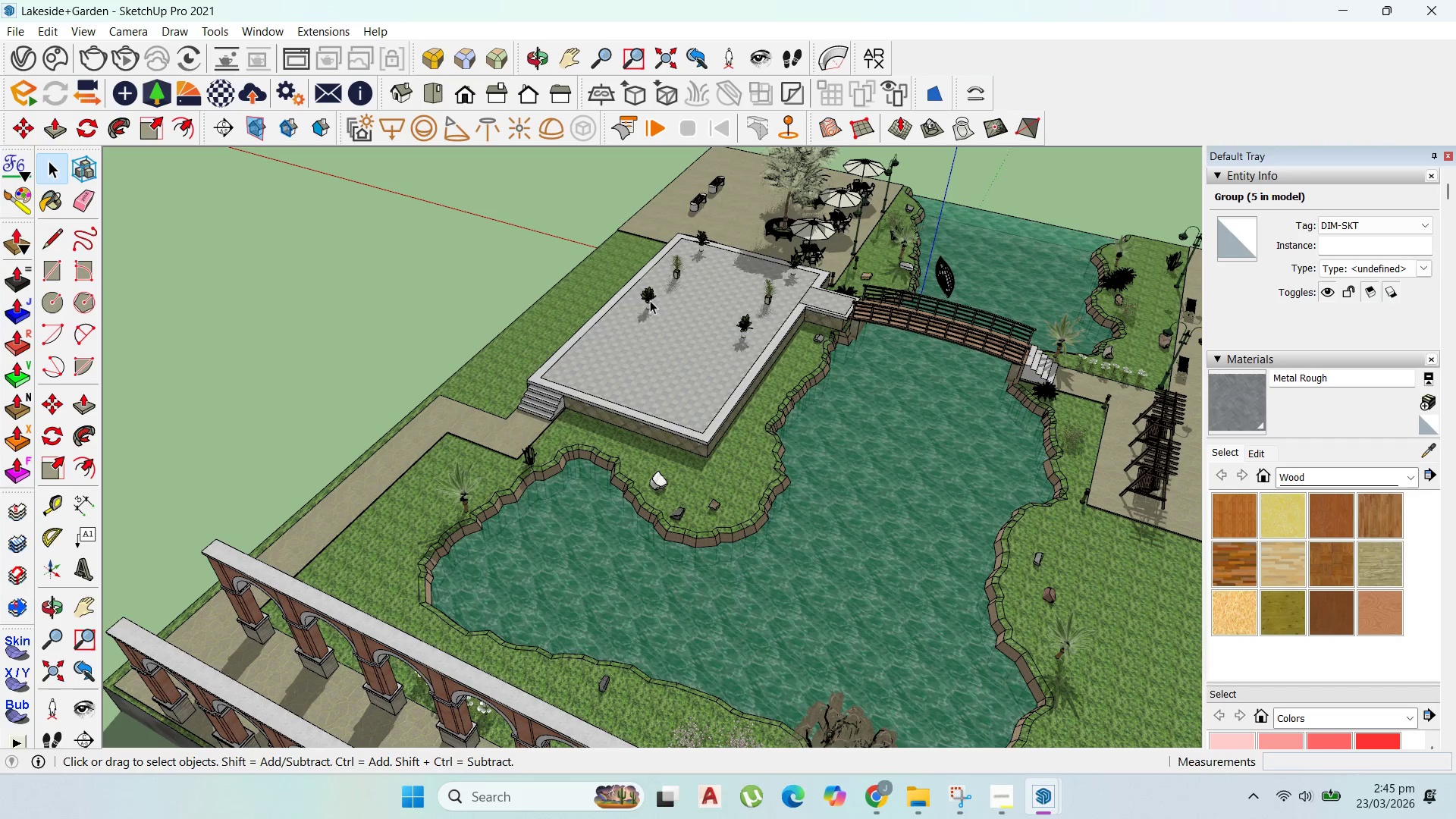 
key(Delete)
 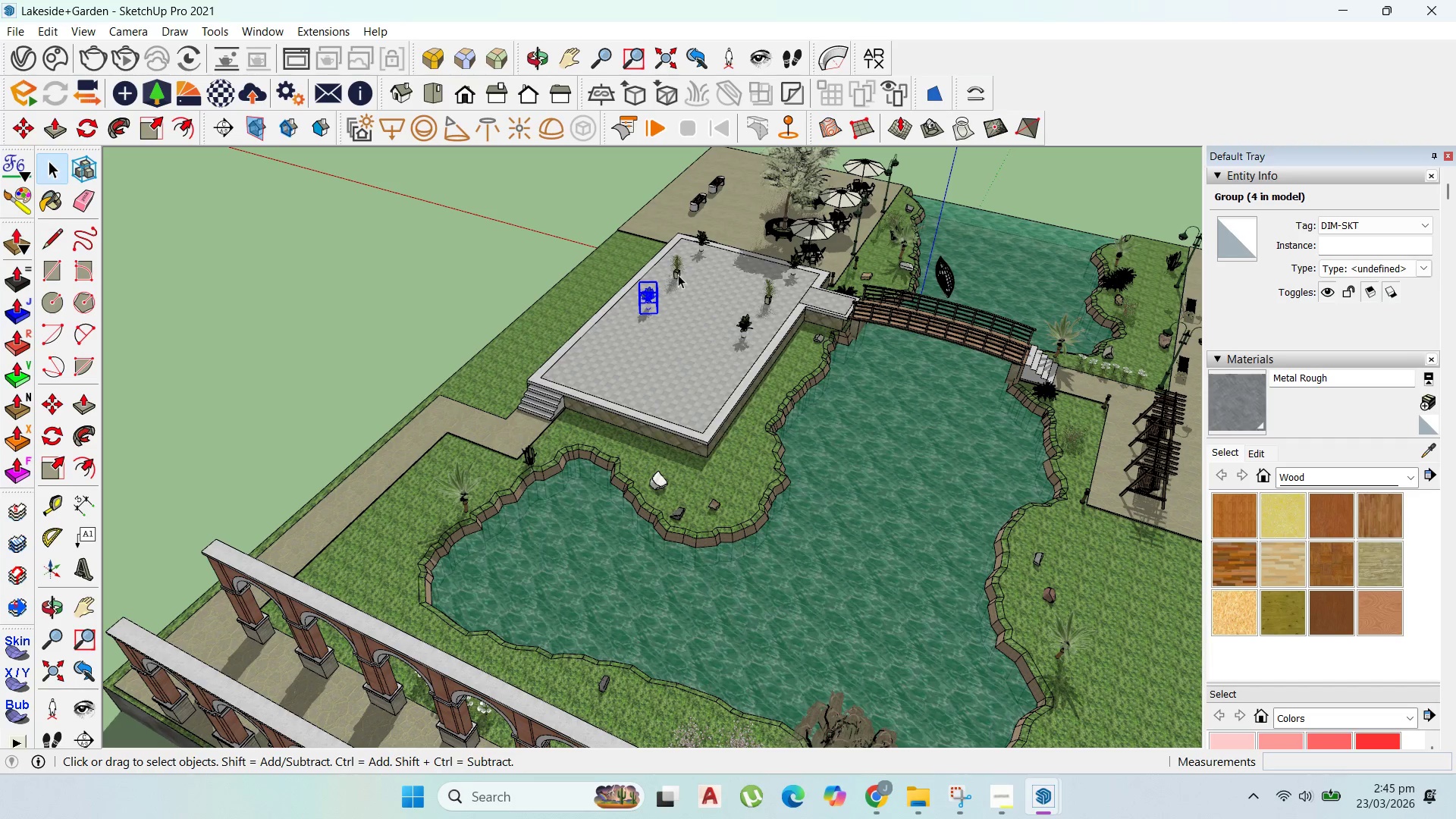 
left_click([677, 273])
 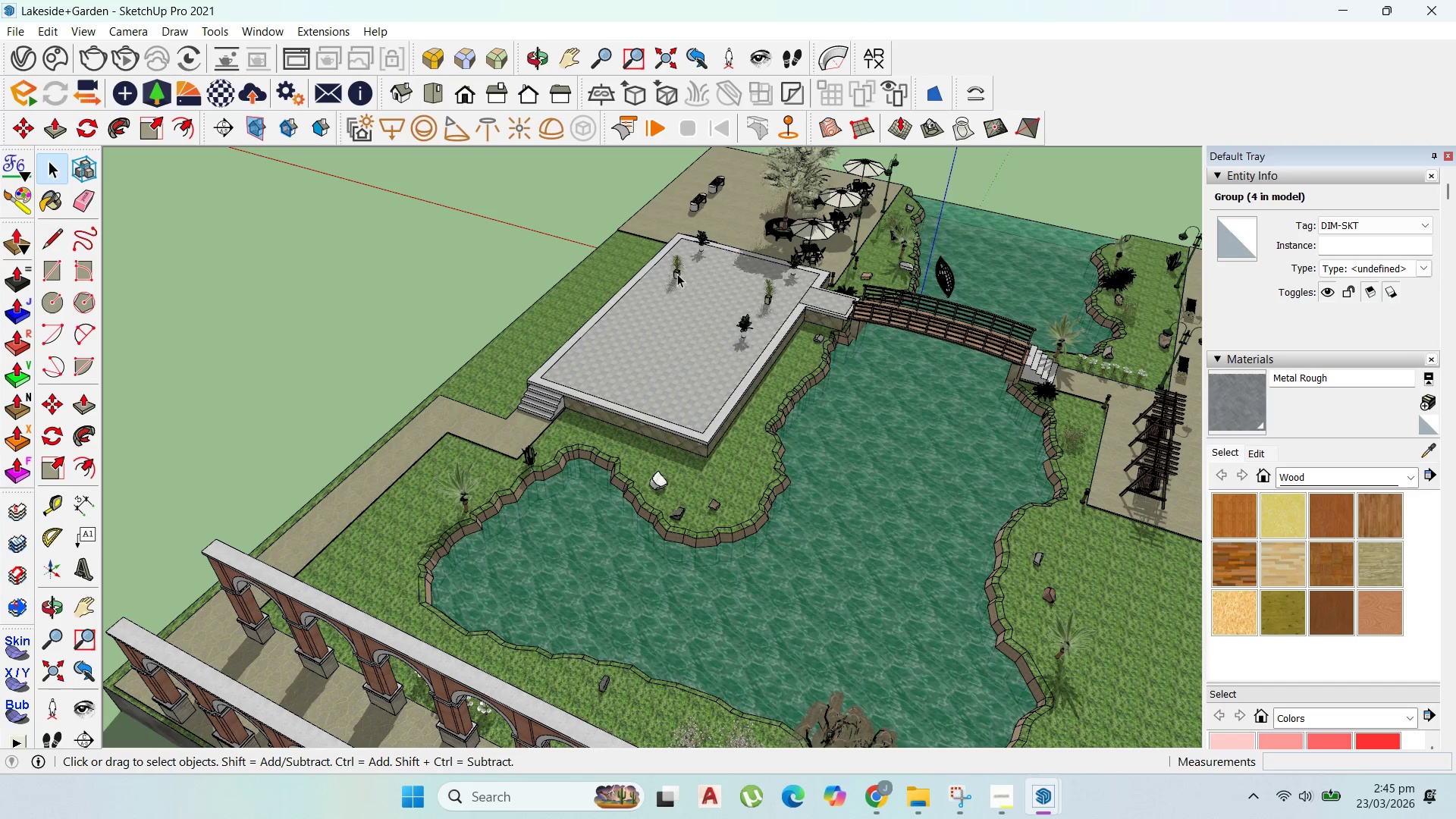 
key(Delete)
 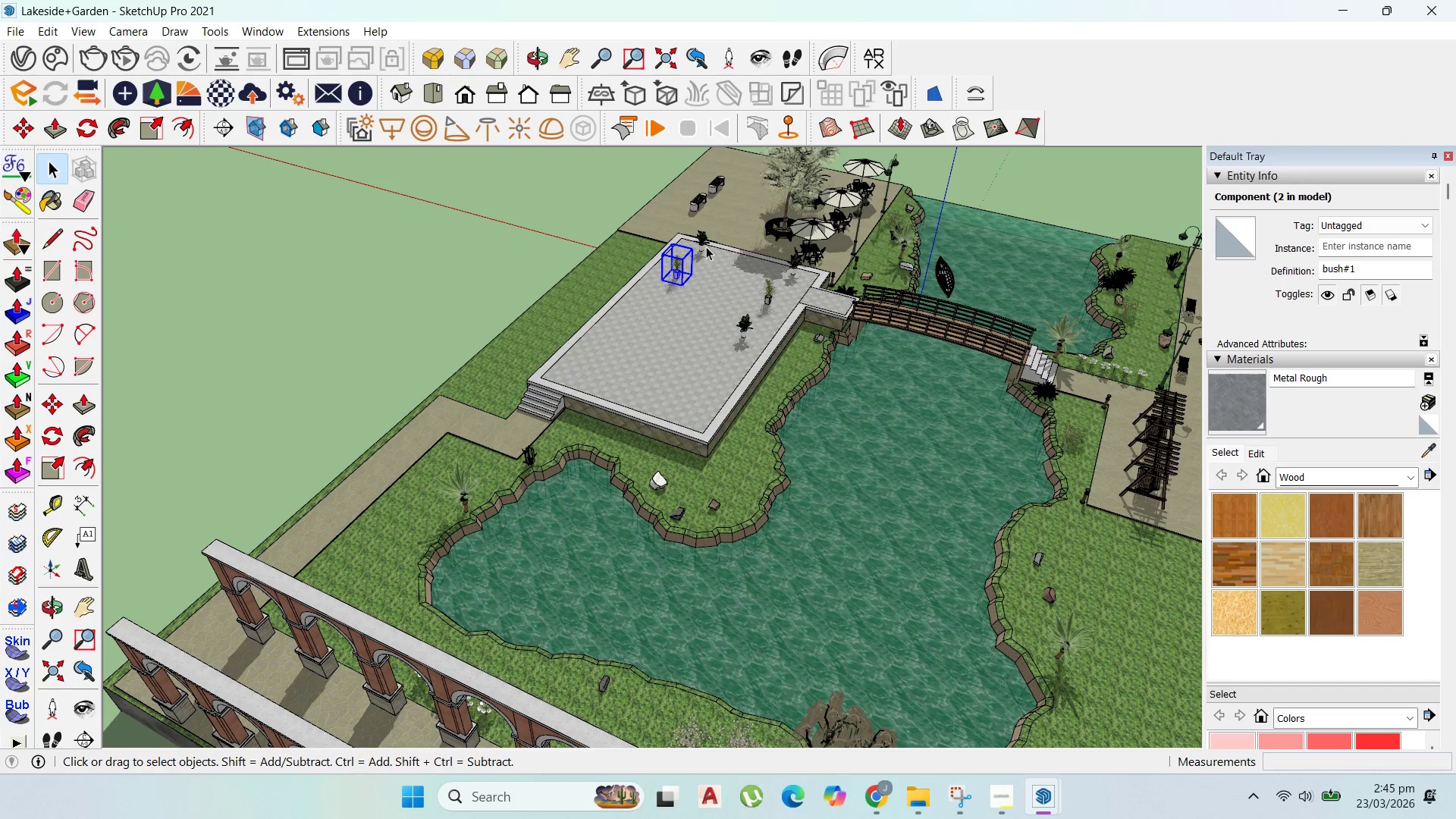 
left_click([704, 245])
 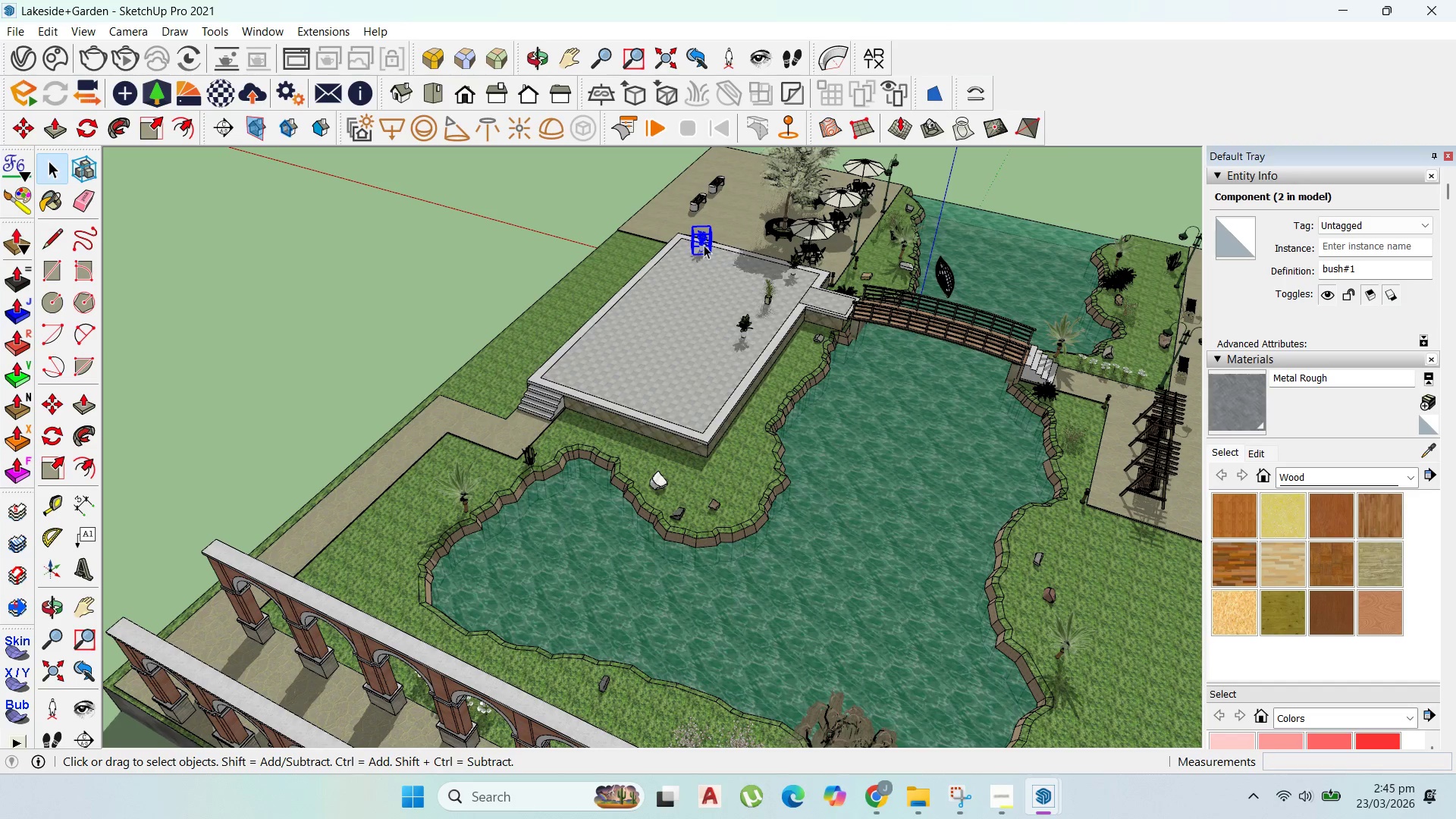 
key(Delete)
 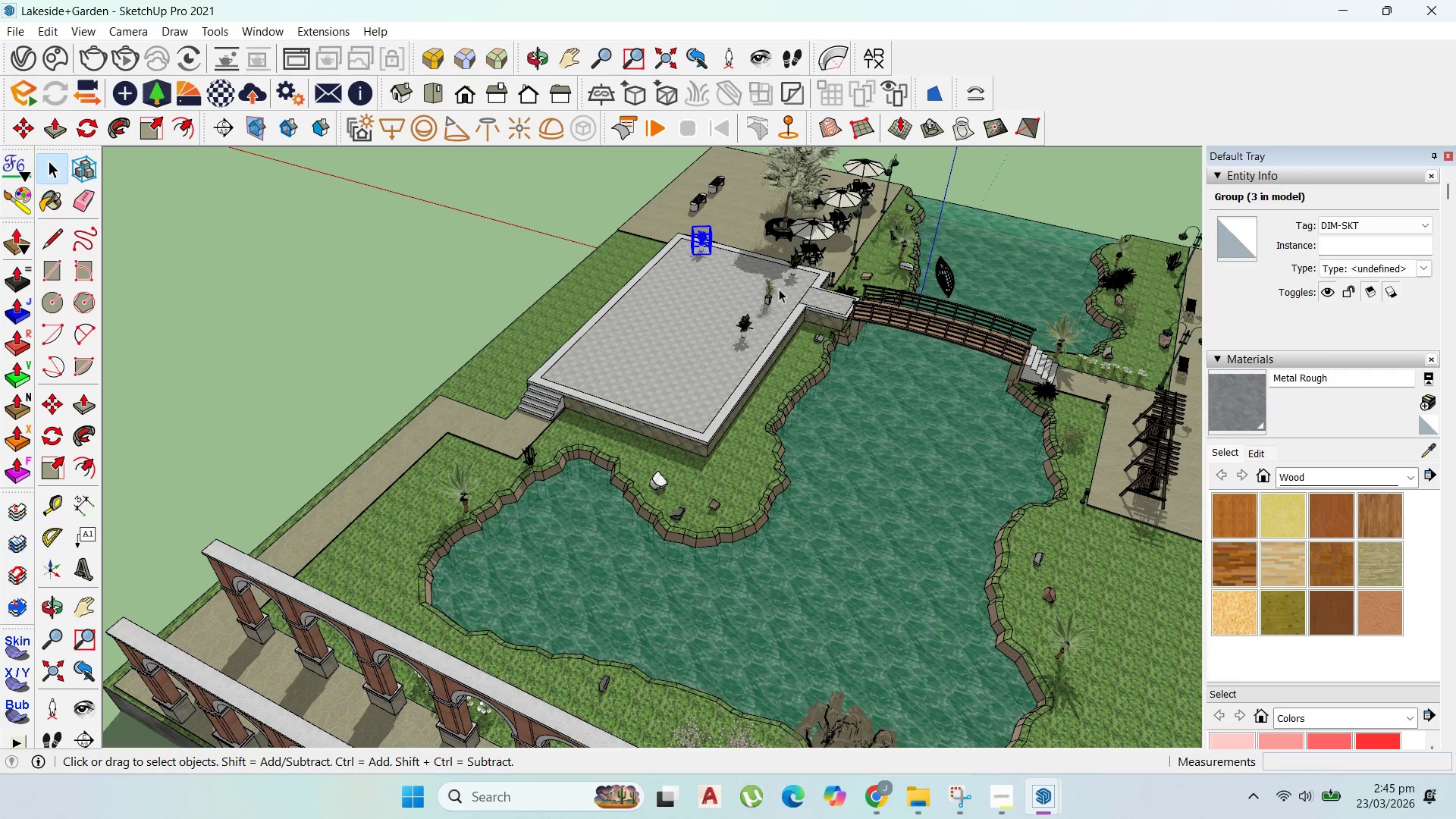 
left_click([772, 296])
 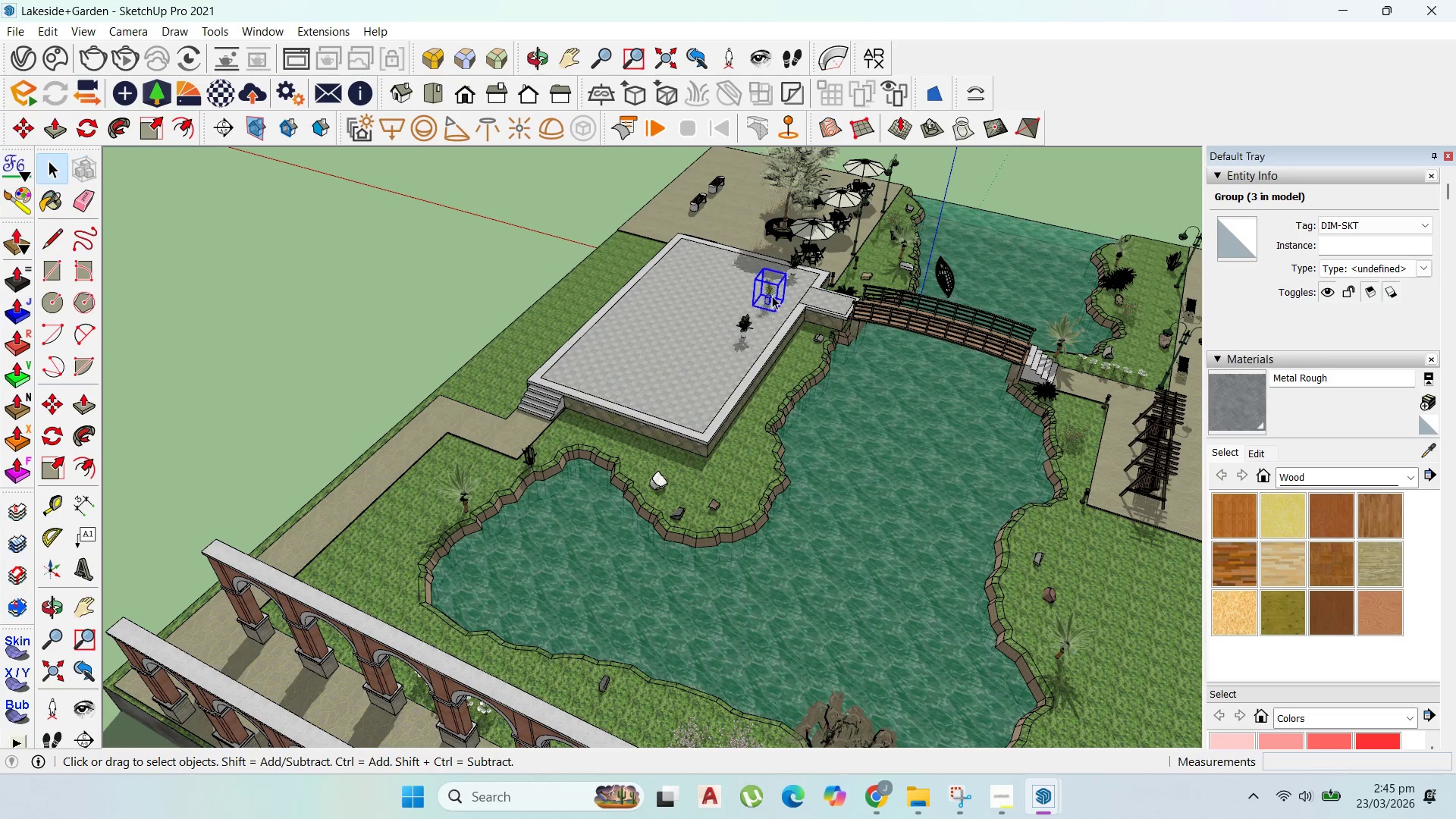 
key(Delete)
 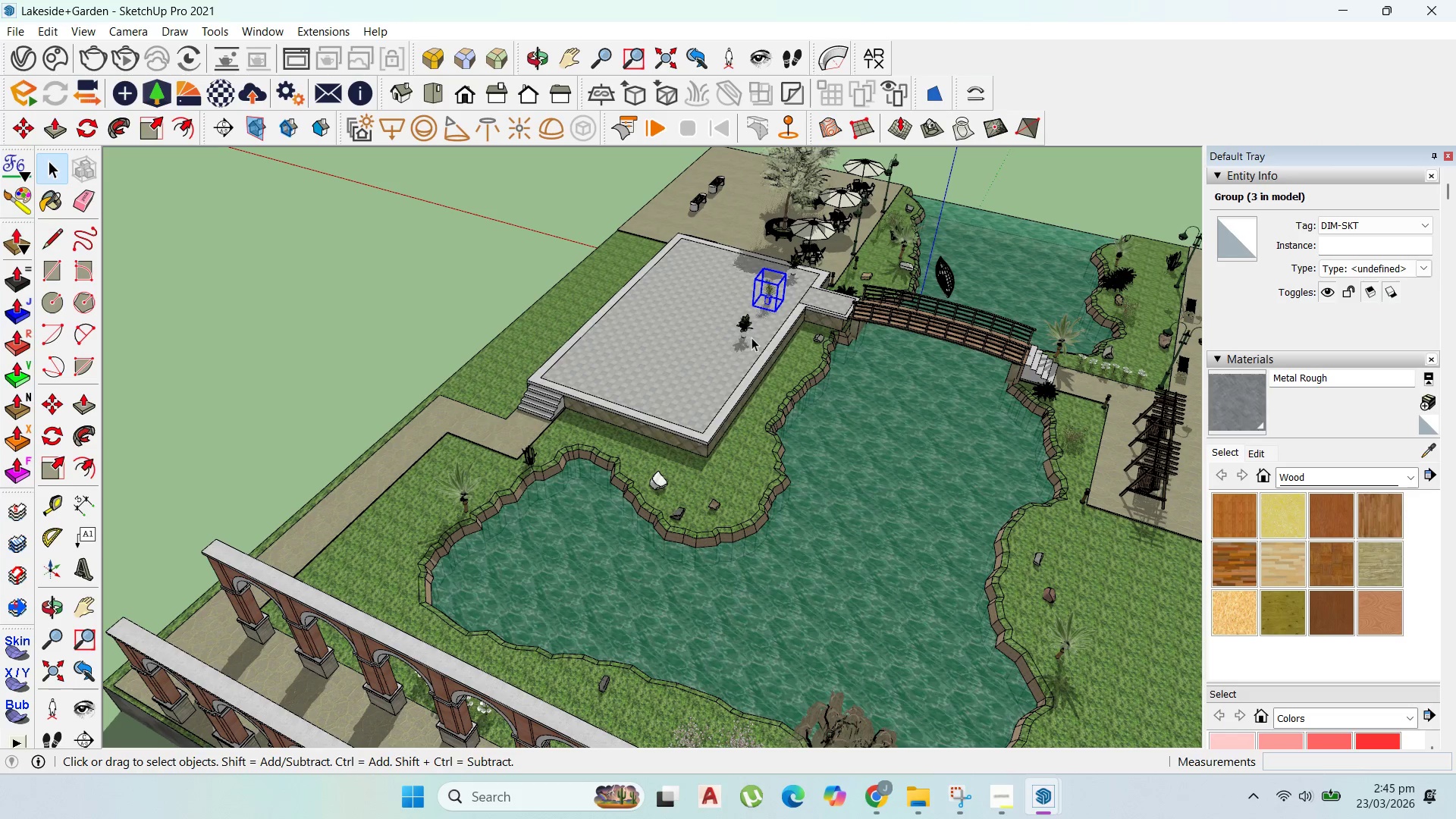 
left_click([748, 331])
 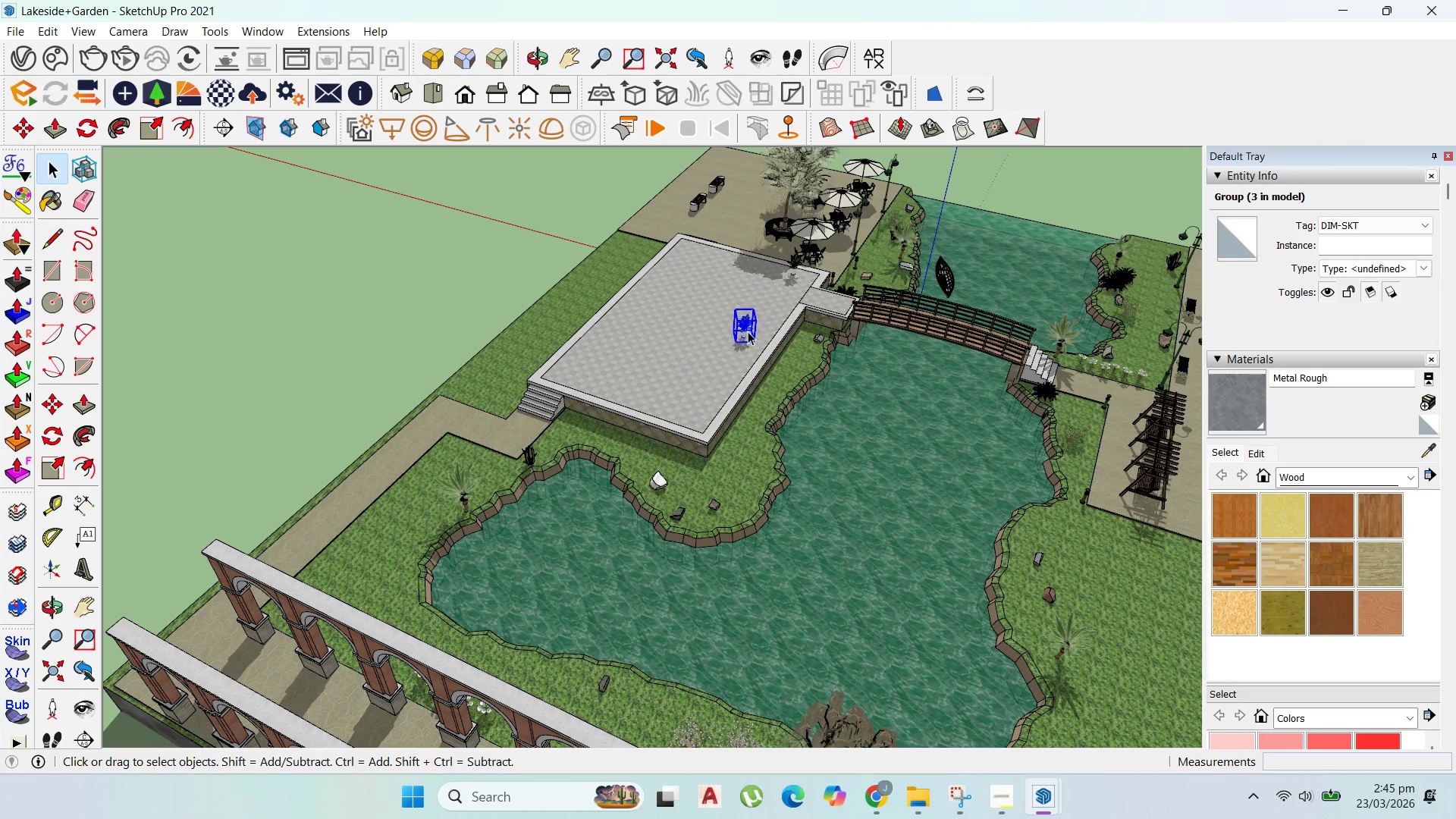 
key(Delete)
 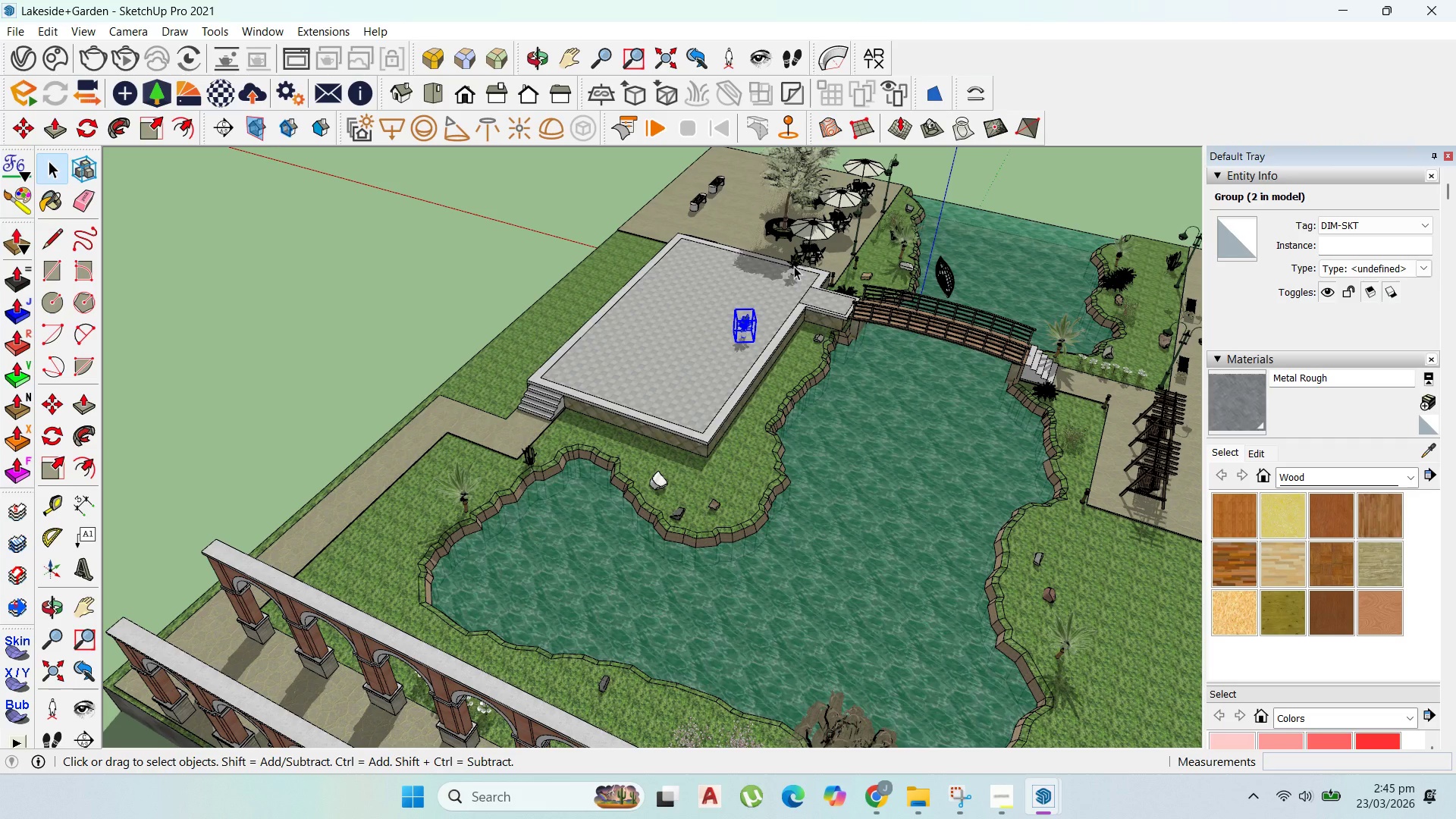 
left_click([794, 266])
 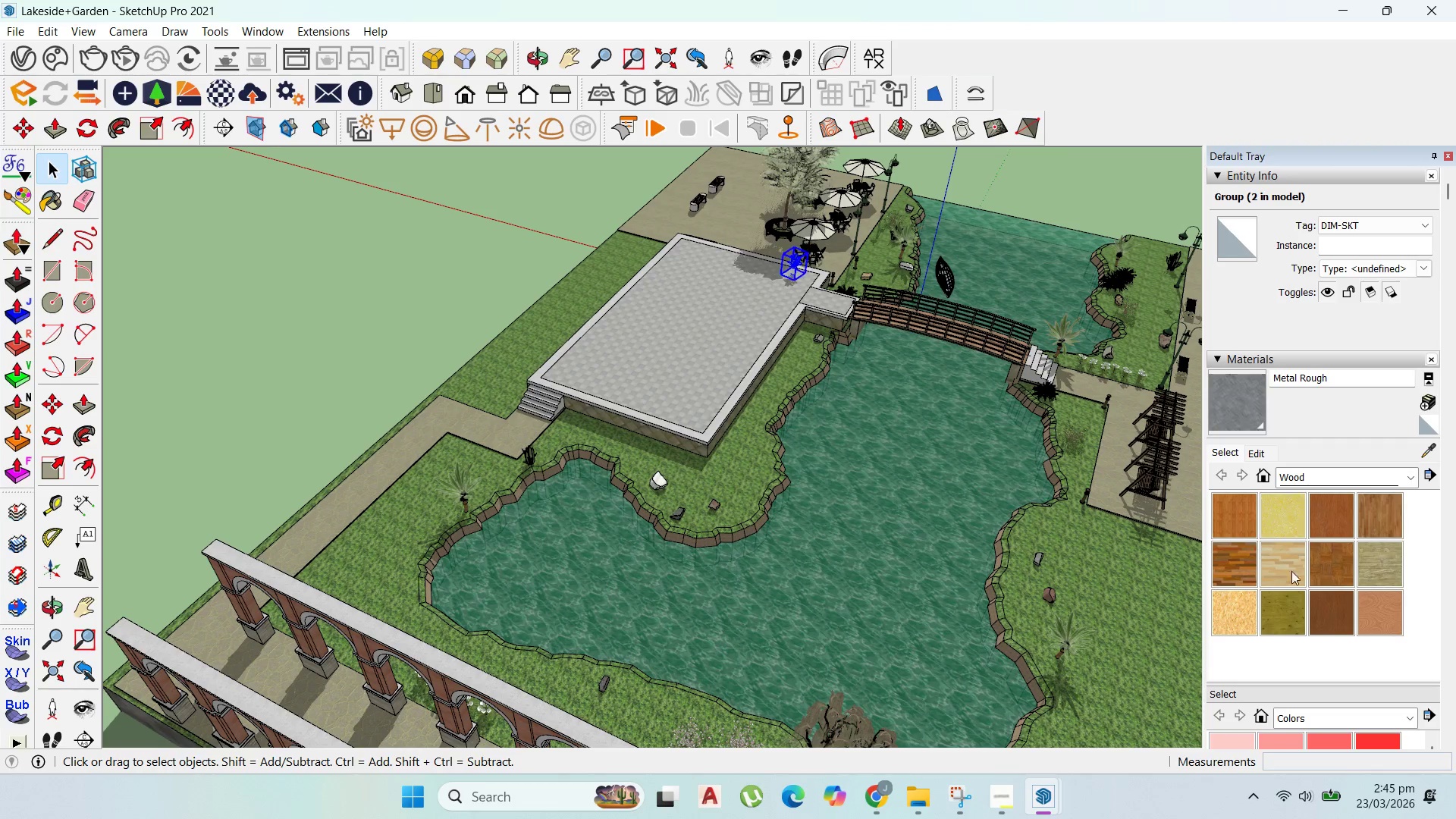 
scroll: coordinate [1298, 676], scroll_direction: down, amount: 18.0
 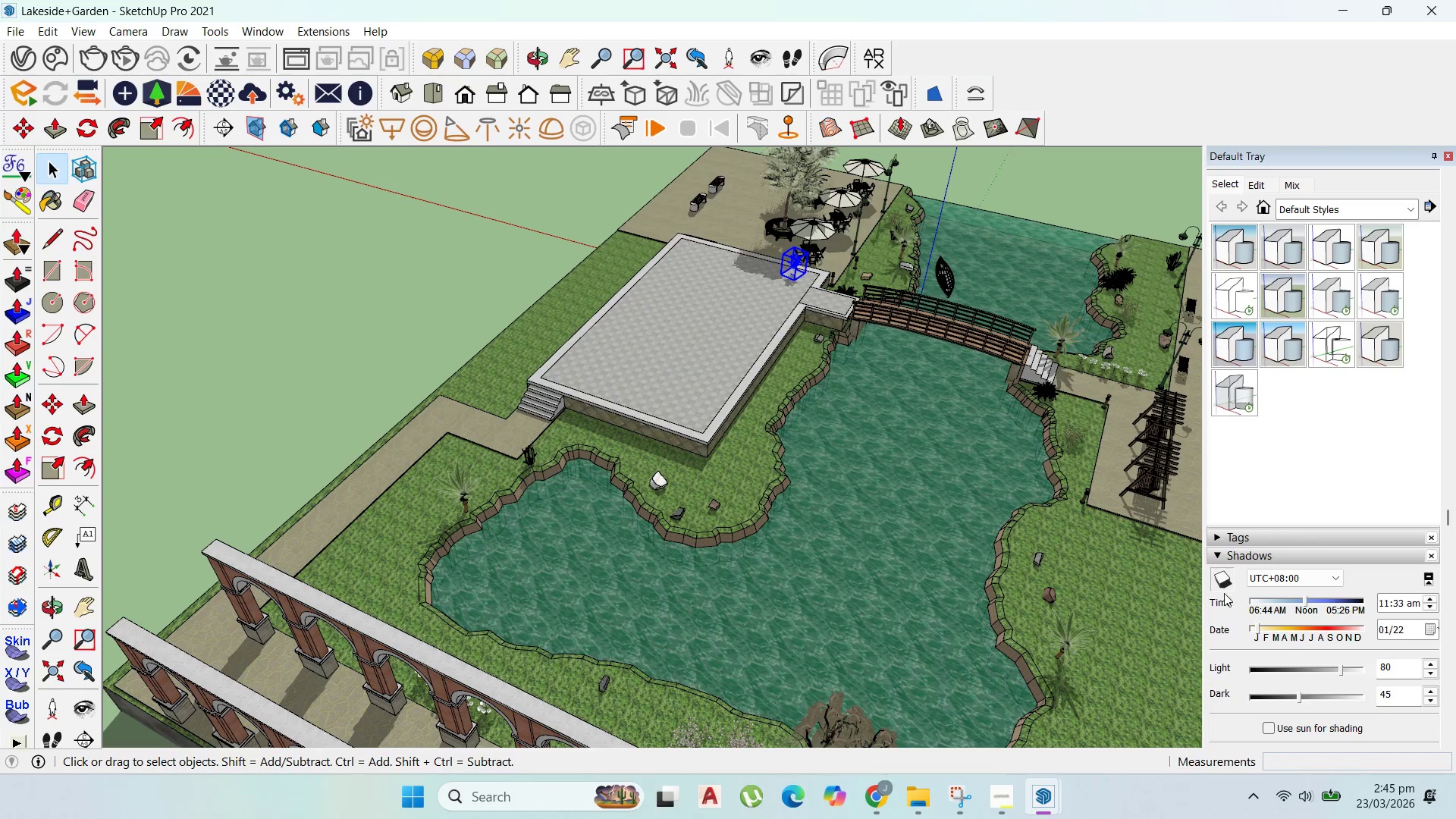 
left_click([1222, 583])
 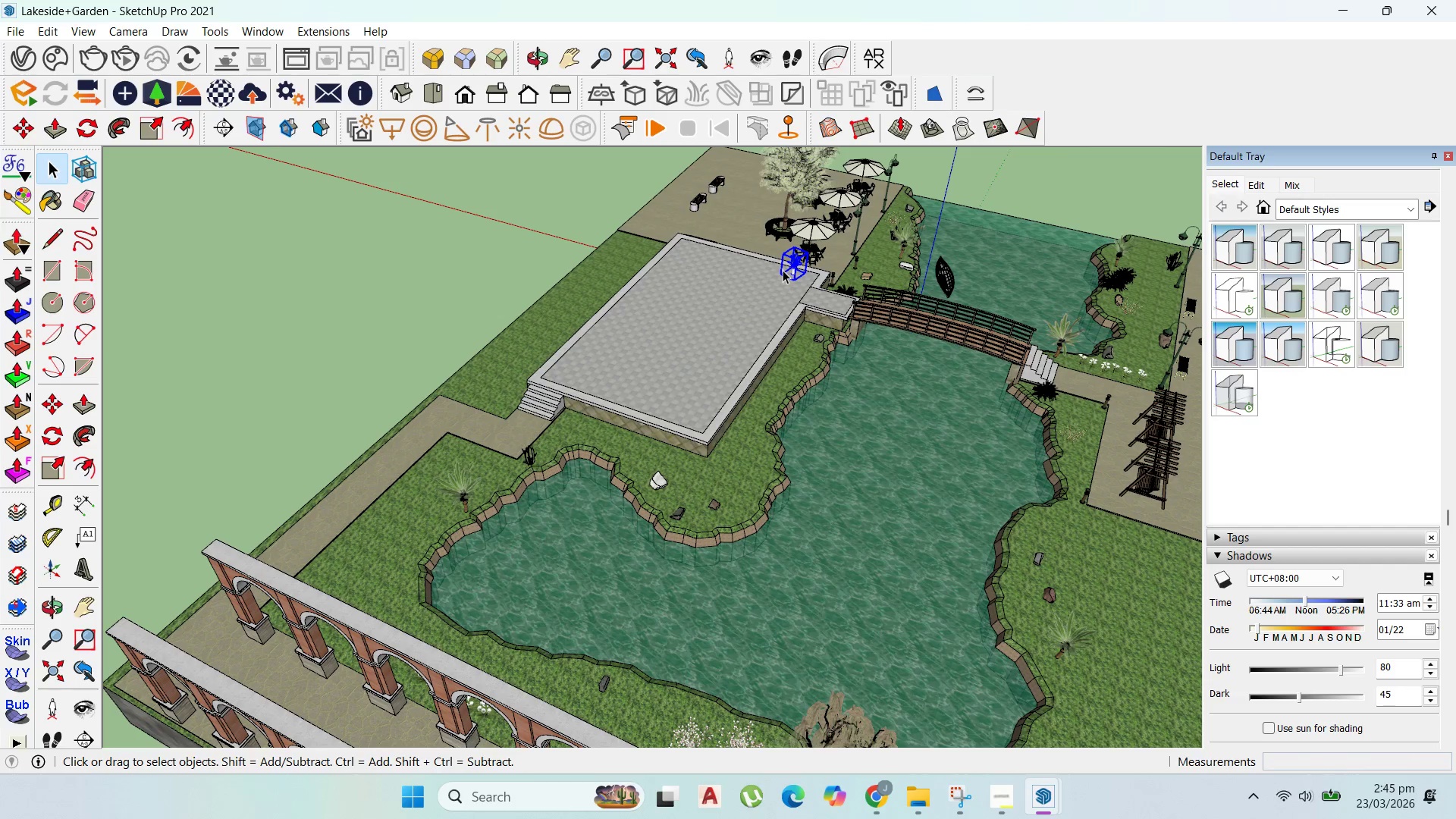 
key(Delete)
 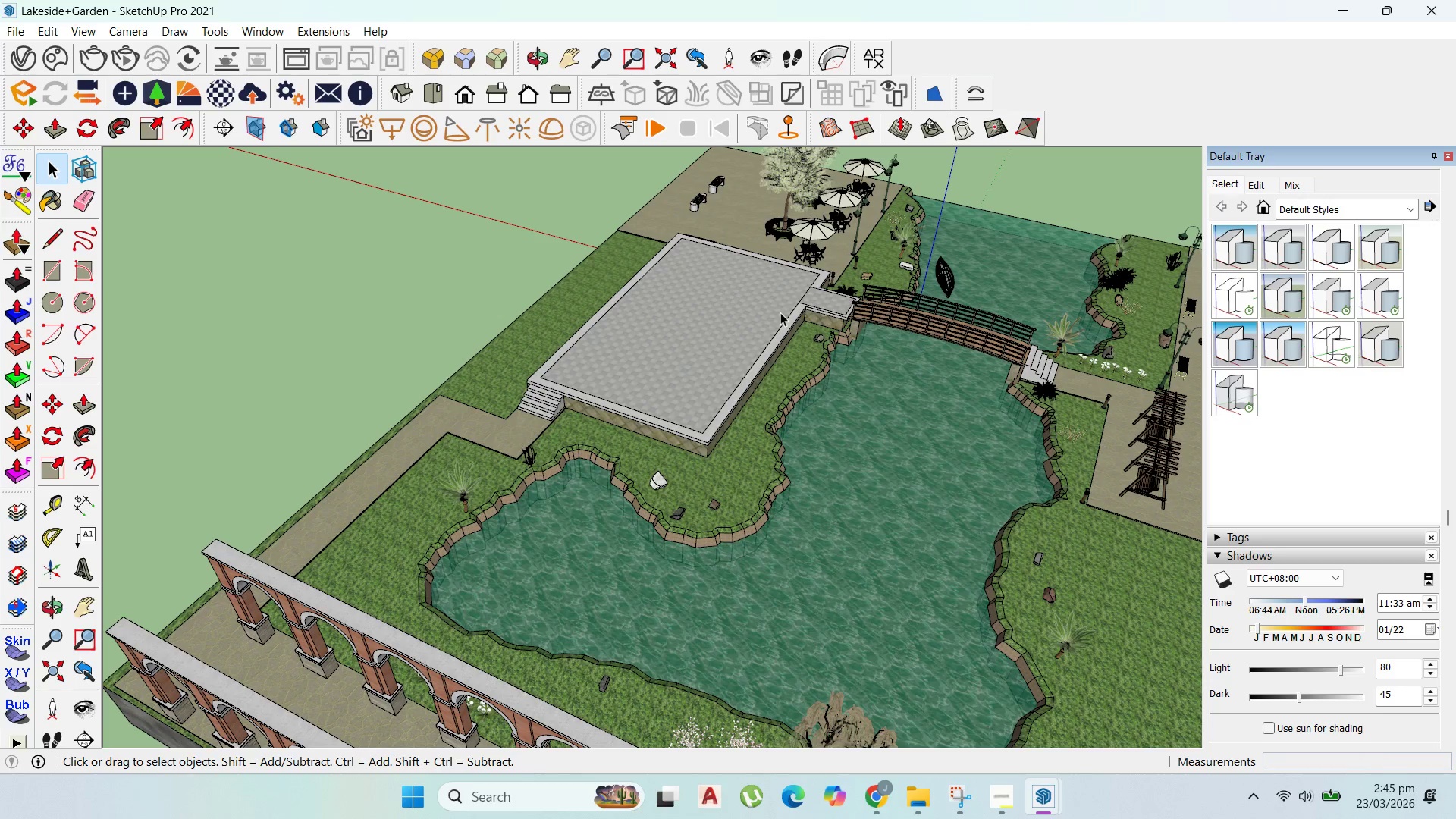 
scroll: coordinate [778, 315], scroll_direction: down, amount: 3.0
 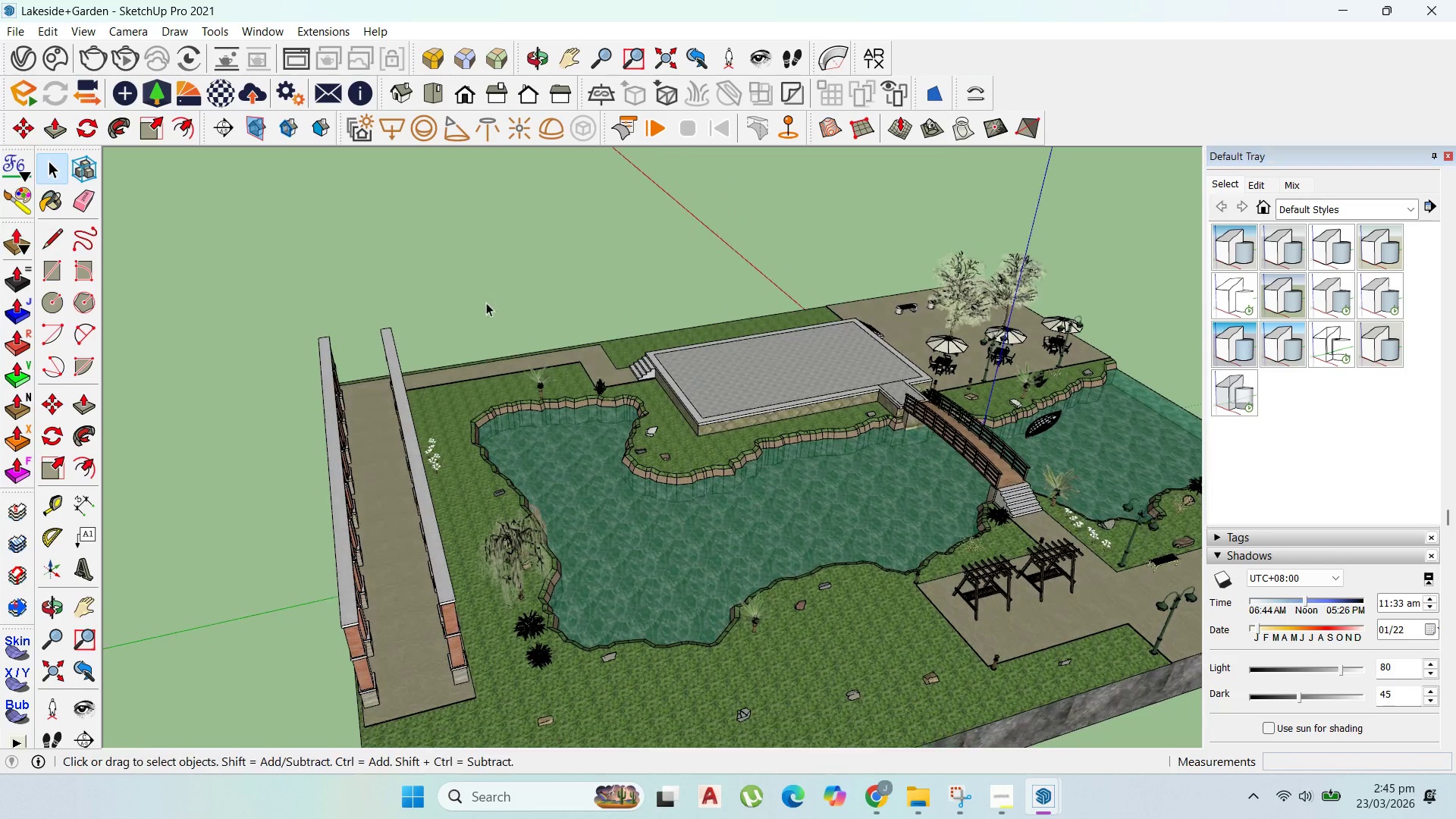 
left_click([501, 611])
 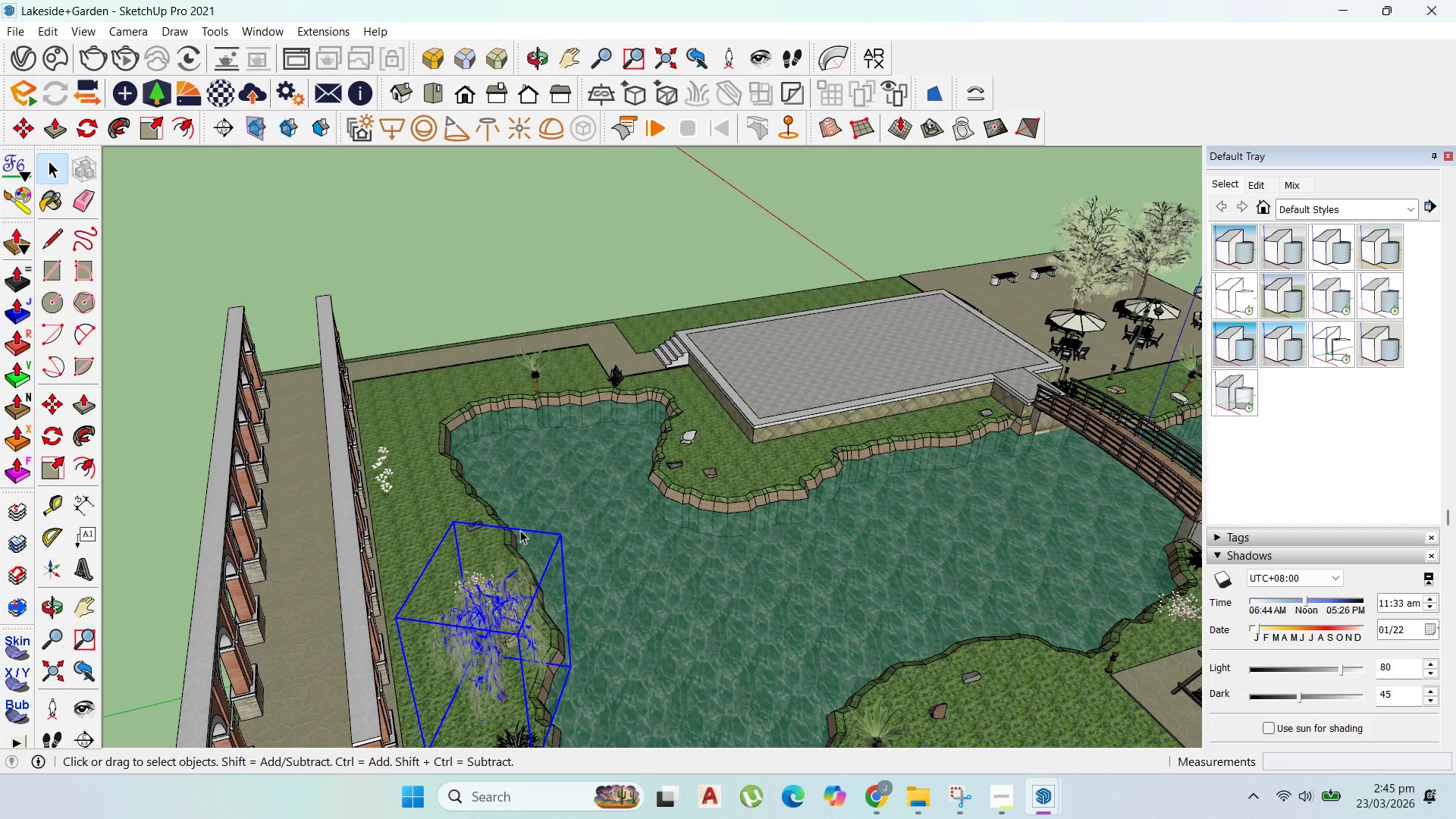 
scroll: coordinate [540, 374], scroll_direction: up, amount: 3.0
 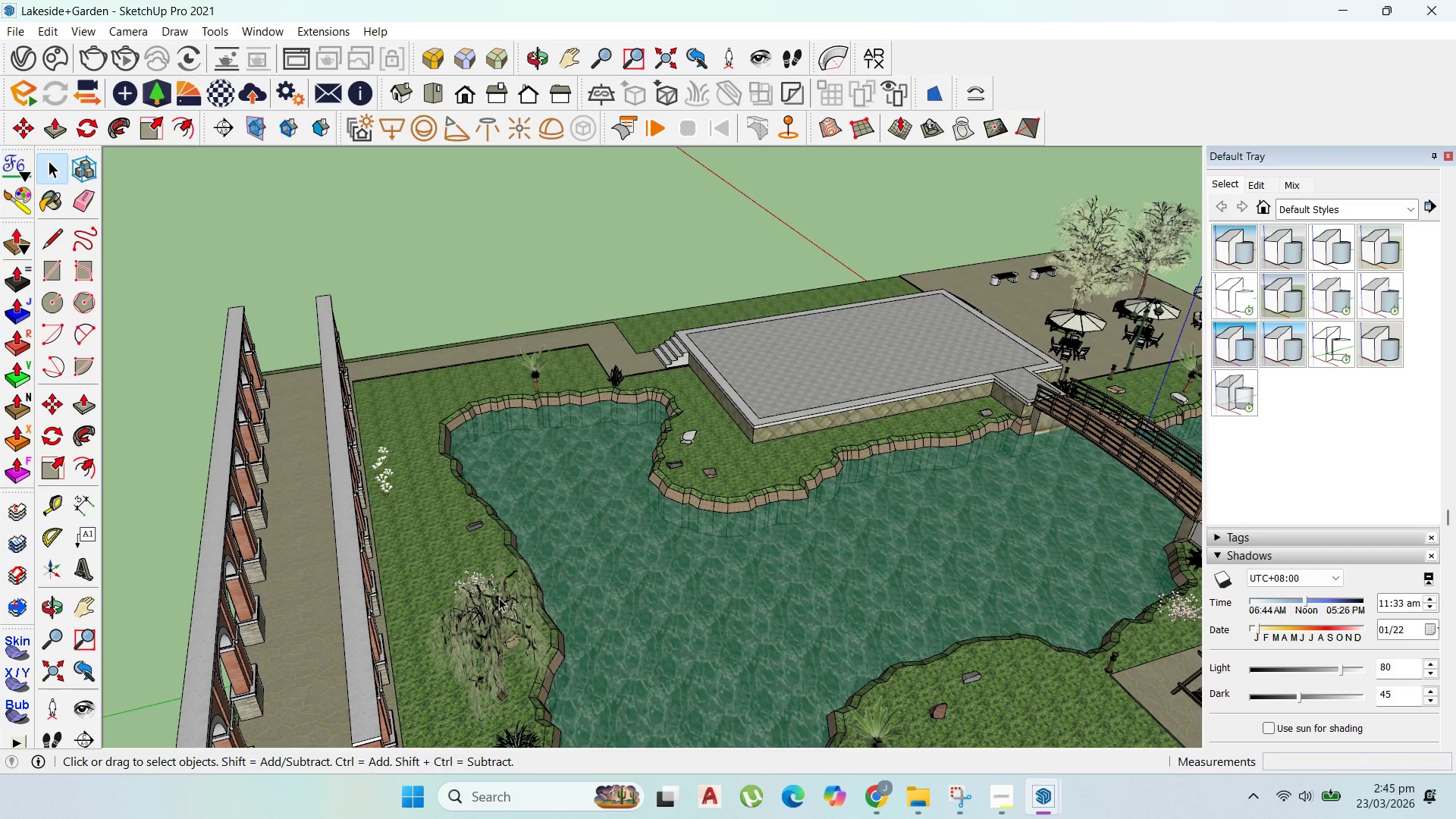 
scroll: coordinate [534, 480], scroll_direction: down, amount: 5.0
 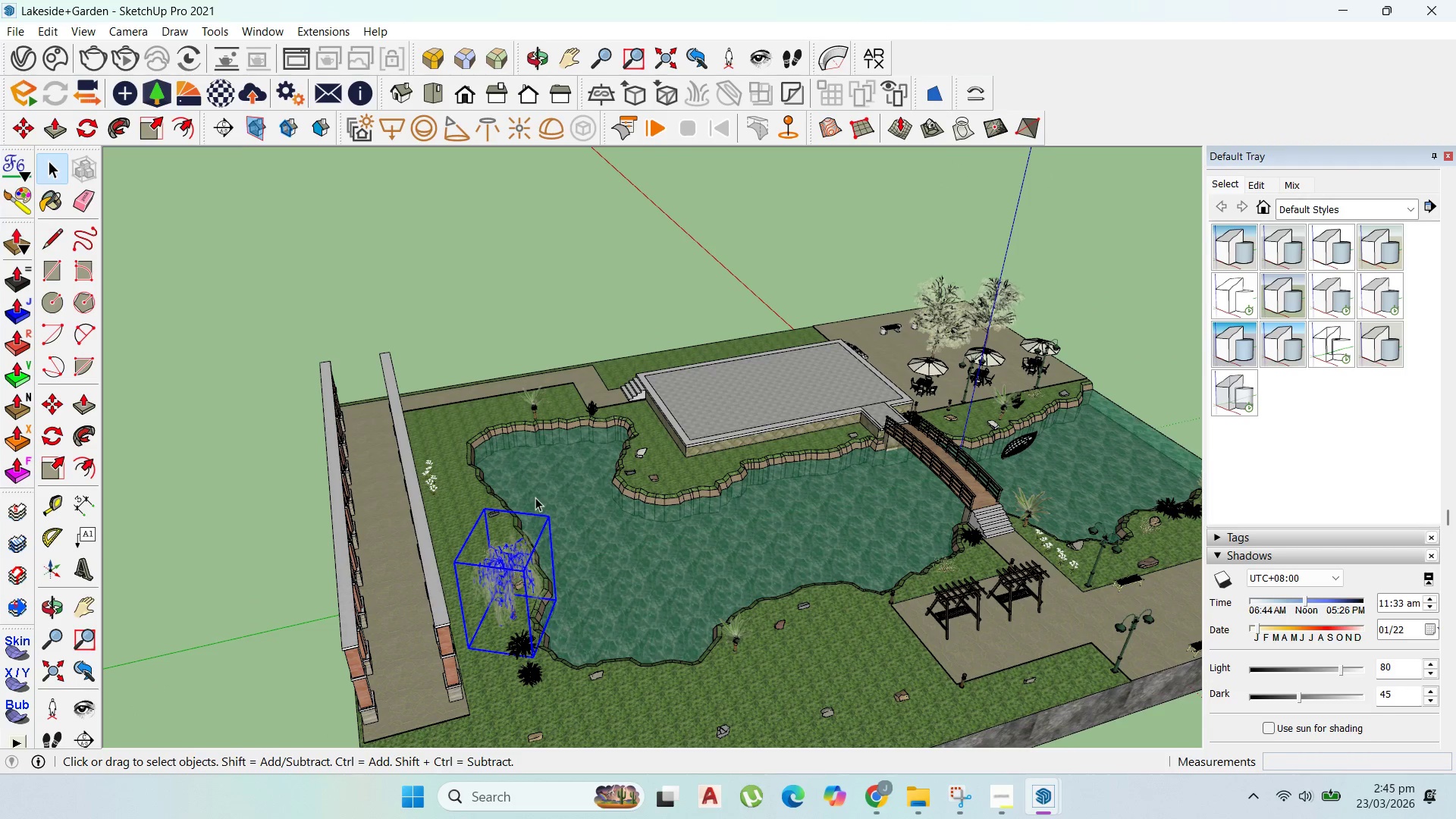 
key(Delete)
 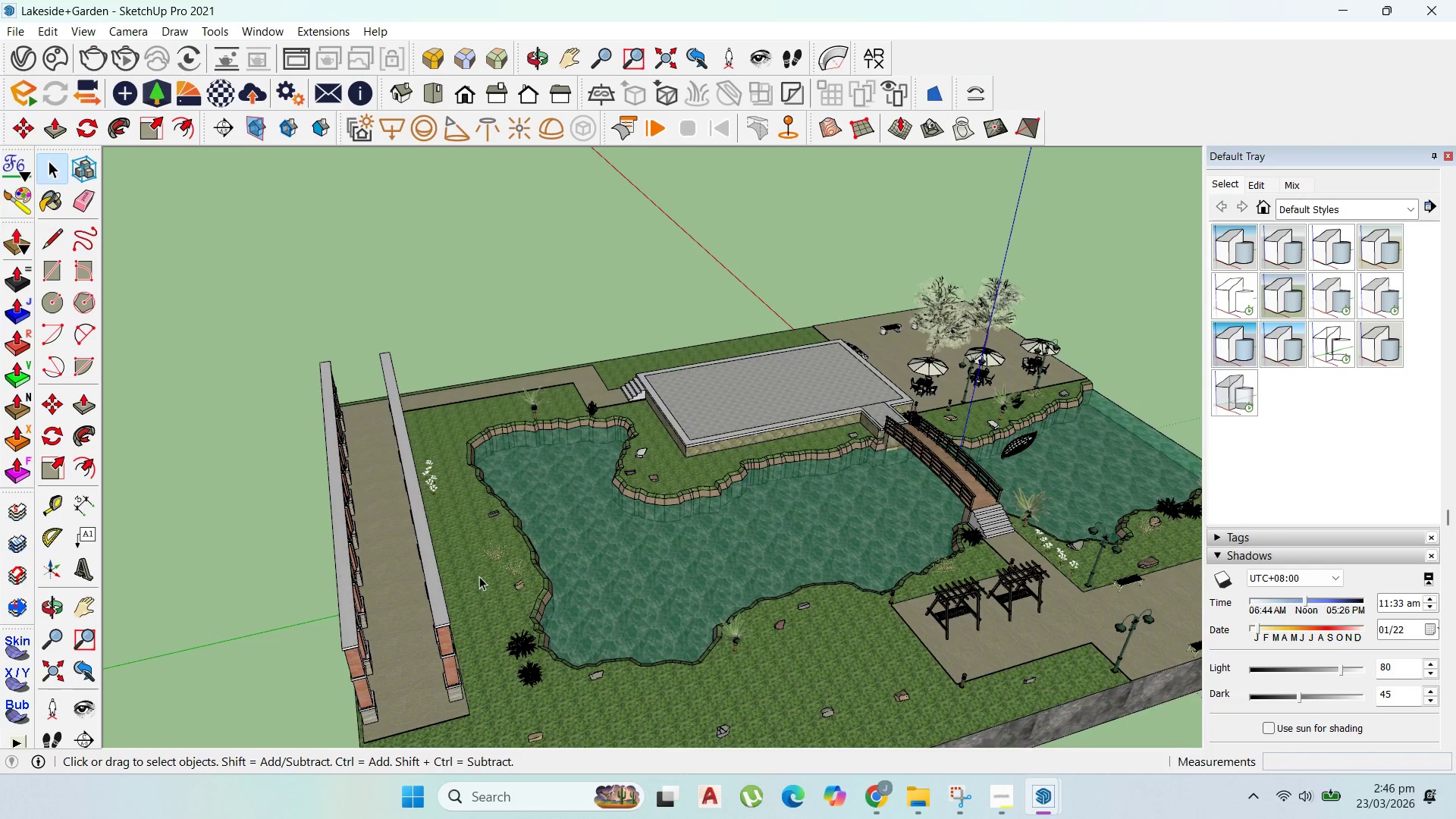 
scroll: coordinate [482, 609], scroll_direction: up, amount: 3.0
 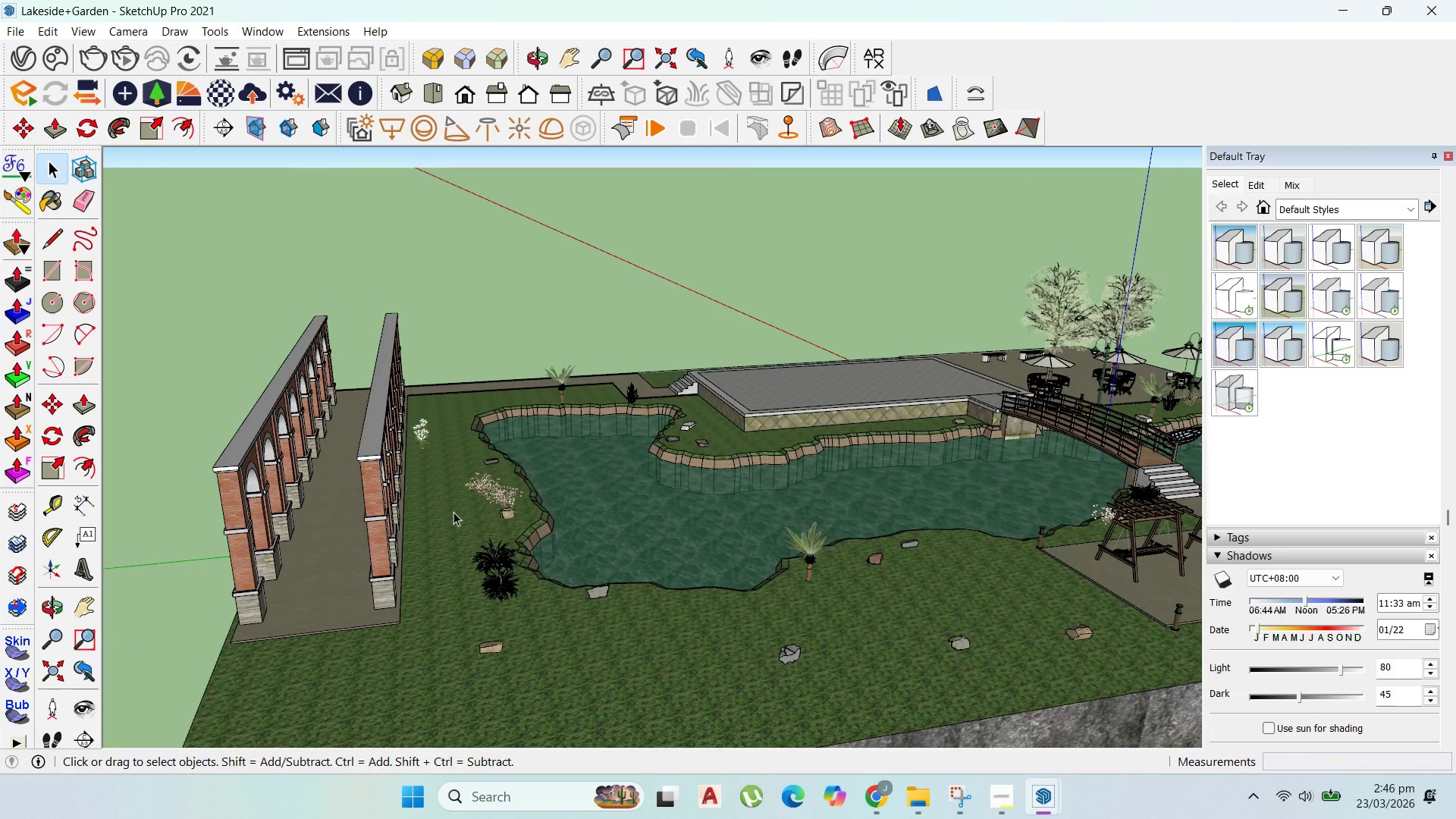 
left_click([507, 576])
 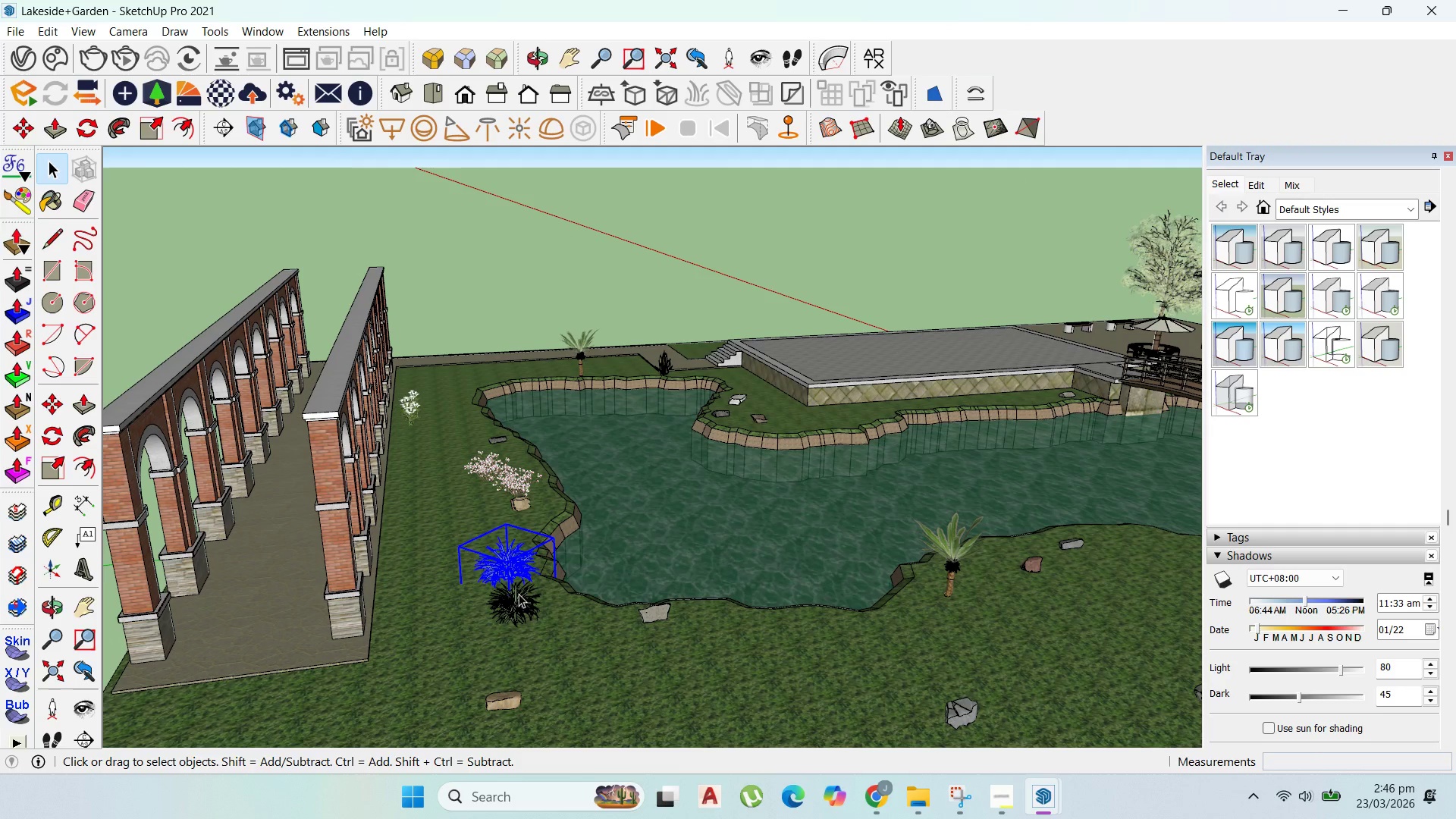 
scroll: coordinate [467, 544], scroll_direction: up, amount: 3.0
 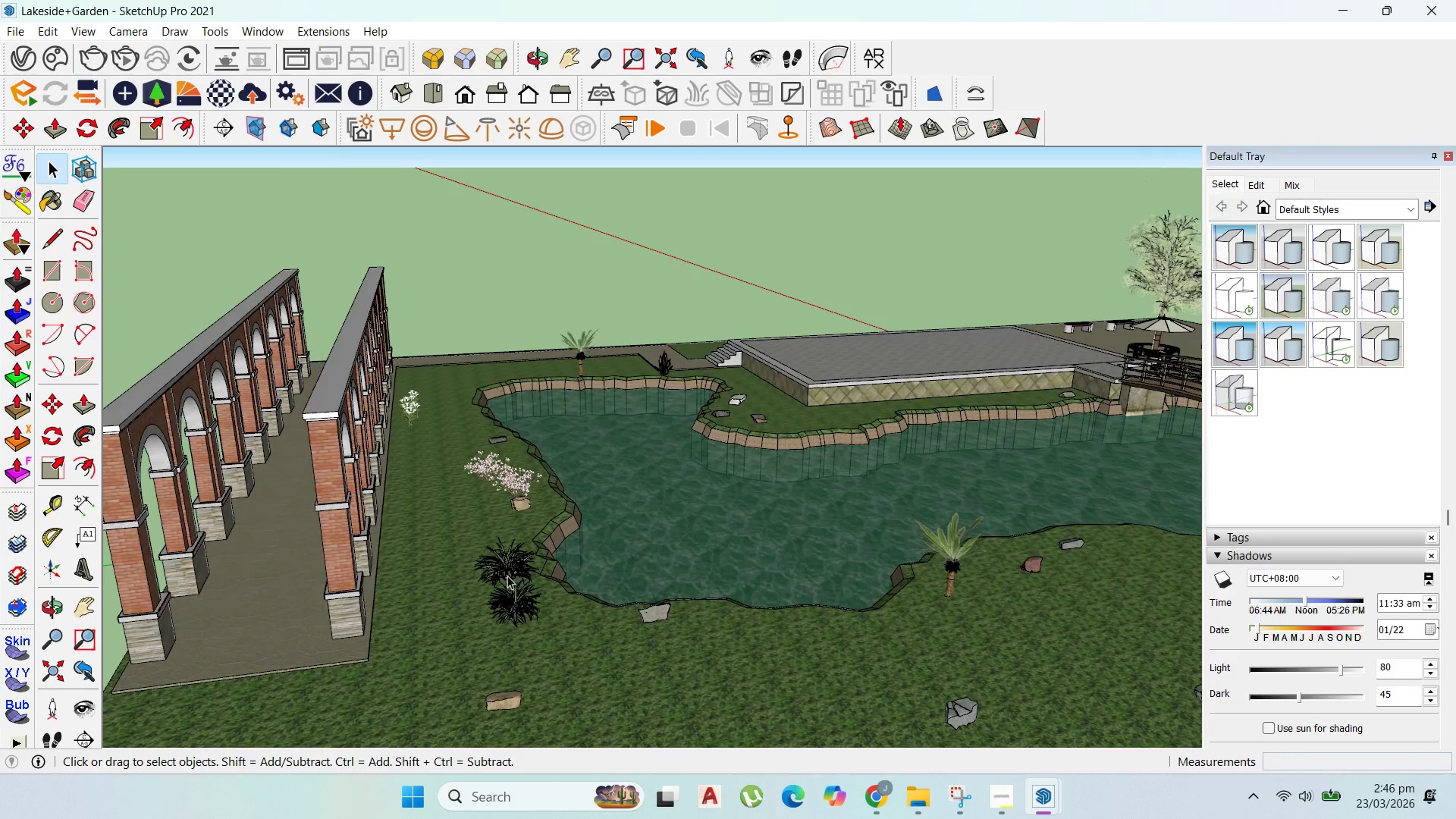 
key(Delete)
 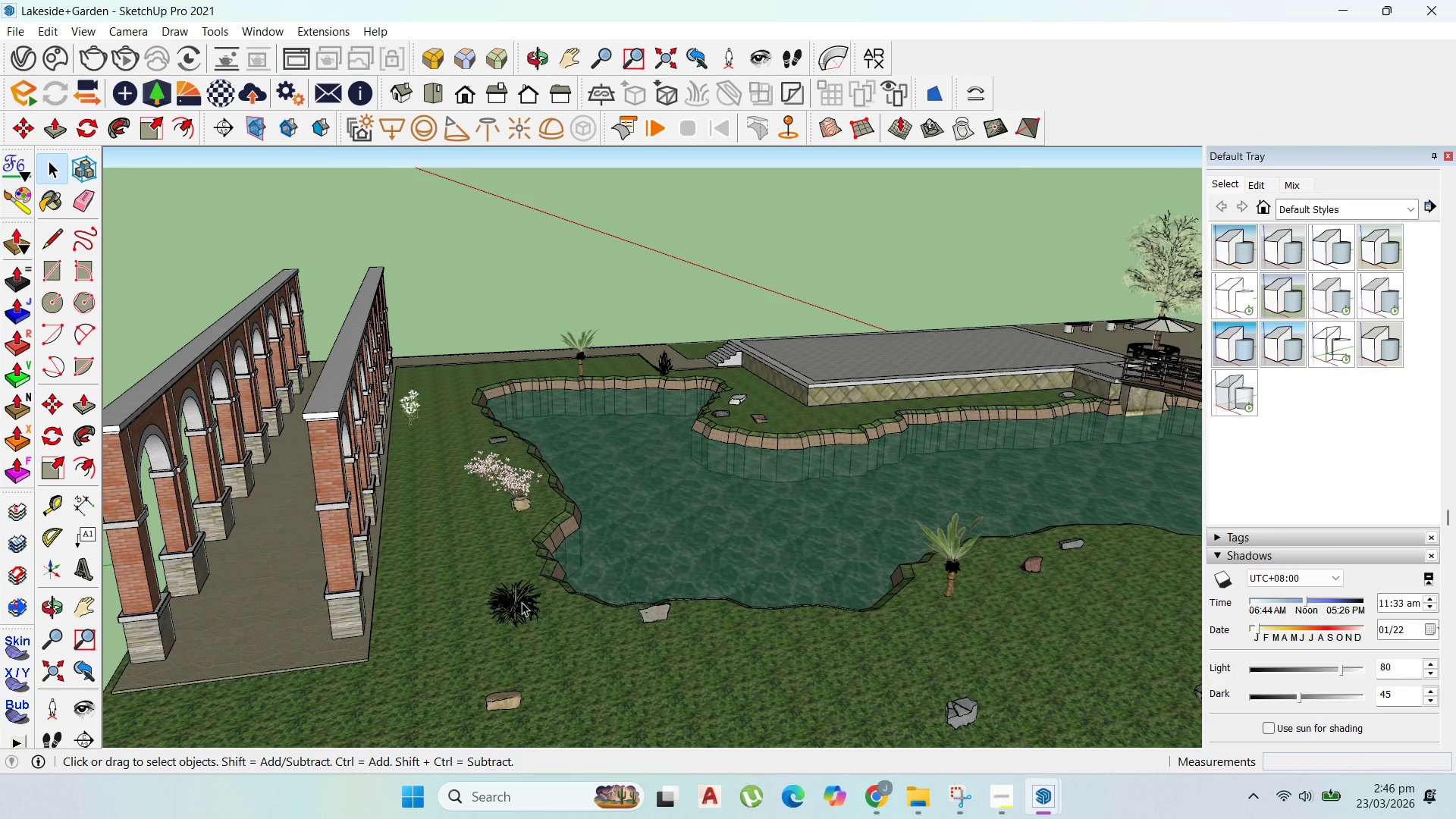 
left_click([522, 602])
 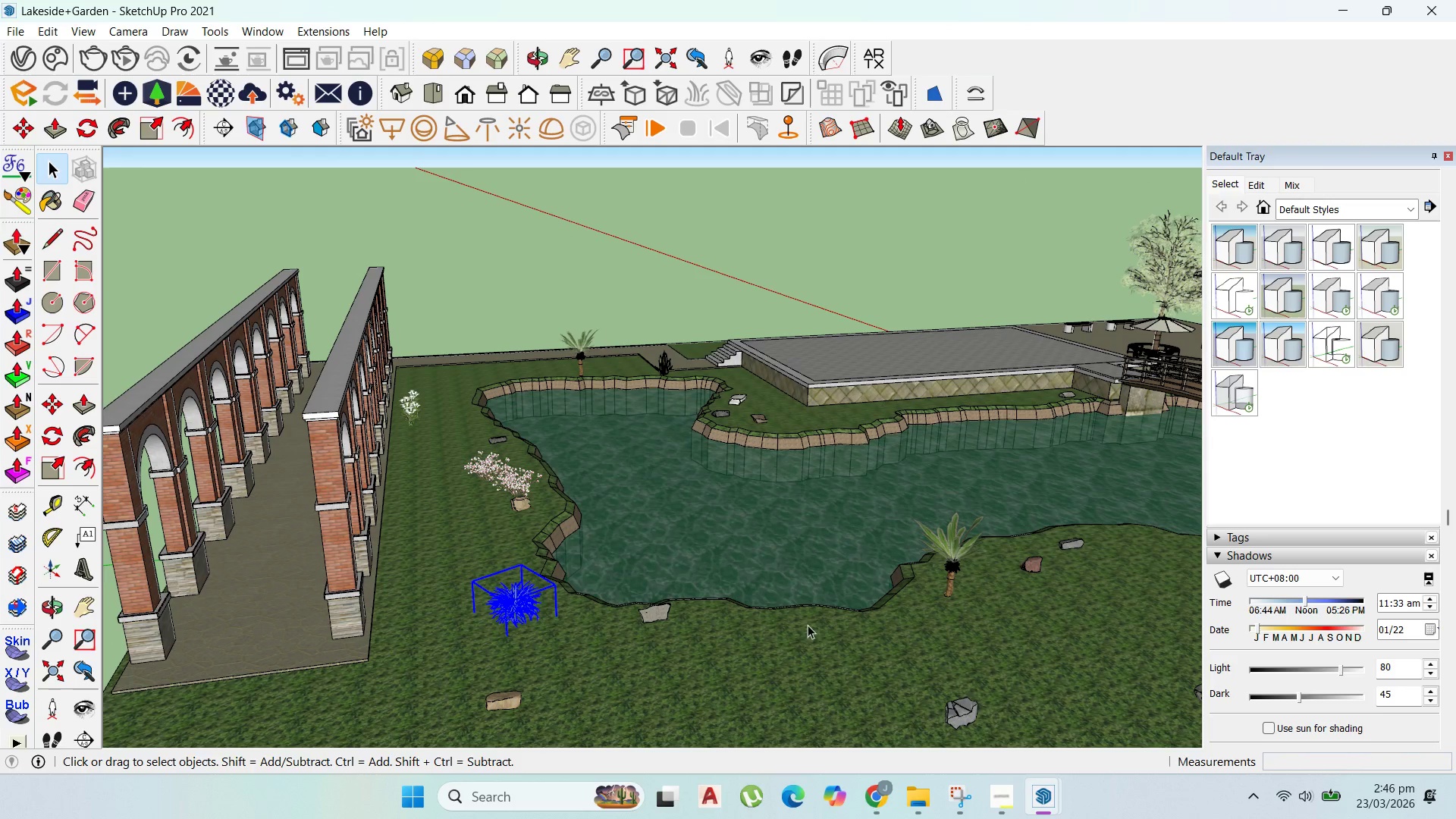 
key(Delete)
 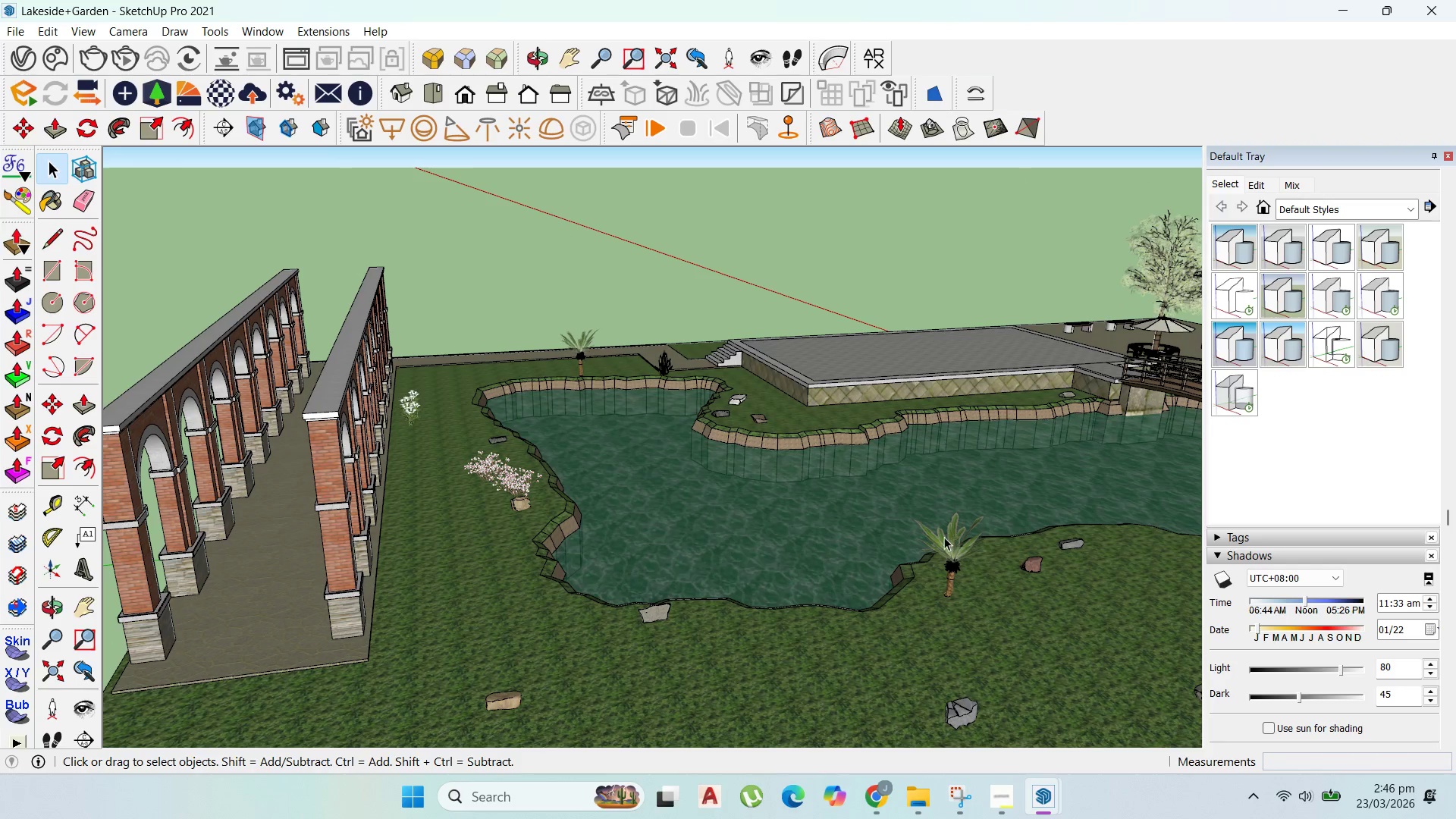 
left_click([947, 552])
 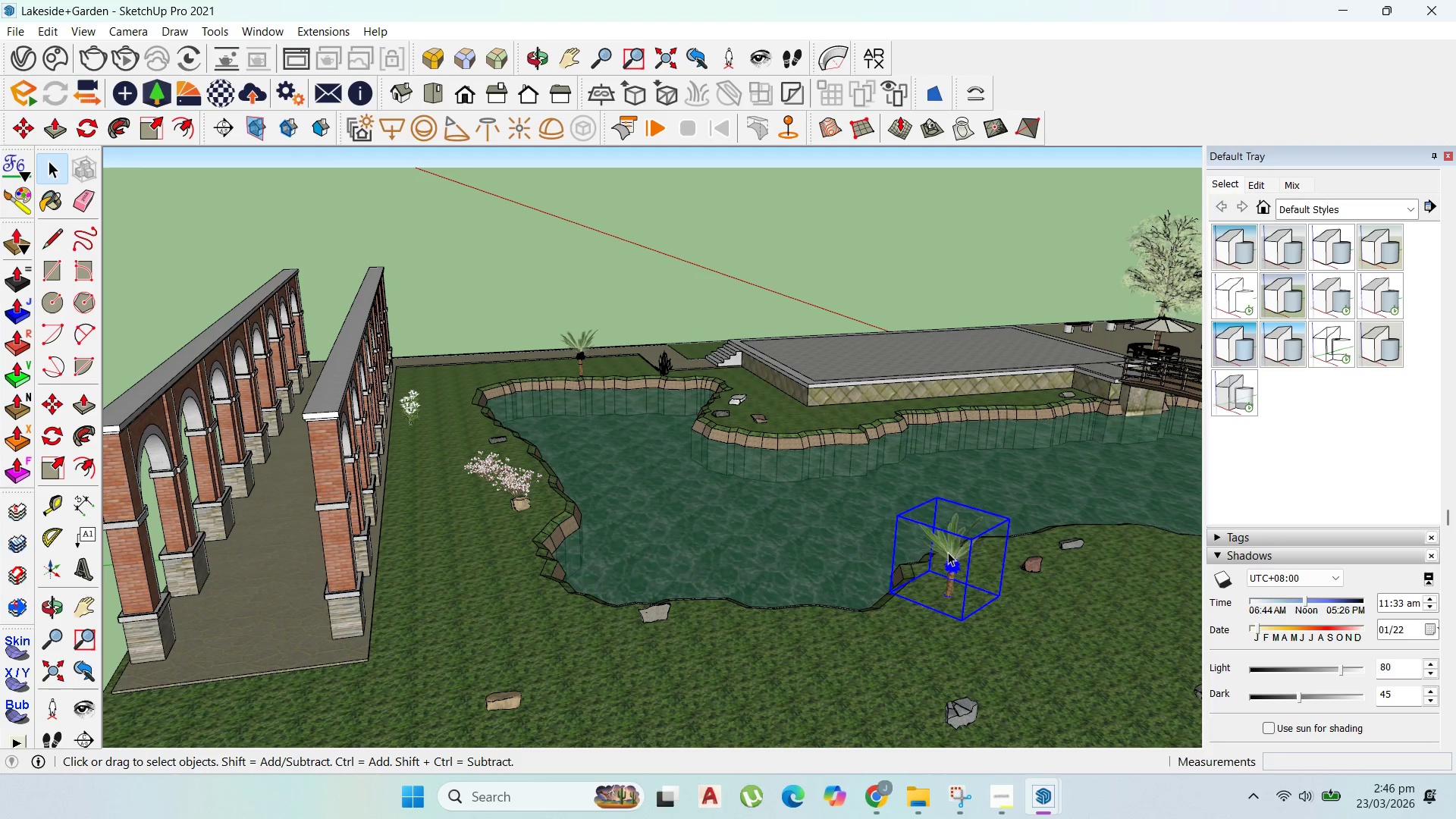 
key(Delete)
 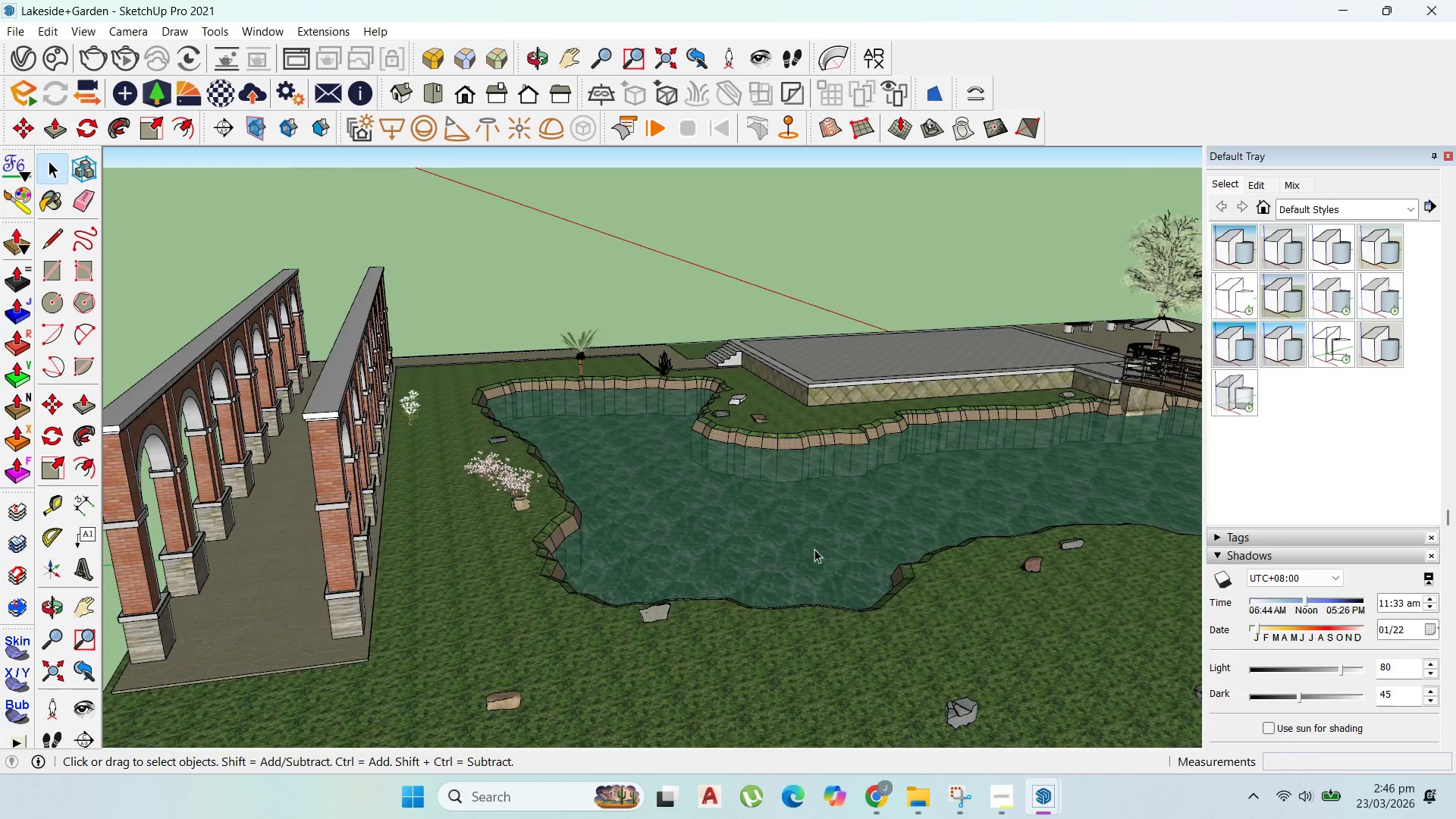 
scroll: coordinate [748, 566], scroll_direction: down, amount: 4.0
 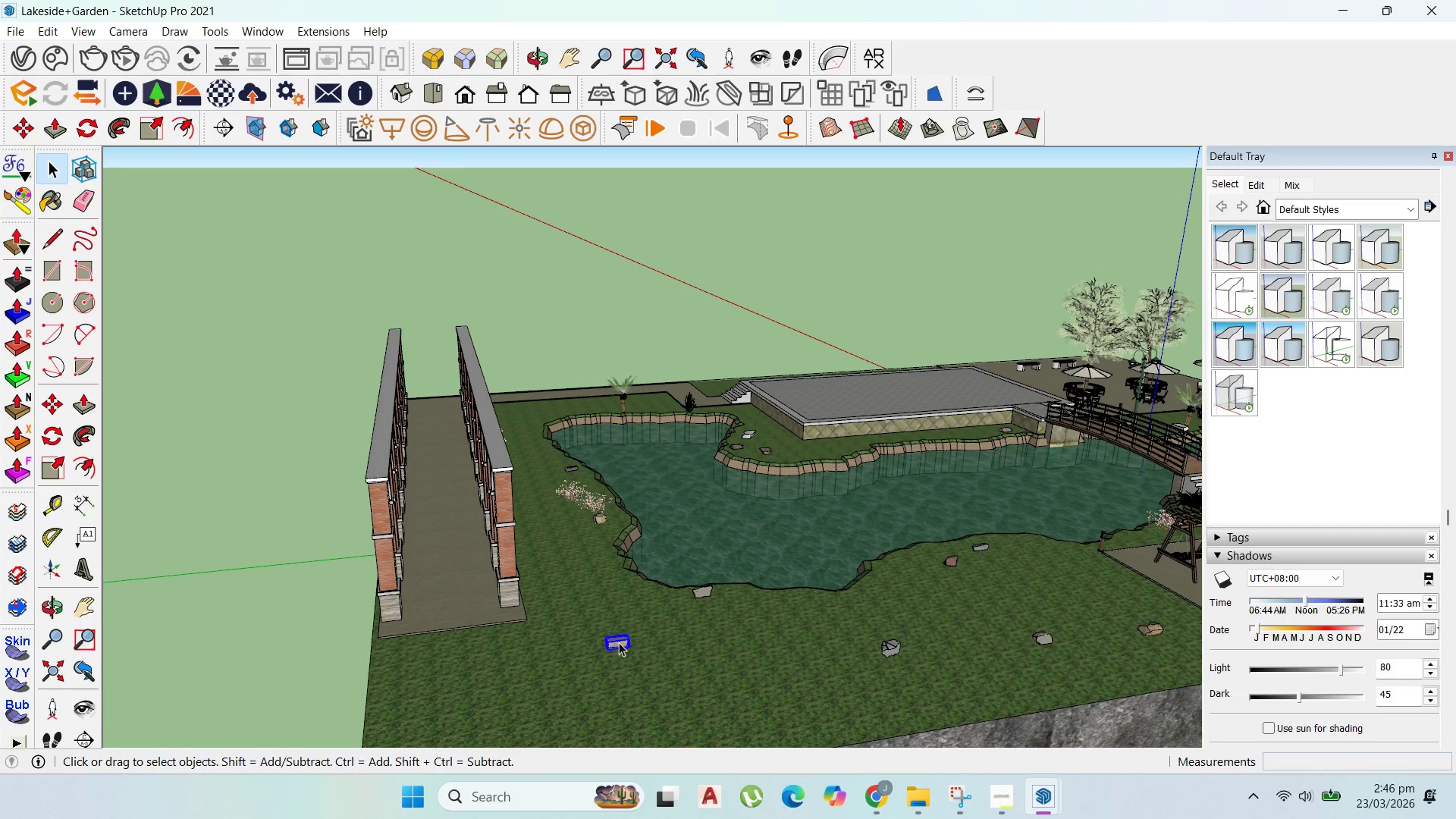 
key(Delete)
 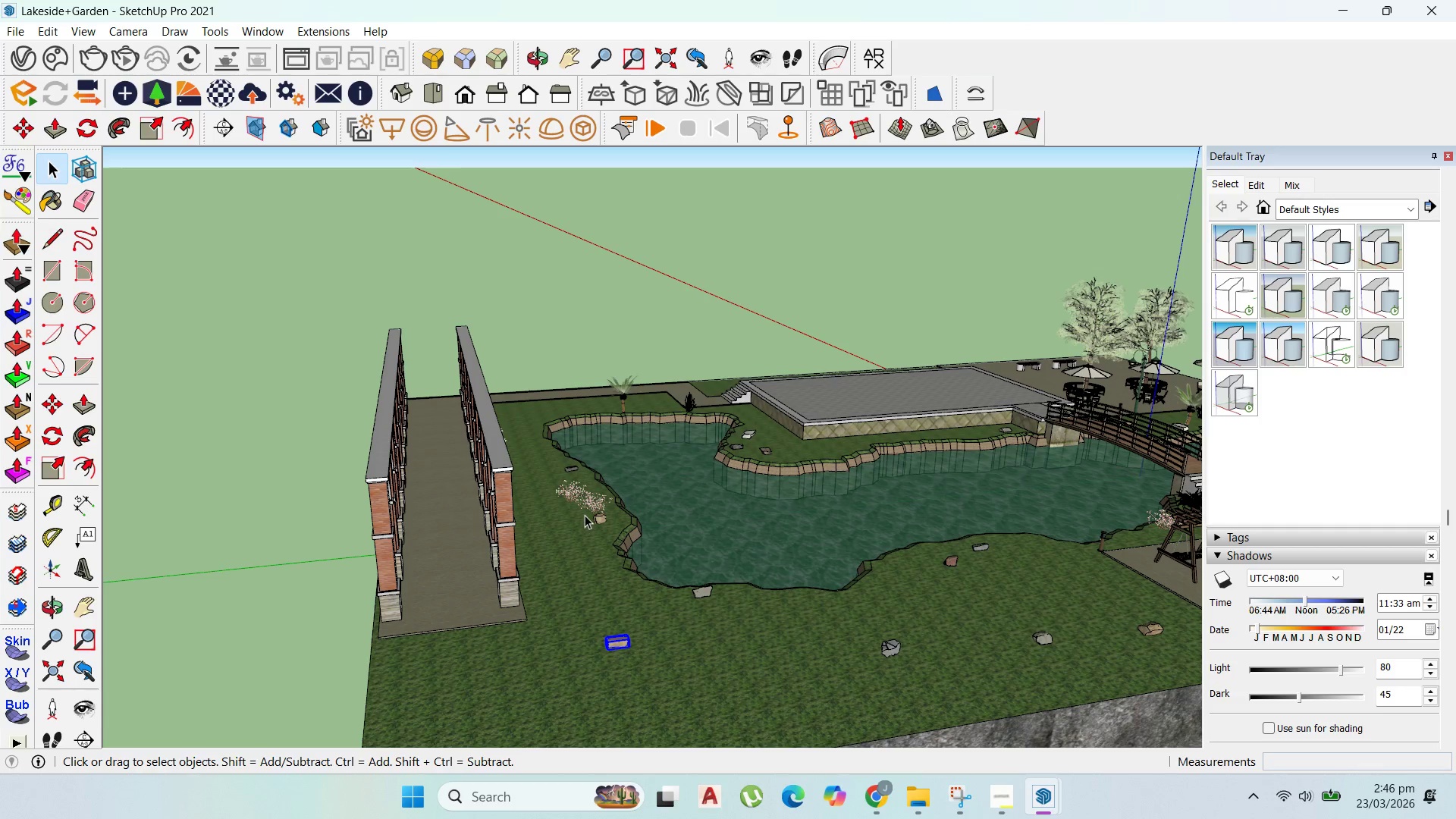 
scroll: coordinate [760, 560], scroll_direction: down, amount: 9.0
 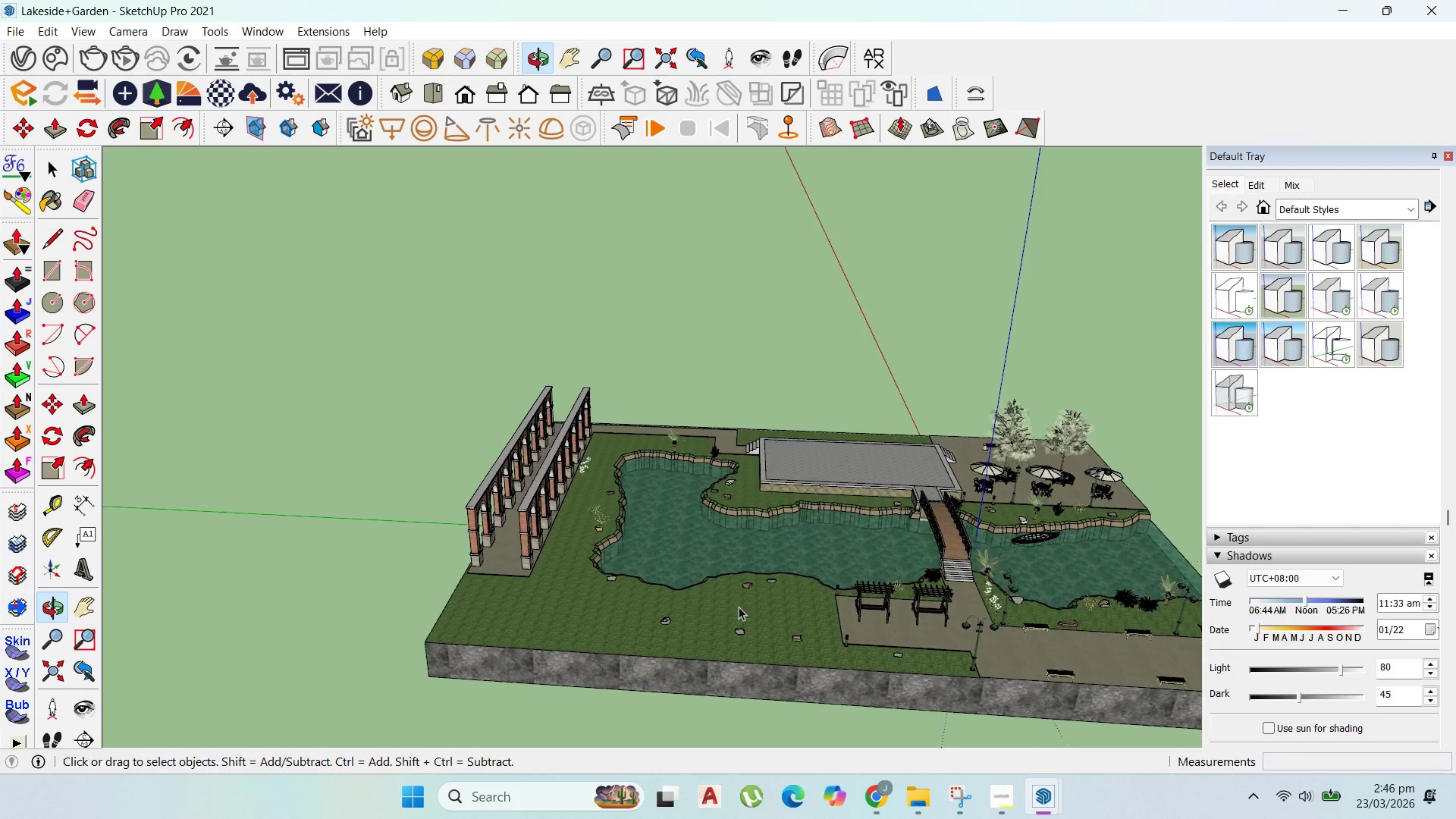 
scroll: coordinate [265, 423], scroll_direction: up, amount: 10.0
 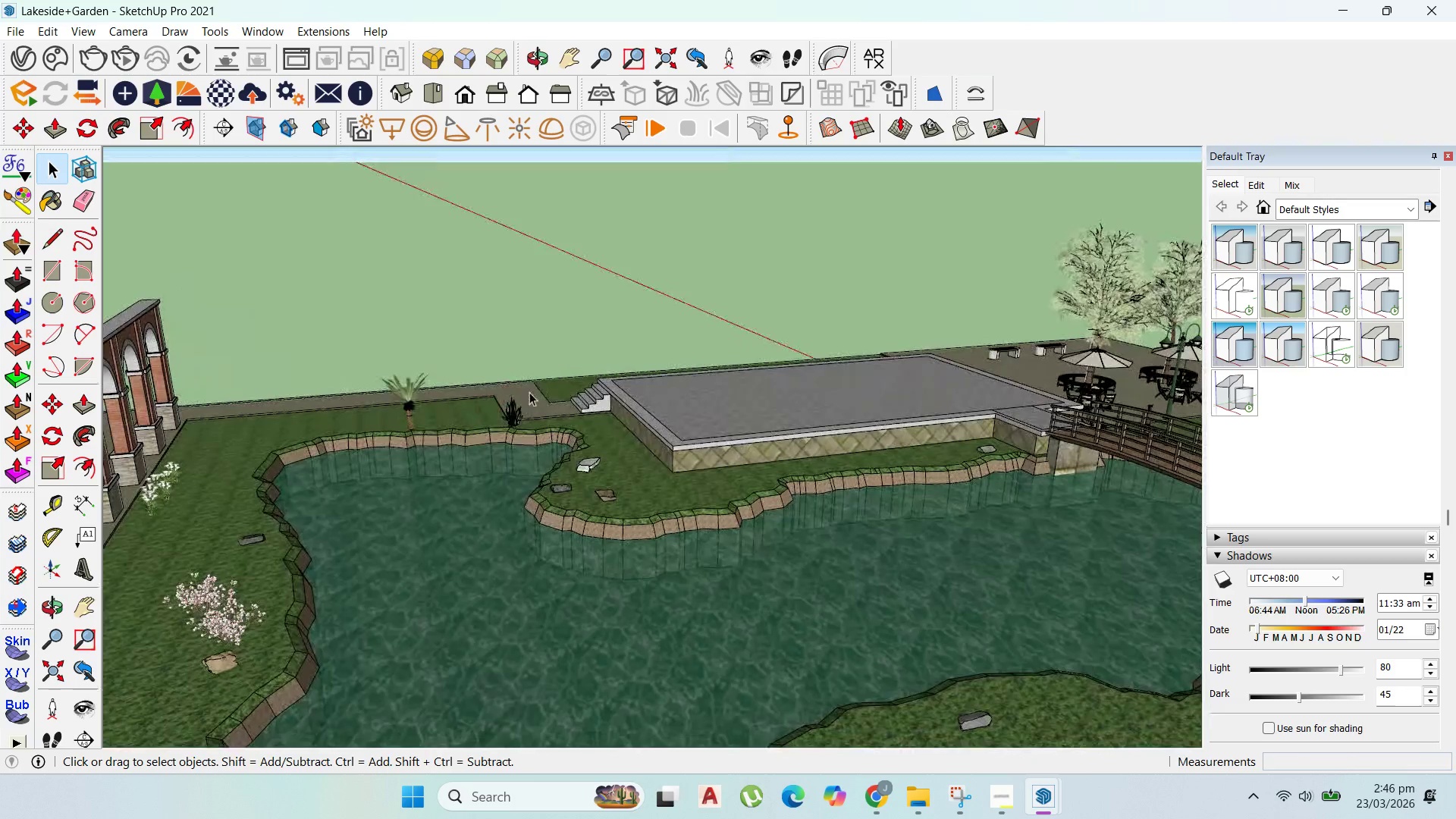 
scroll: coordinate [585, 485], scroll_direction: down, amount: 4.0
 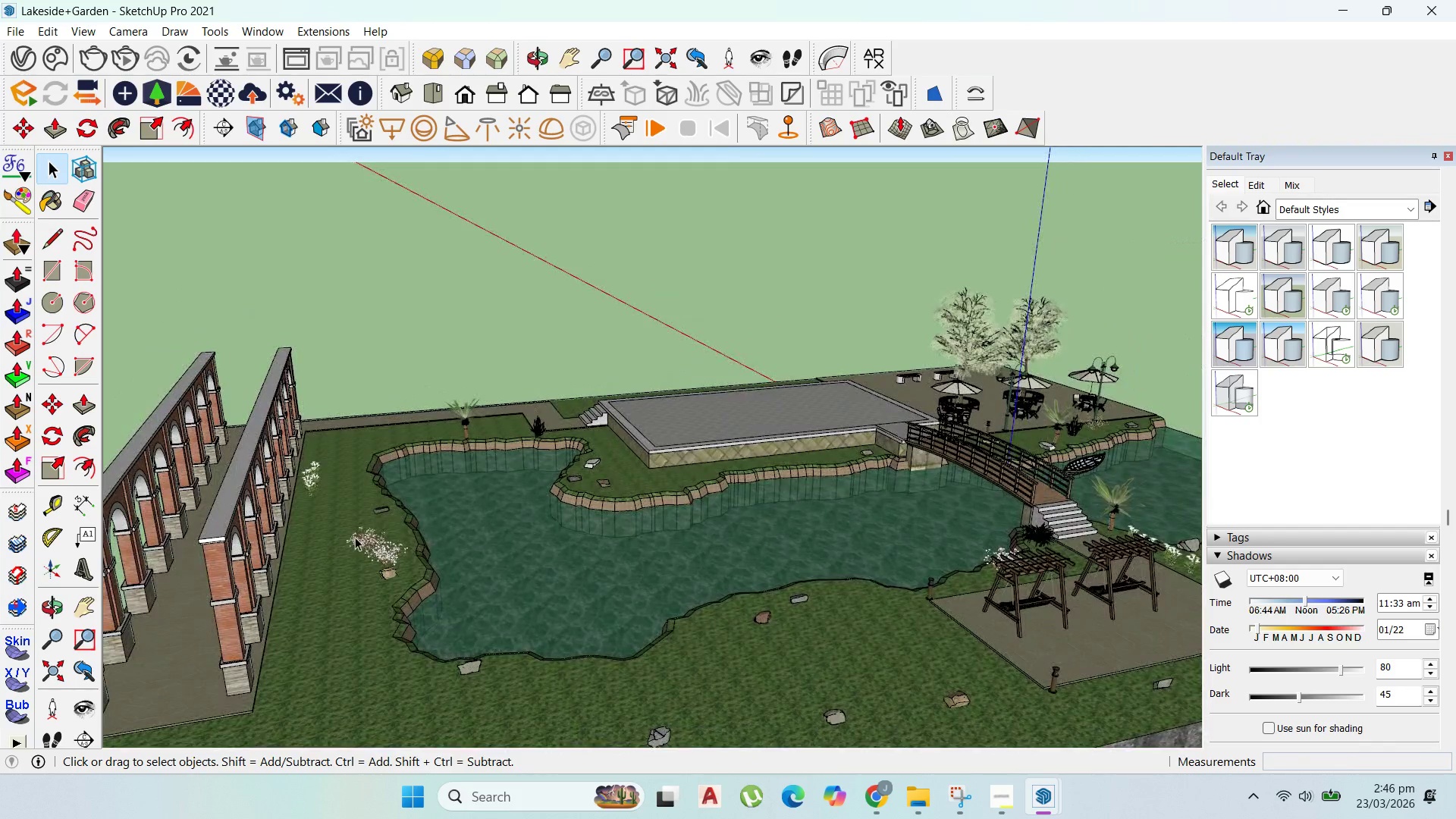 
left_click([362, 540])
 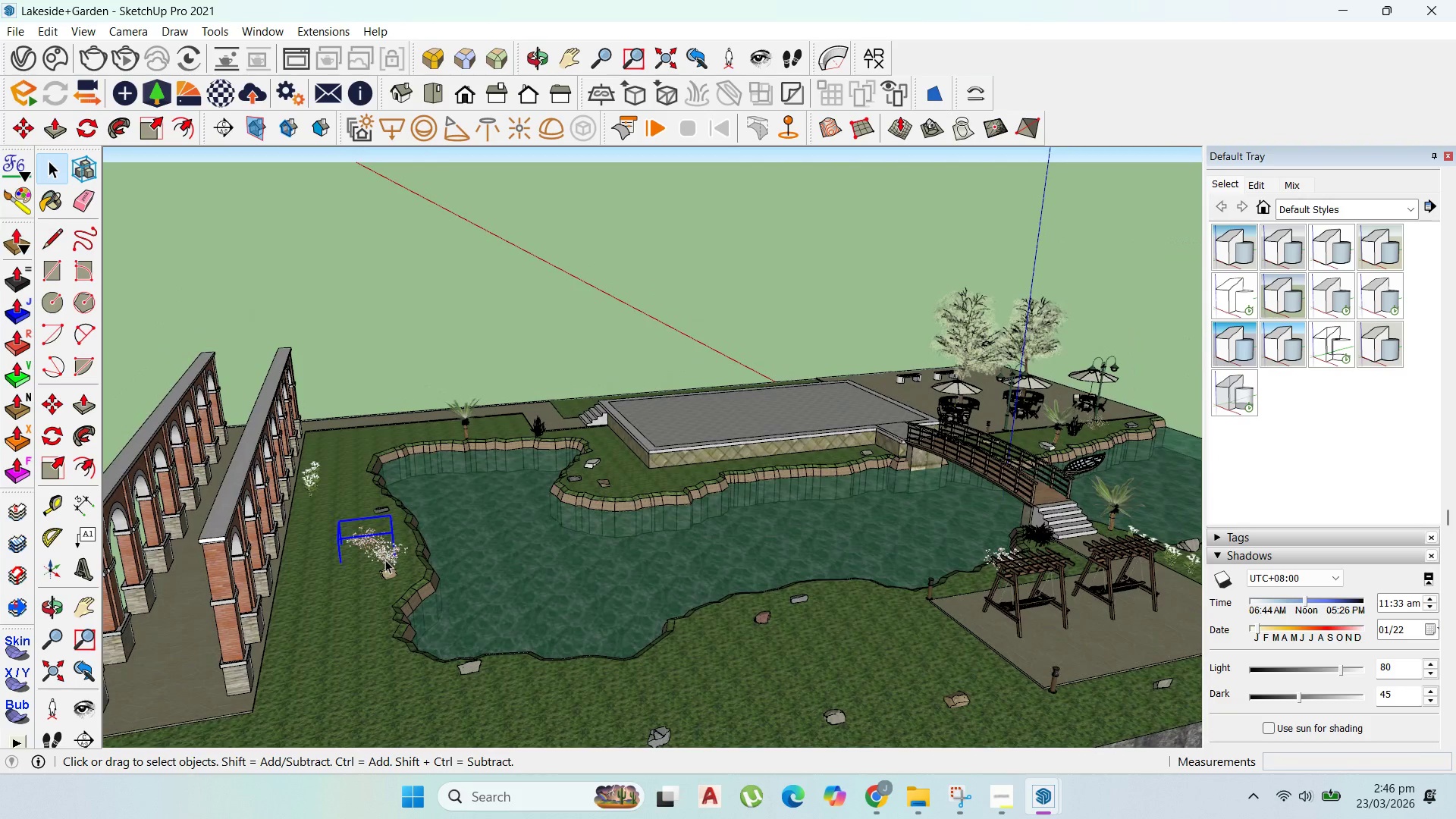 
key(Delete)
 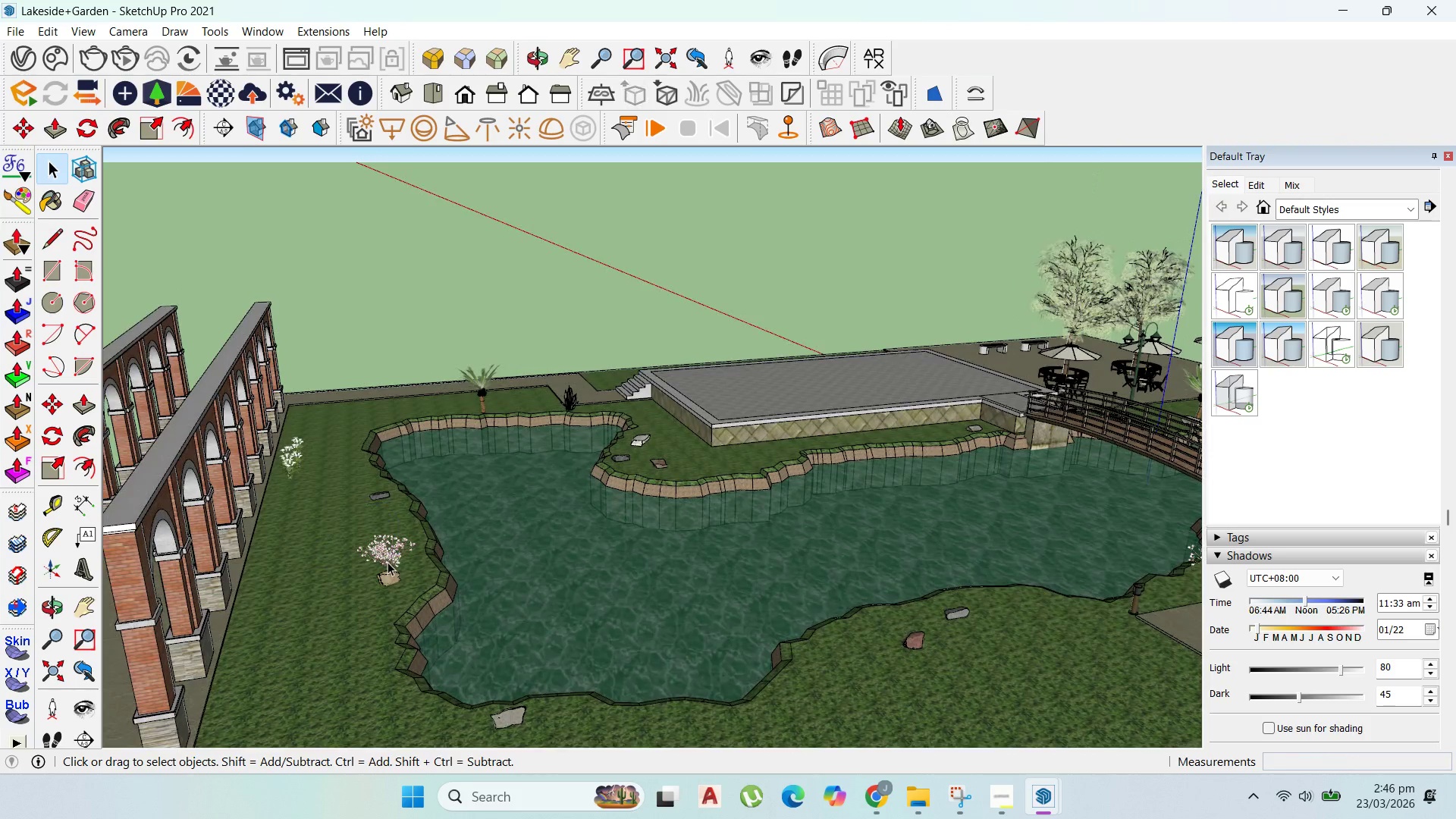 
scroll: coordinate [388, 561], scroll_direction: up, amount: 3.0
 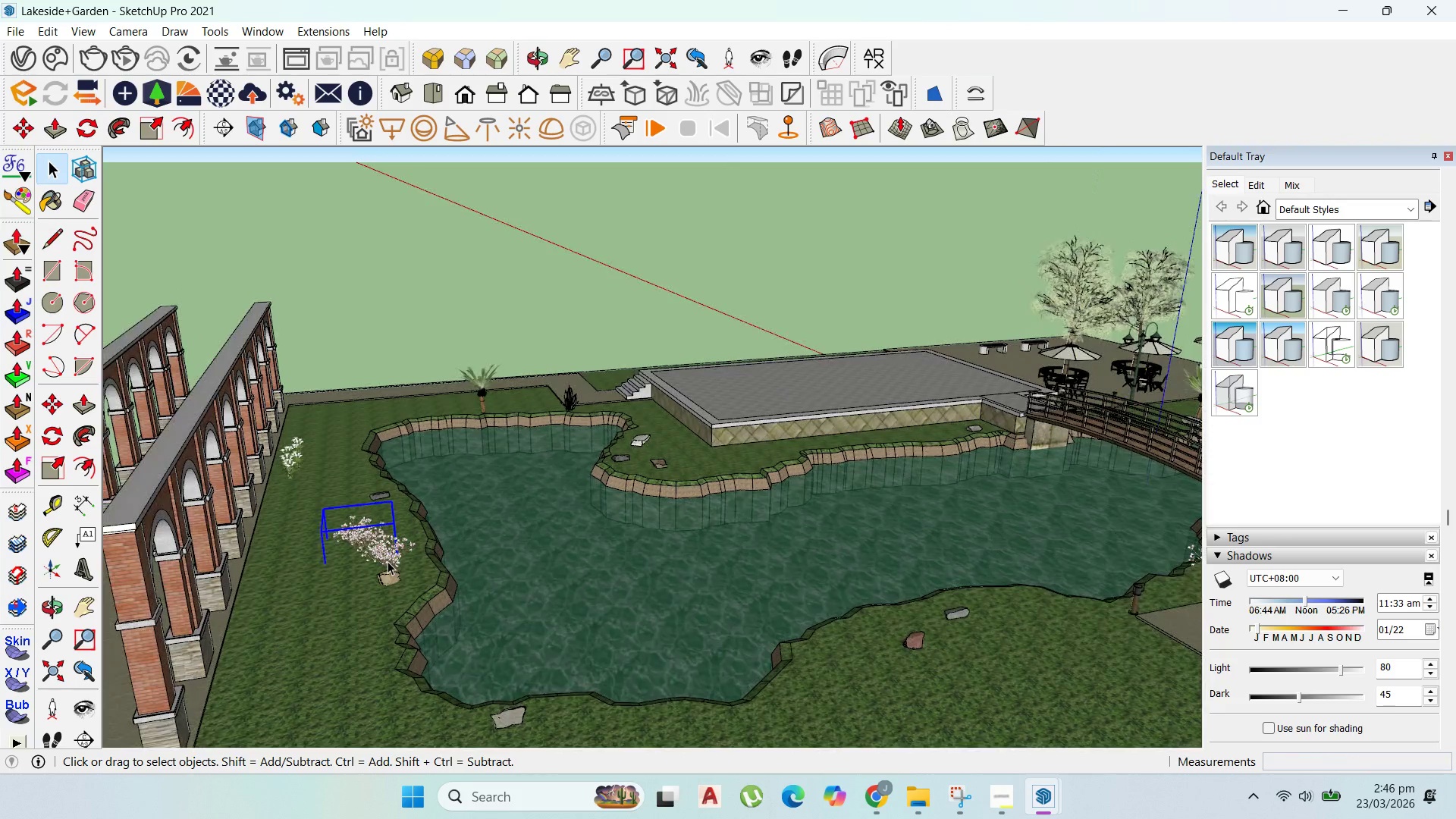 
left_click([388, 563])
 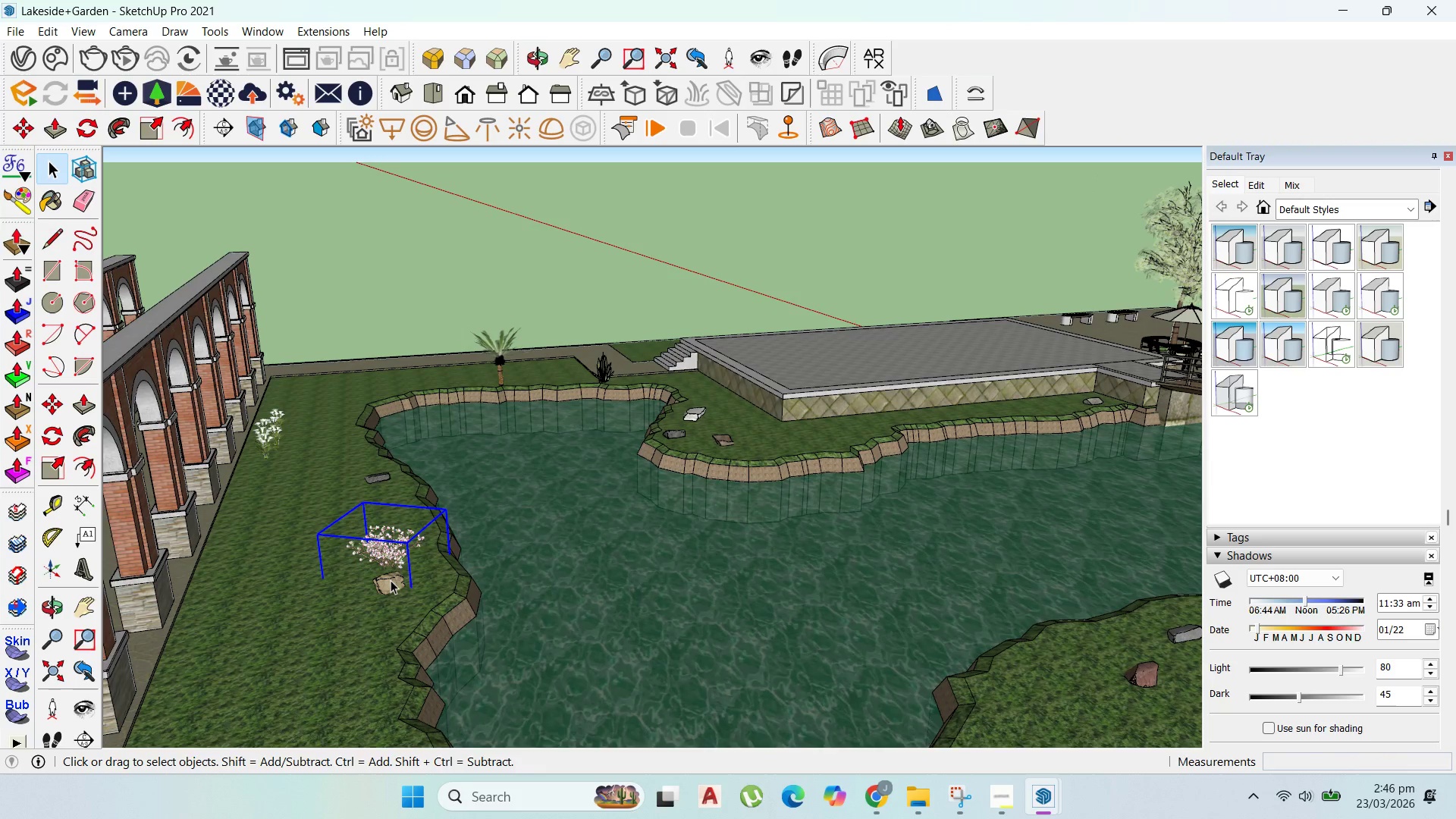 
scroll: coordinate [388, 563], scroll_direction: up, amount: 3.0
 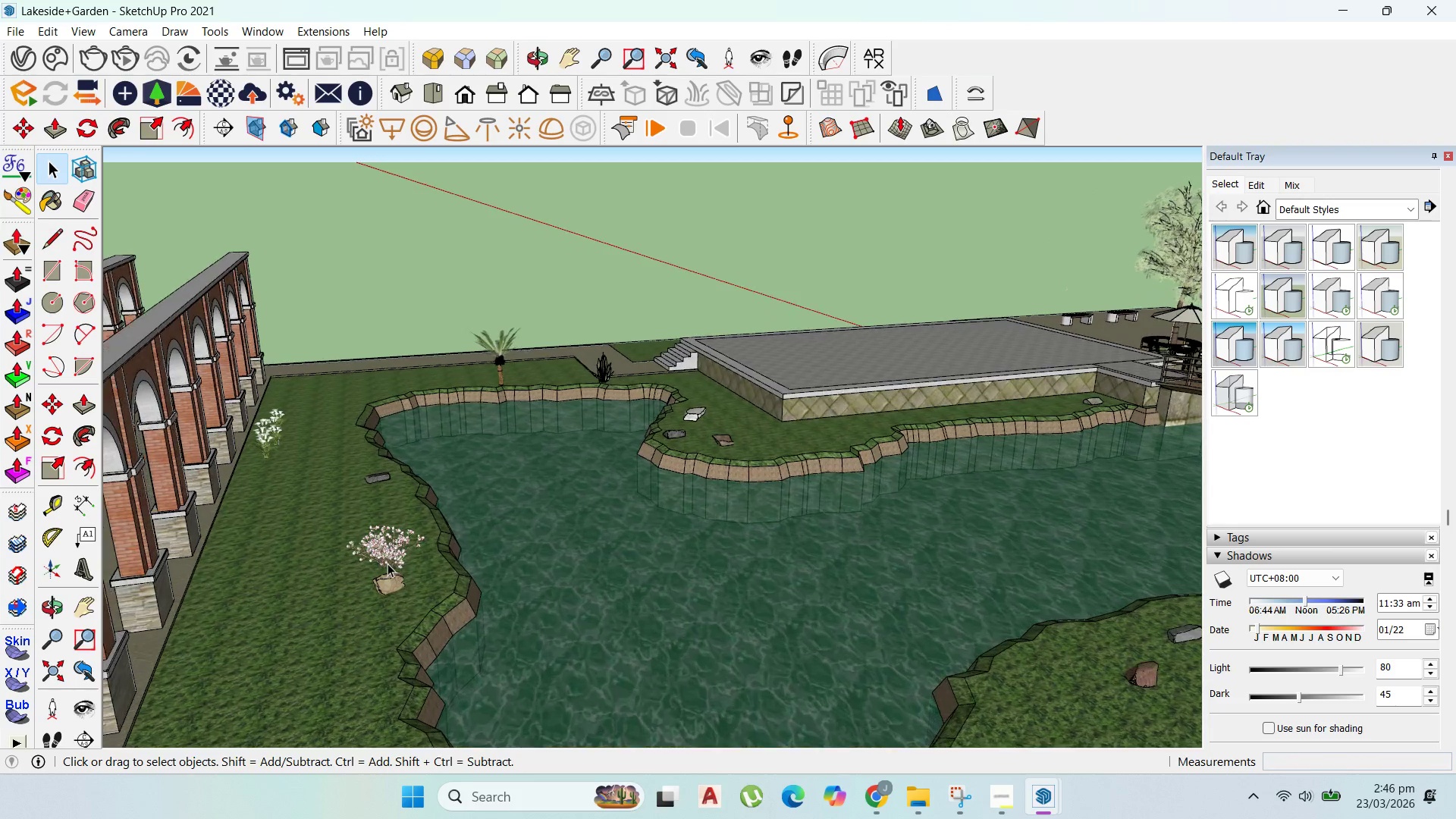 
left_click([385, 576])
 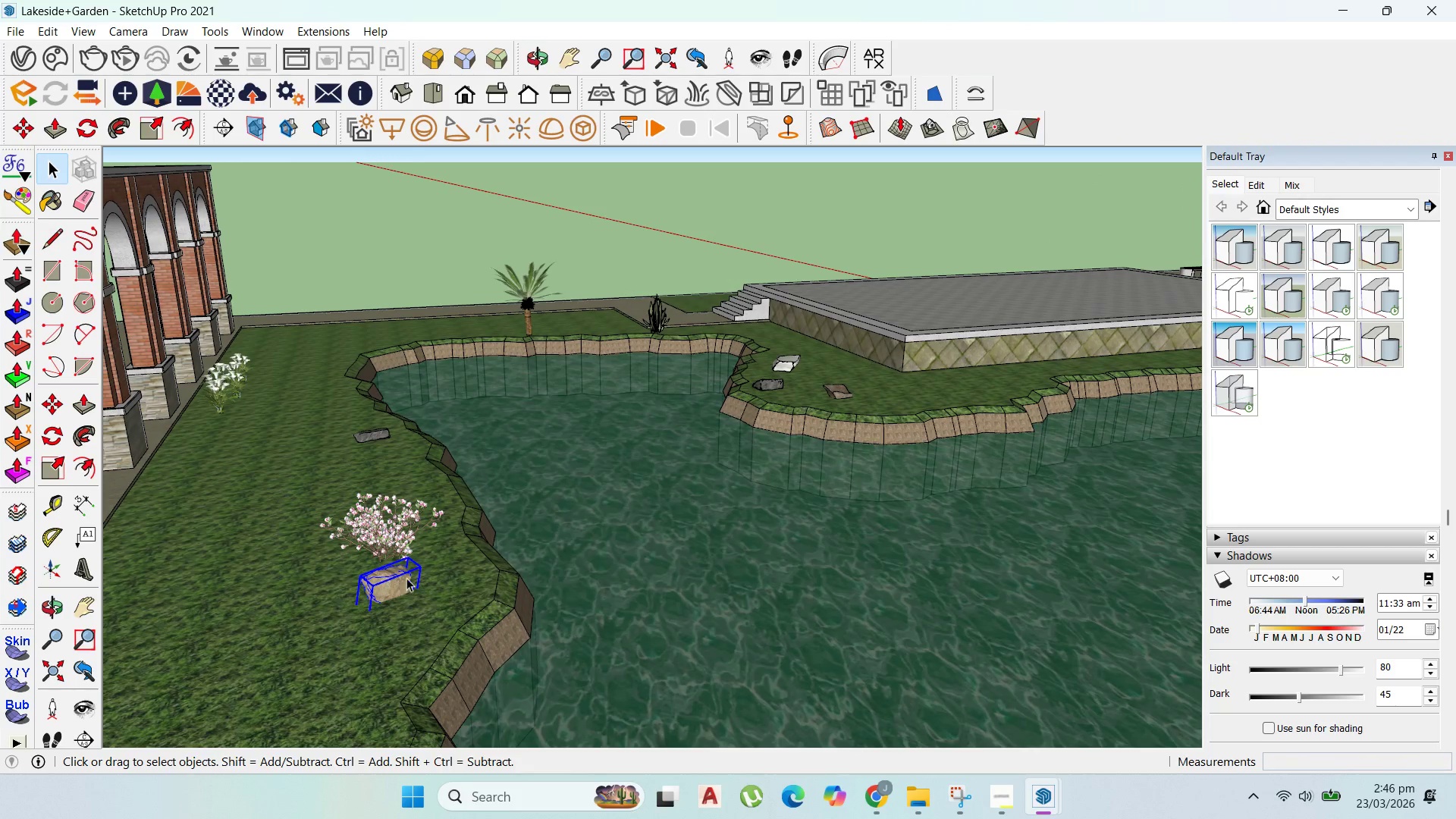 
scroll: coordinate [391, 582], scroll_direction: up, amount: 5.0
 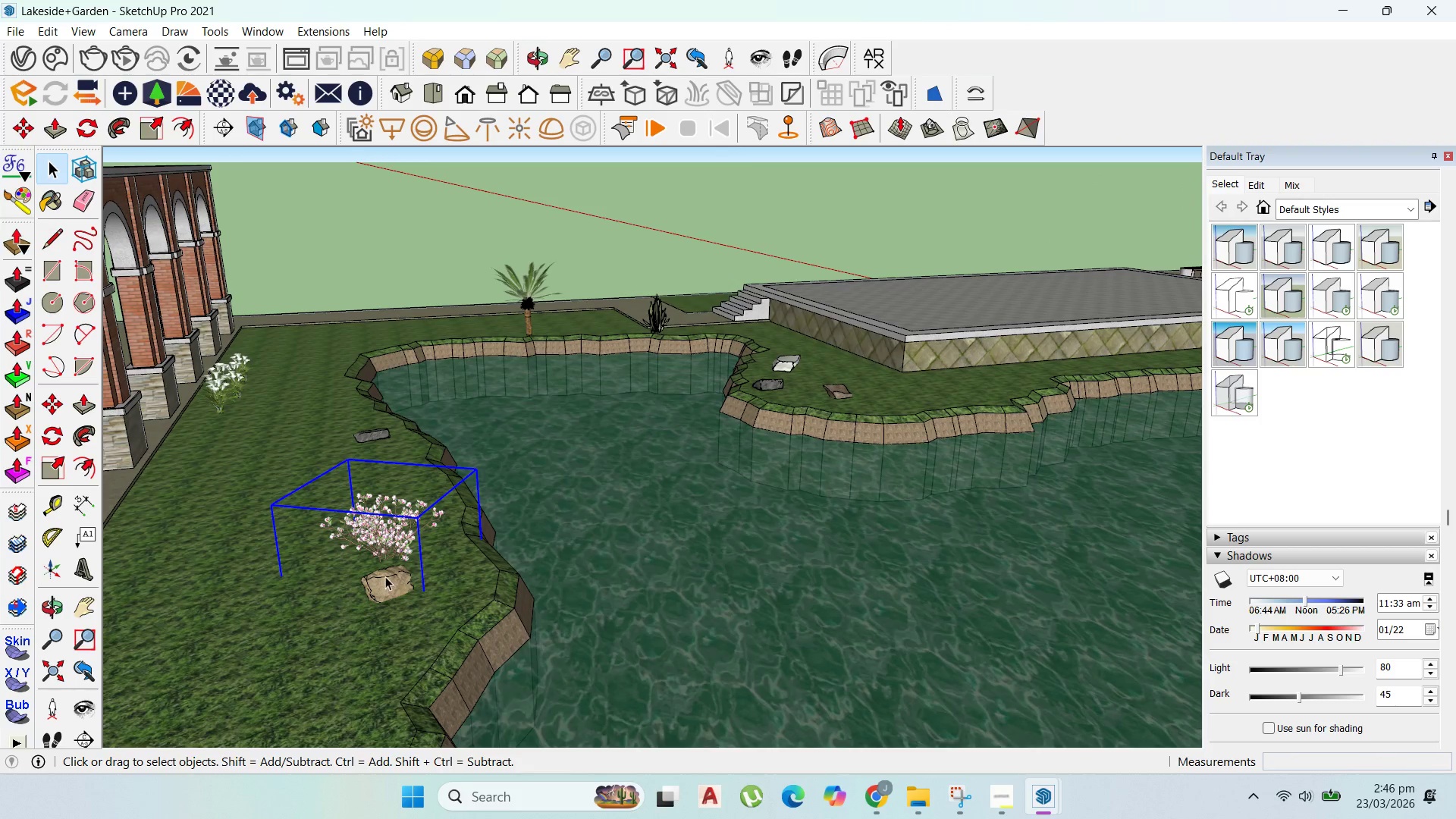 
key(Delete)
 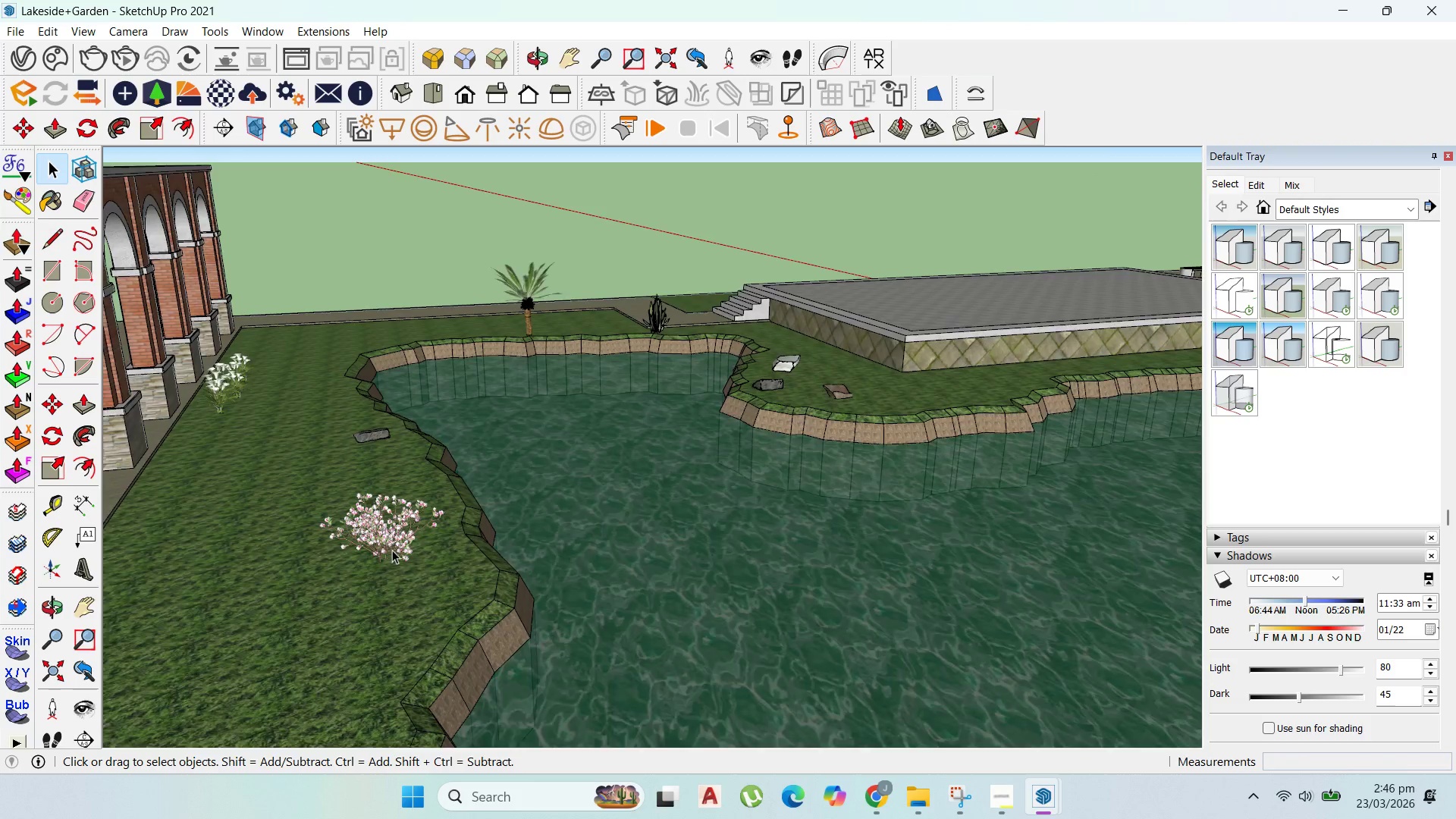 
scroll: coordinate [935, 467], scroll_direction: up, amount: 4.0
 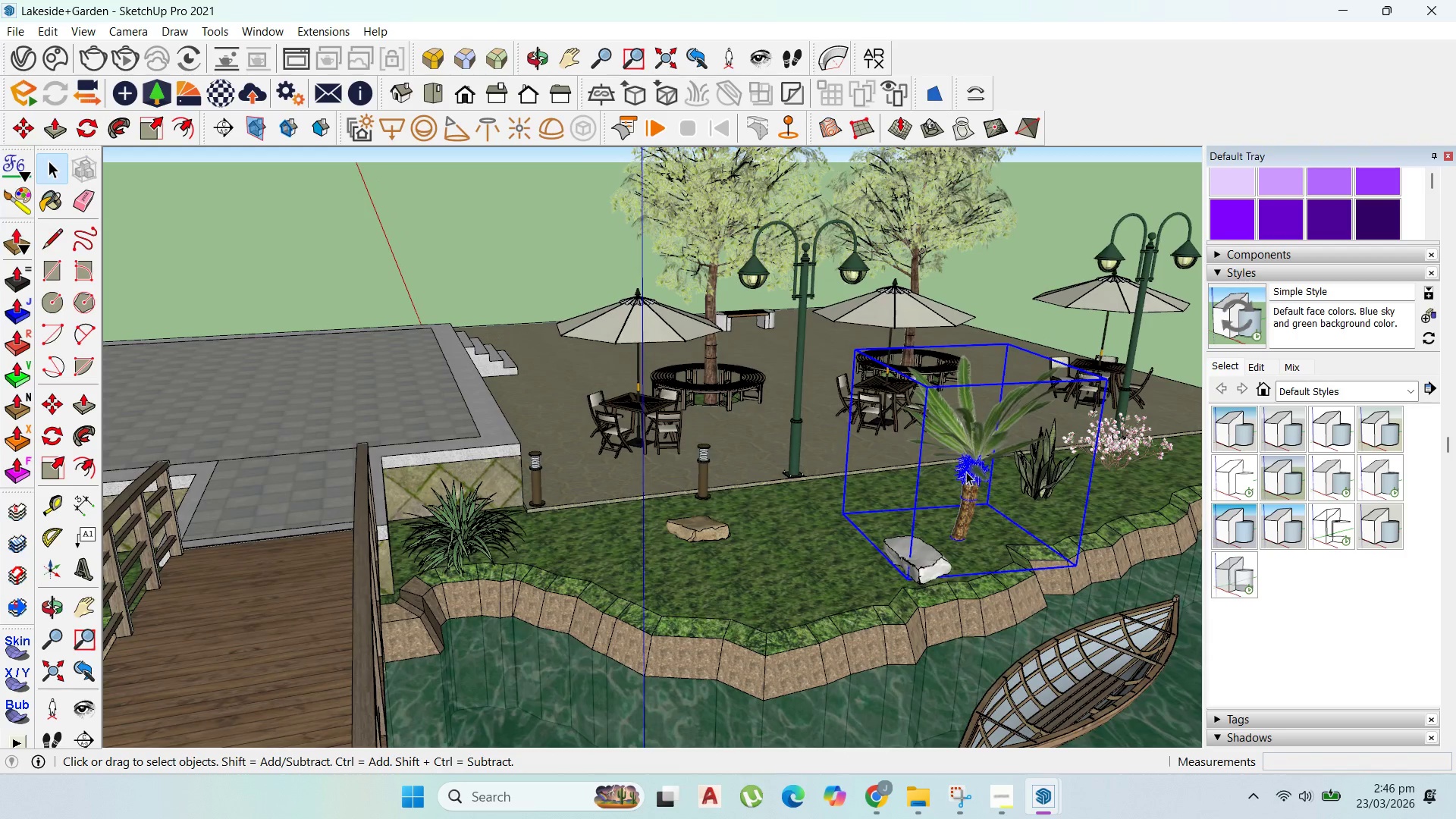 
key(Delete)
 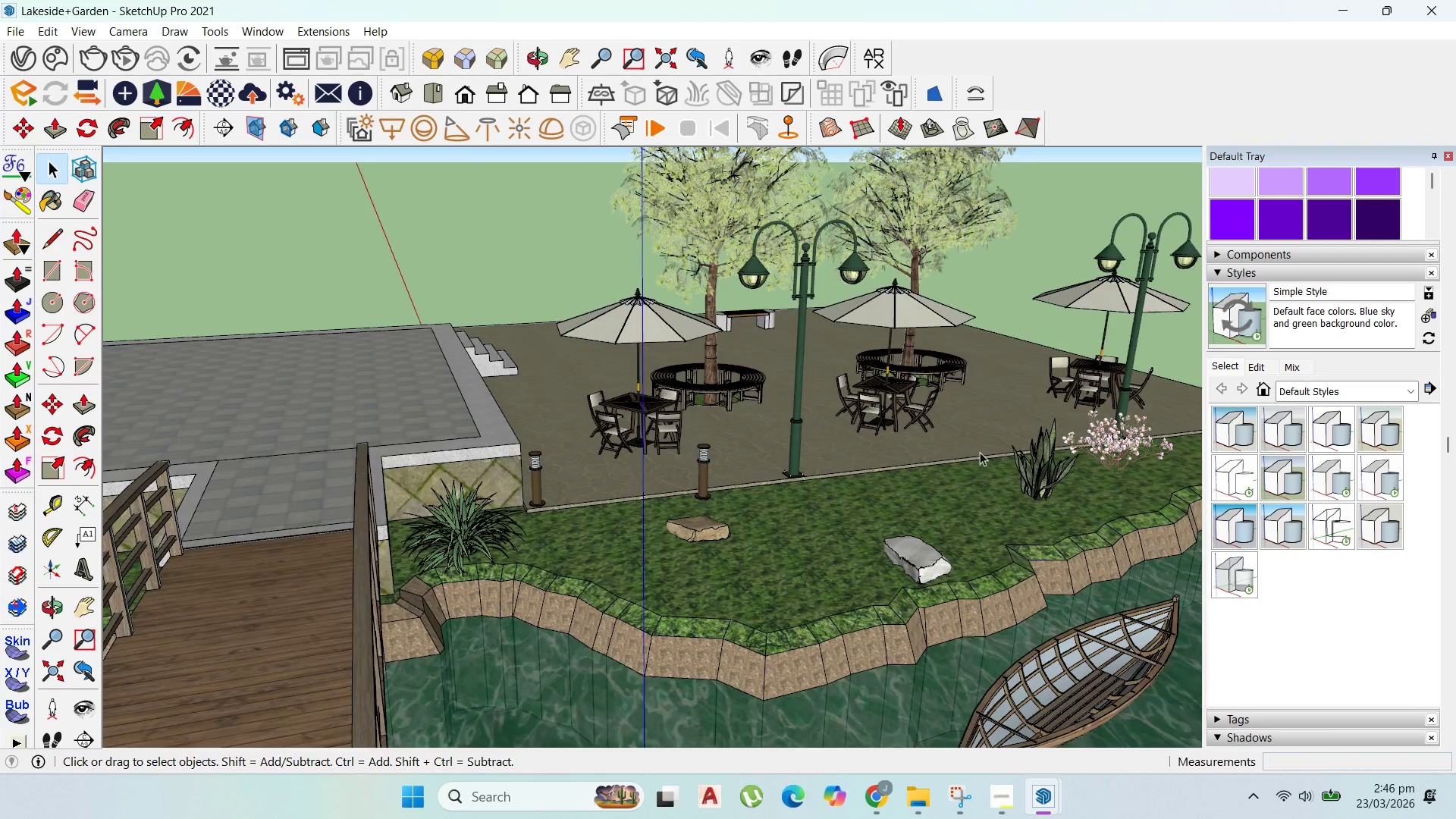 
scroll: coordinate [967, 443], scroll_direction: down, amount: 4.0
 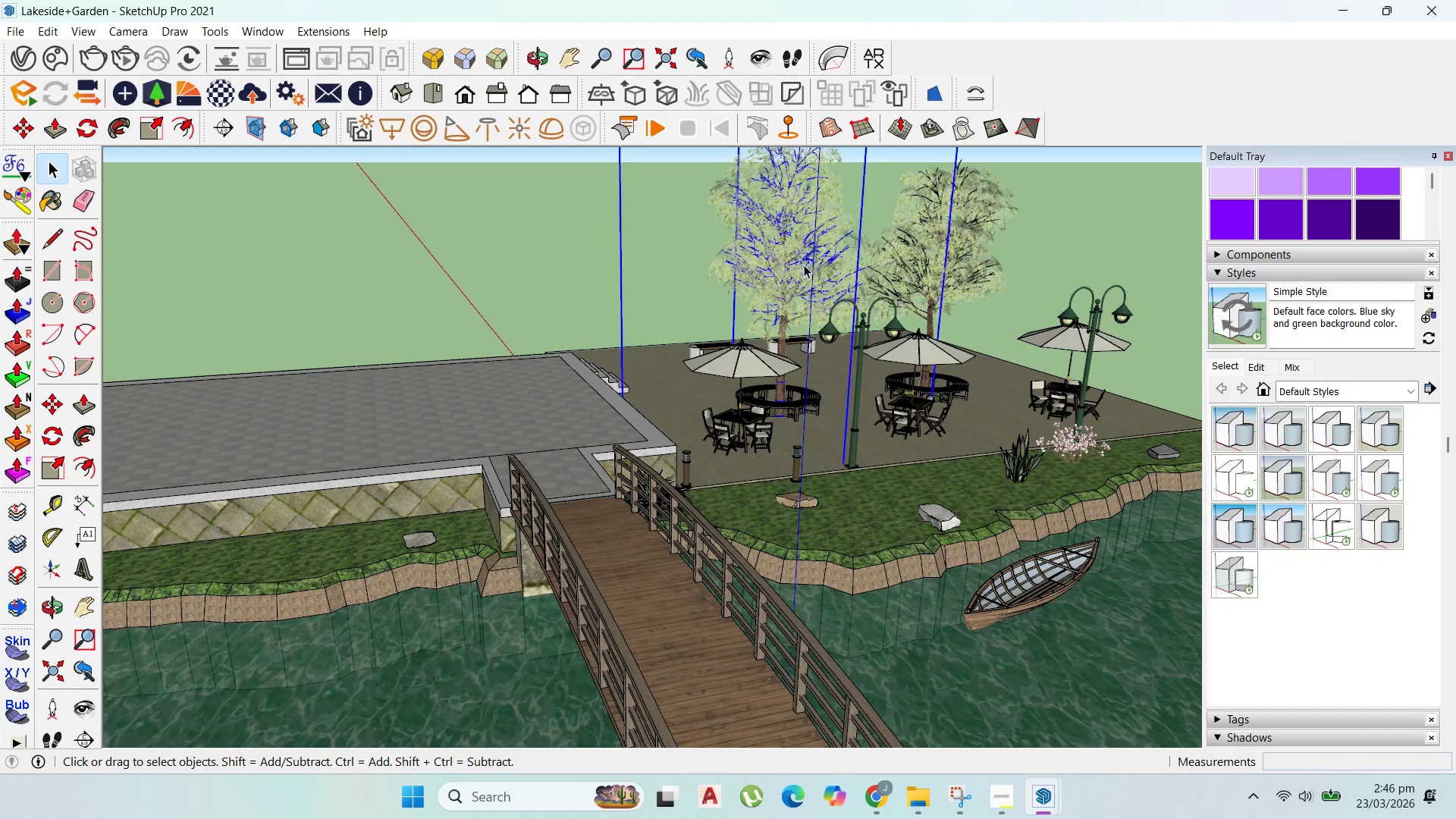 
key(Delete)
 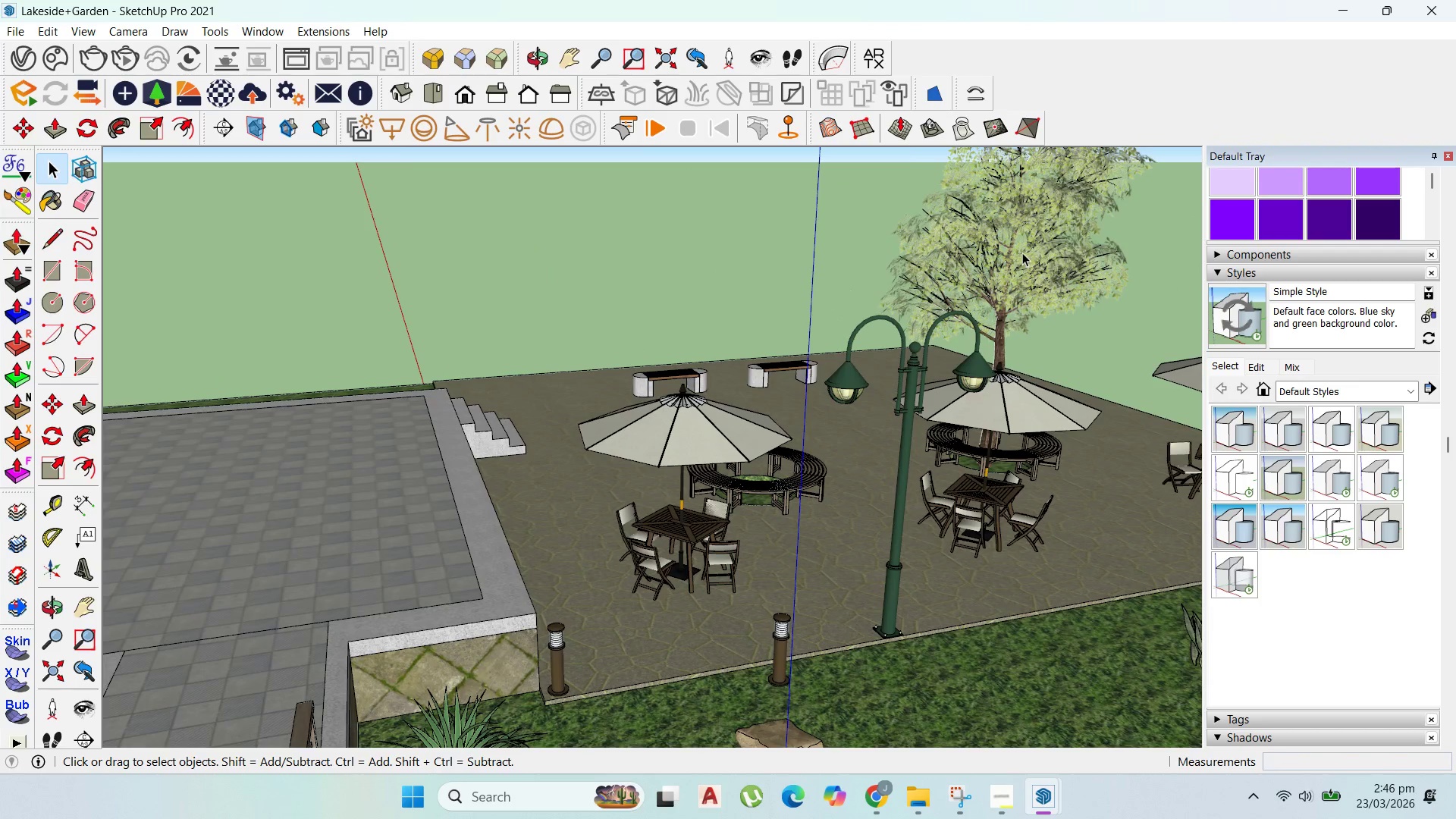 
scroll: coordinate [815, 289], scroll_direction: up, amount: 6.0
 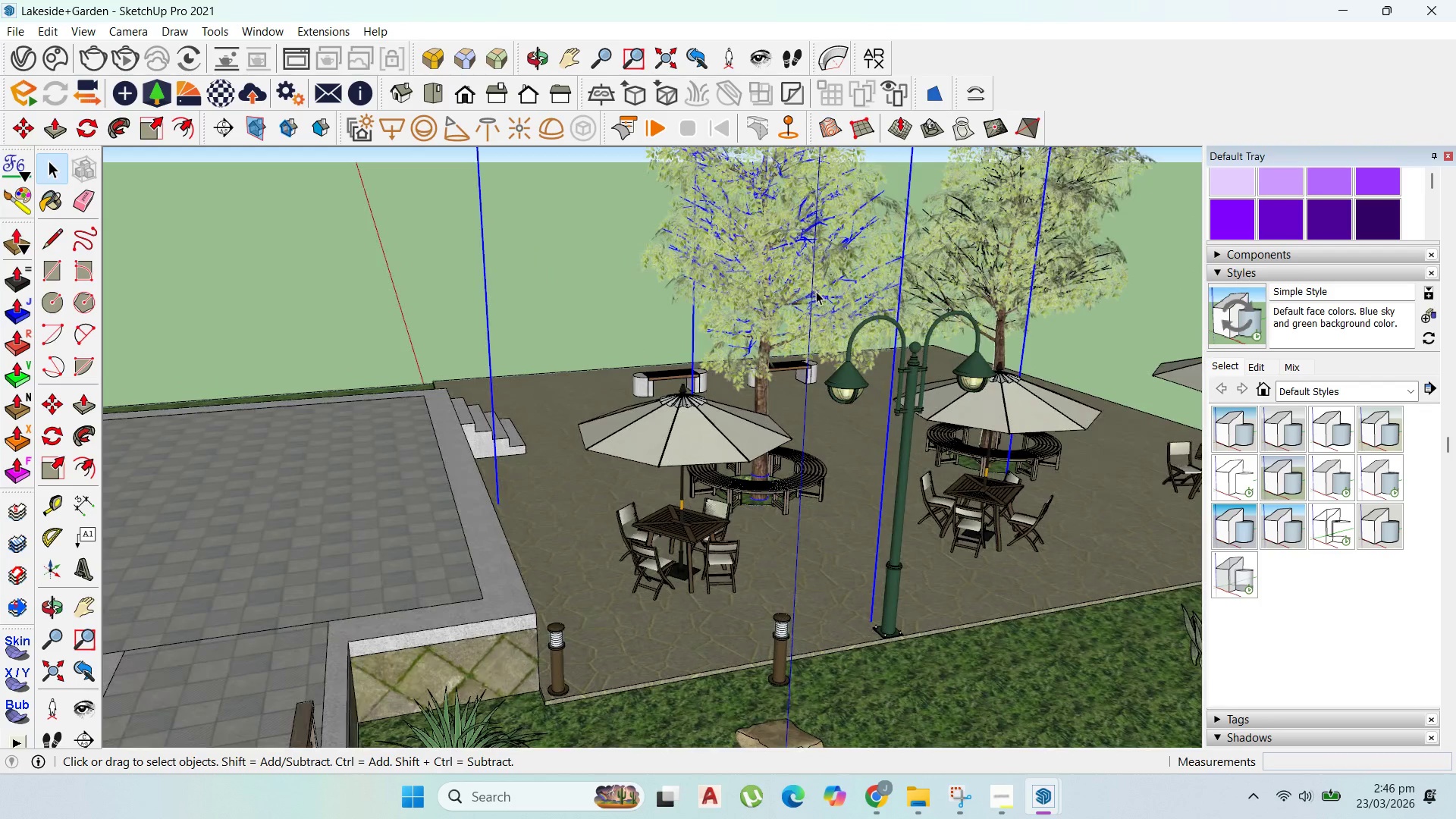 
key(Delete)
 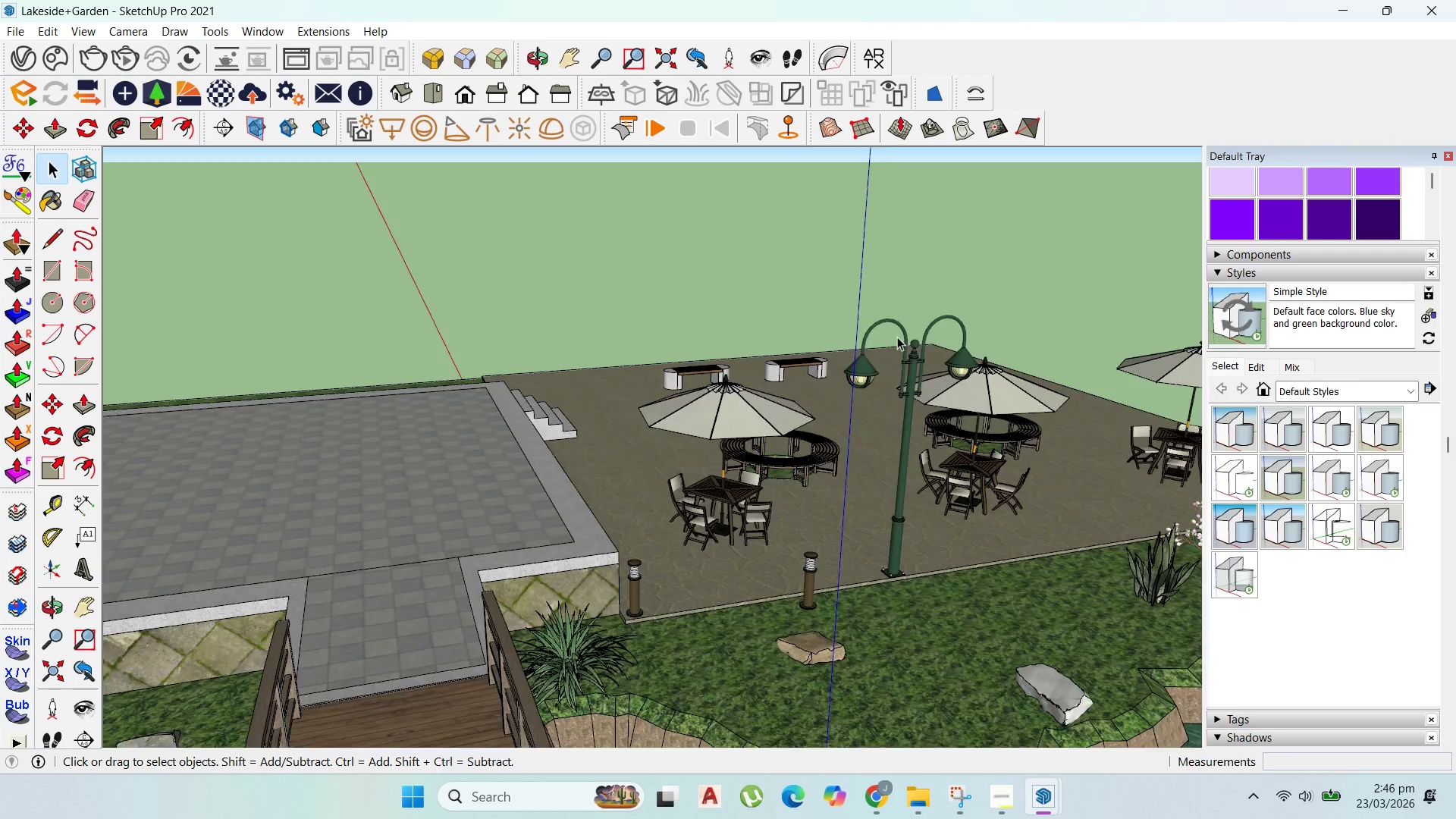 
scroll: coordinate [1043, 591], scroll_direction: down, amount: 13.0
 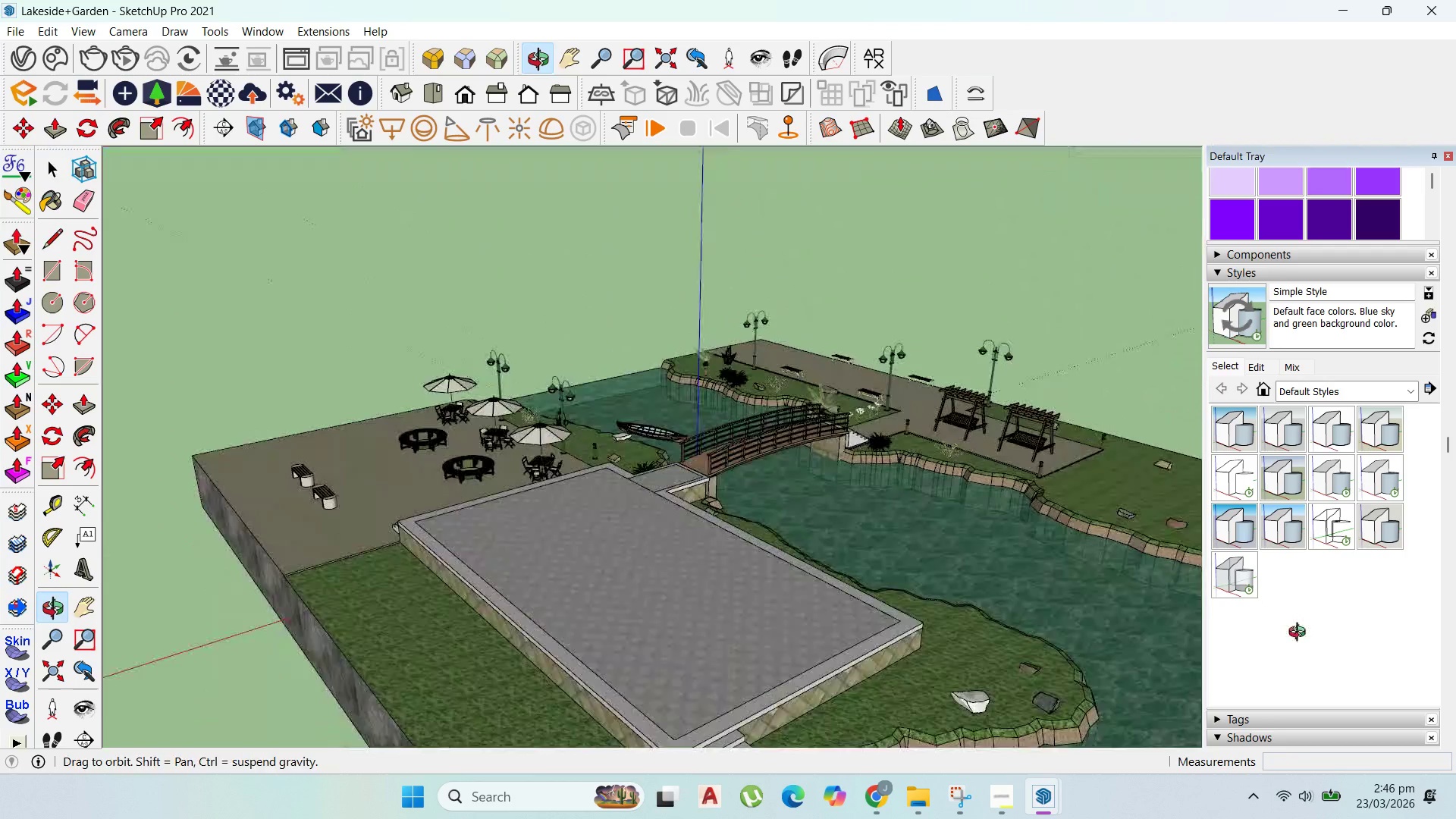 
scroll: coordinate [746, 509], scroll_direction: up, amount: 12.0
 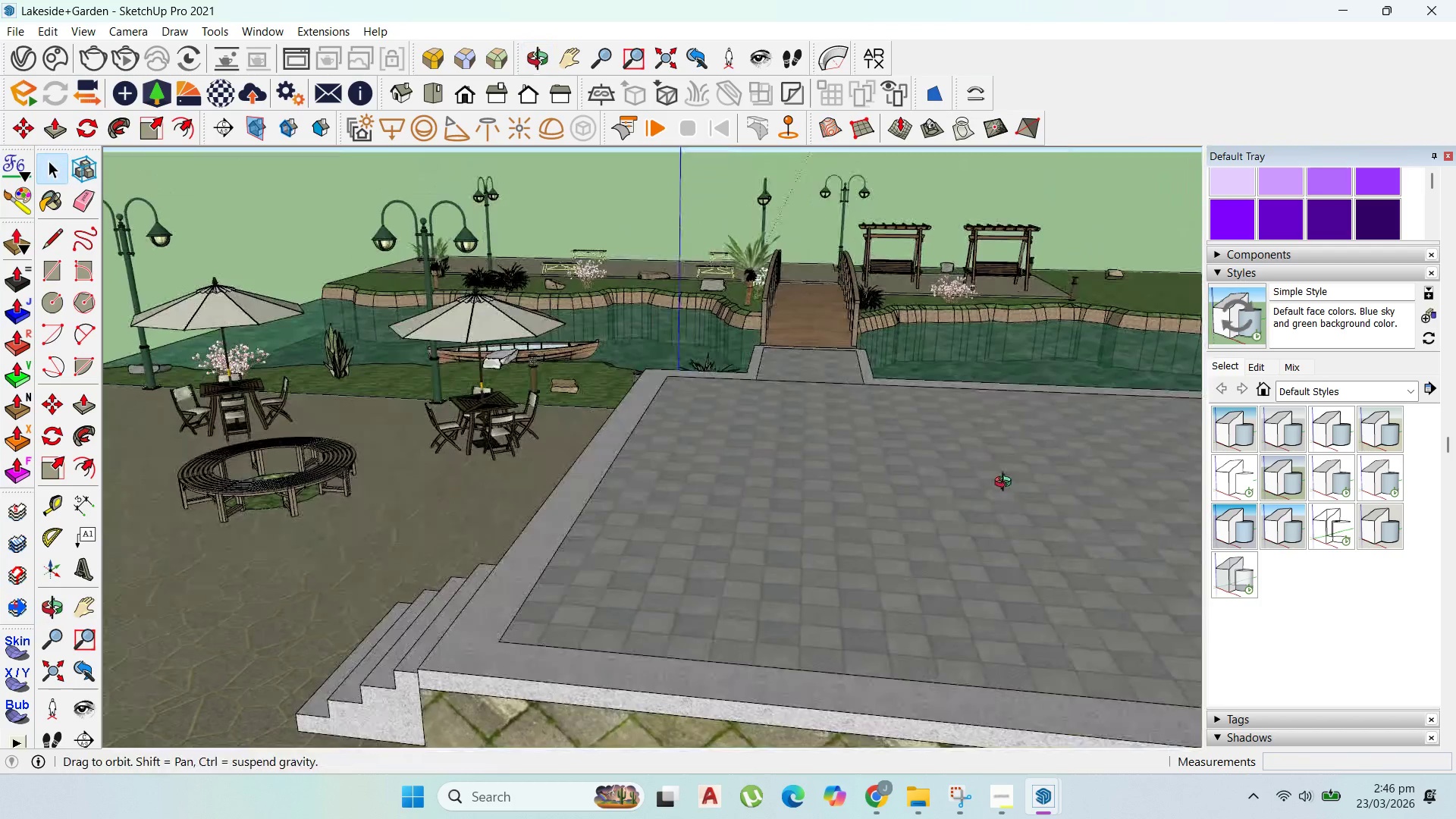 
scroll: coordinate [735, 517], scroll_direction: down, amount: 4.0
 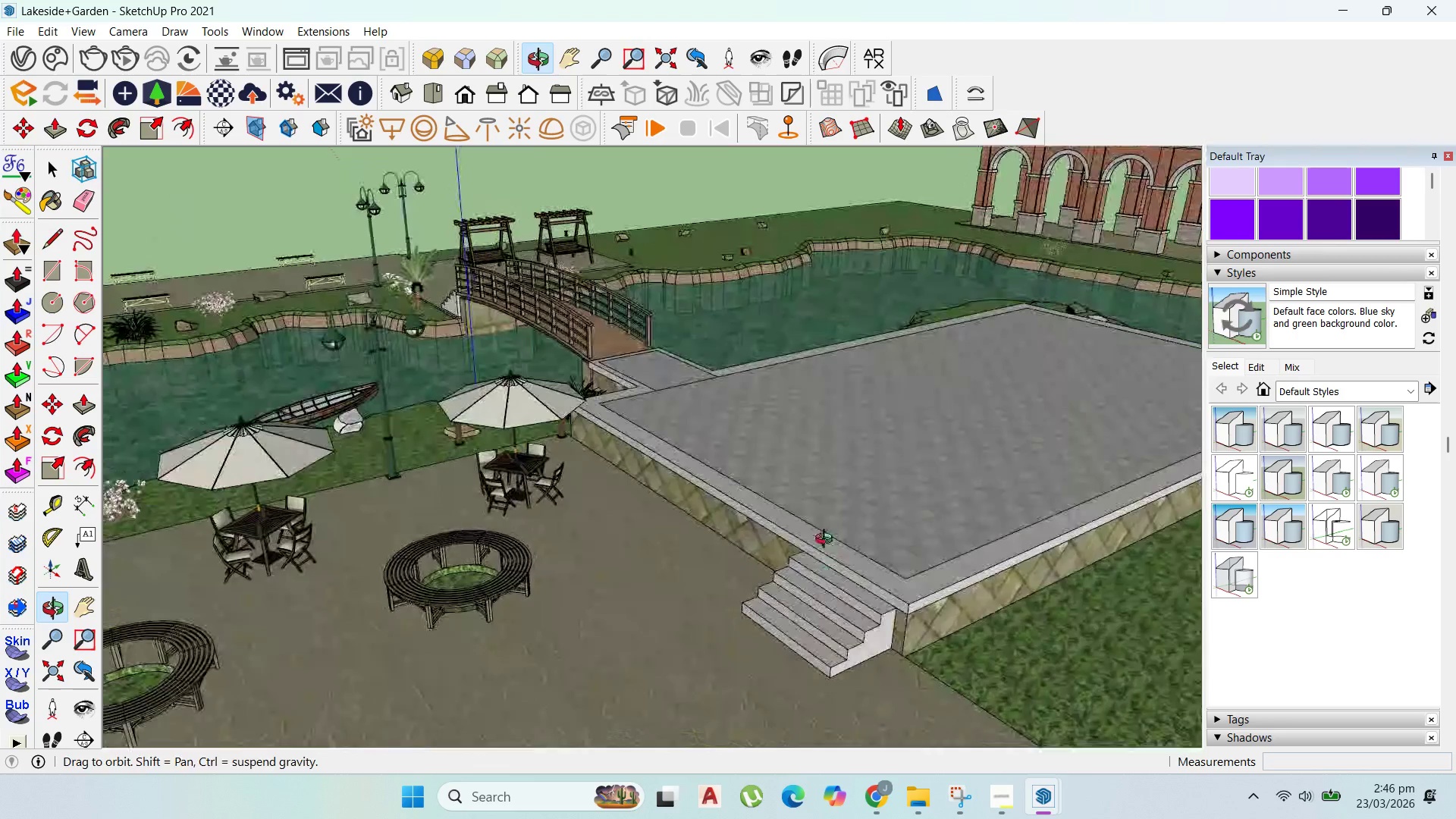 
left_click([836, 526])
 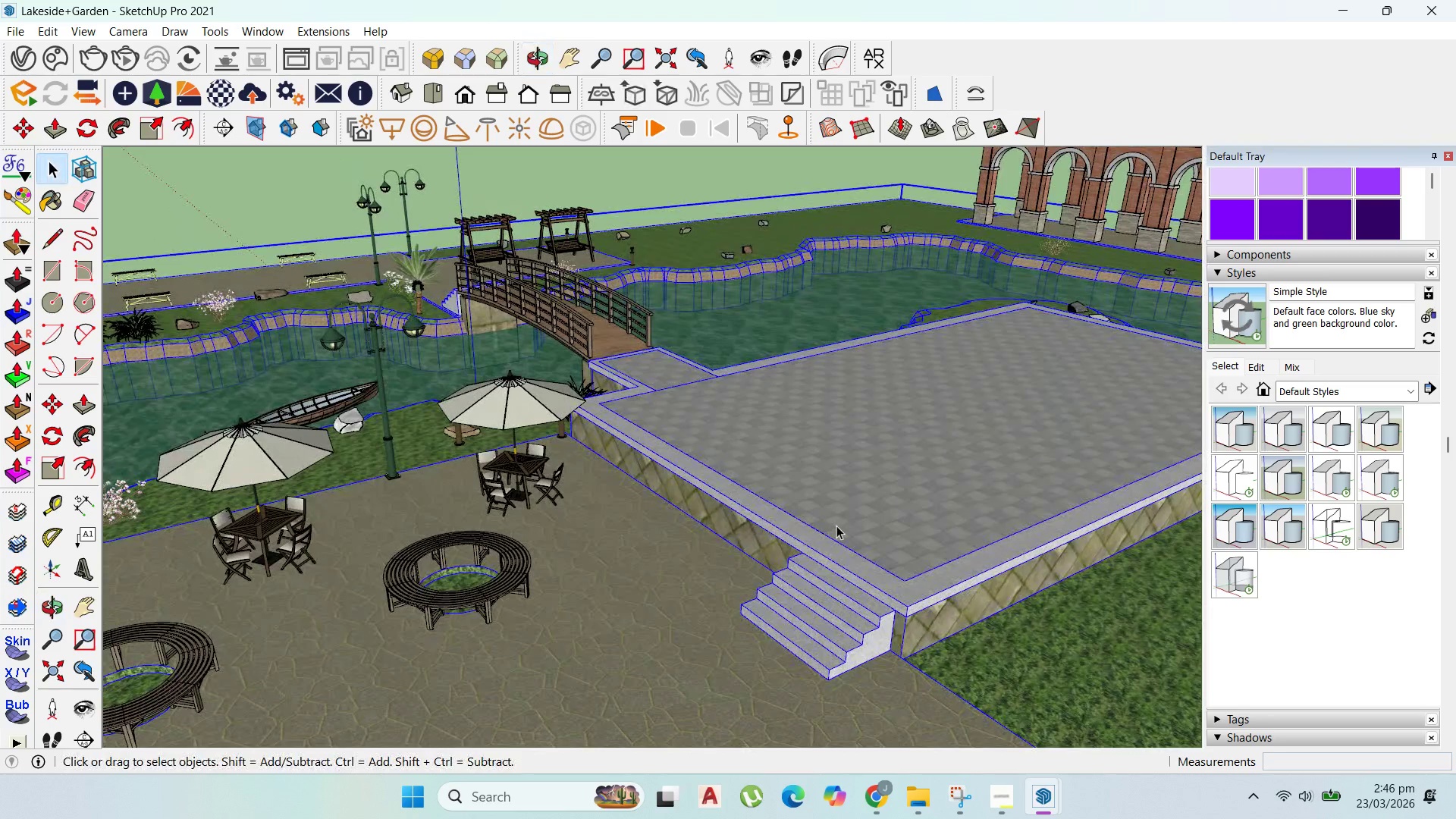 
double_click([839, 526])
 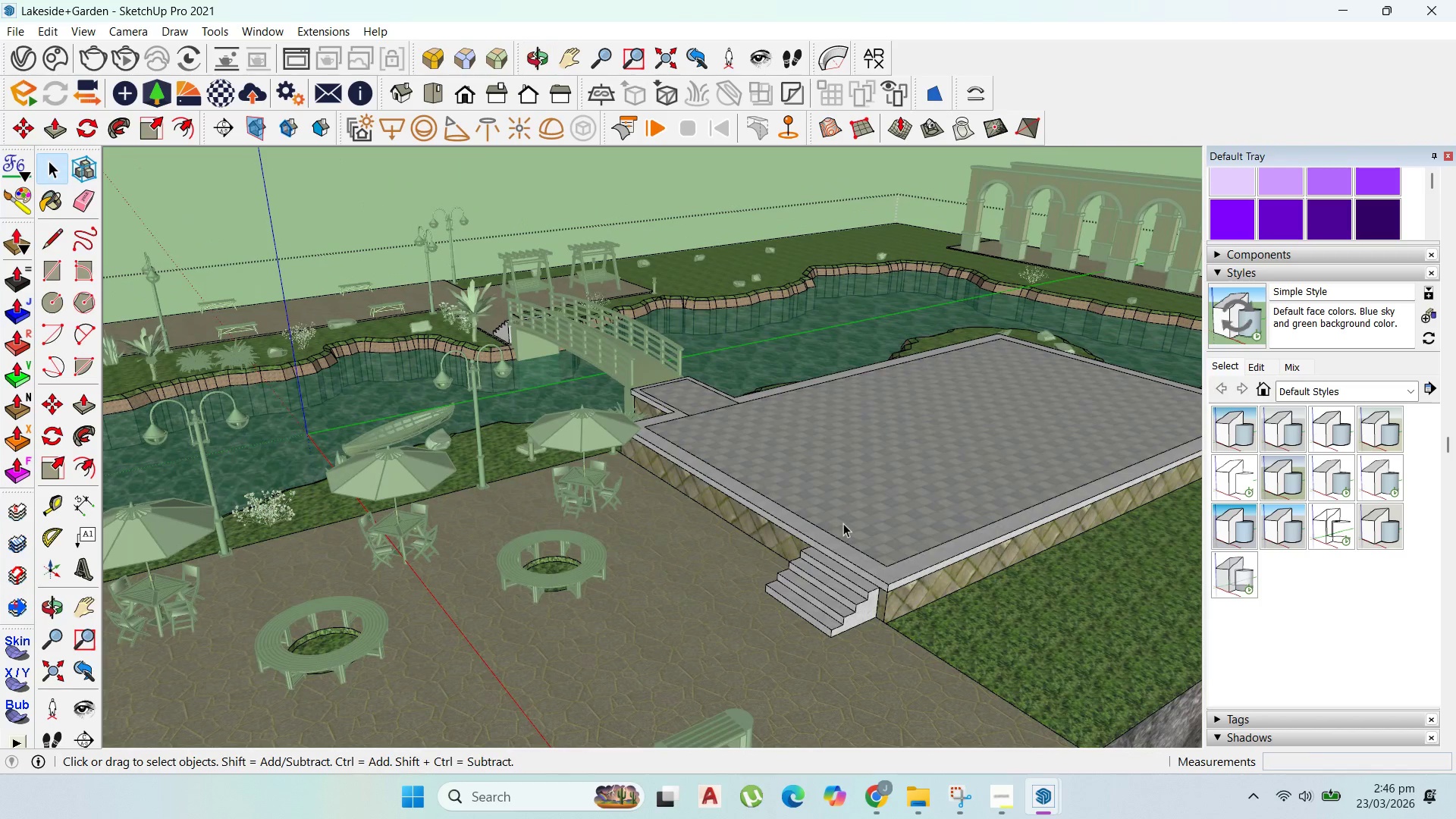 
scroll: coordinate [837, 526], scroll_direction: down, amount: 3.0
 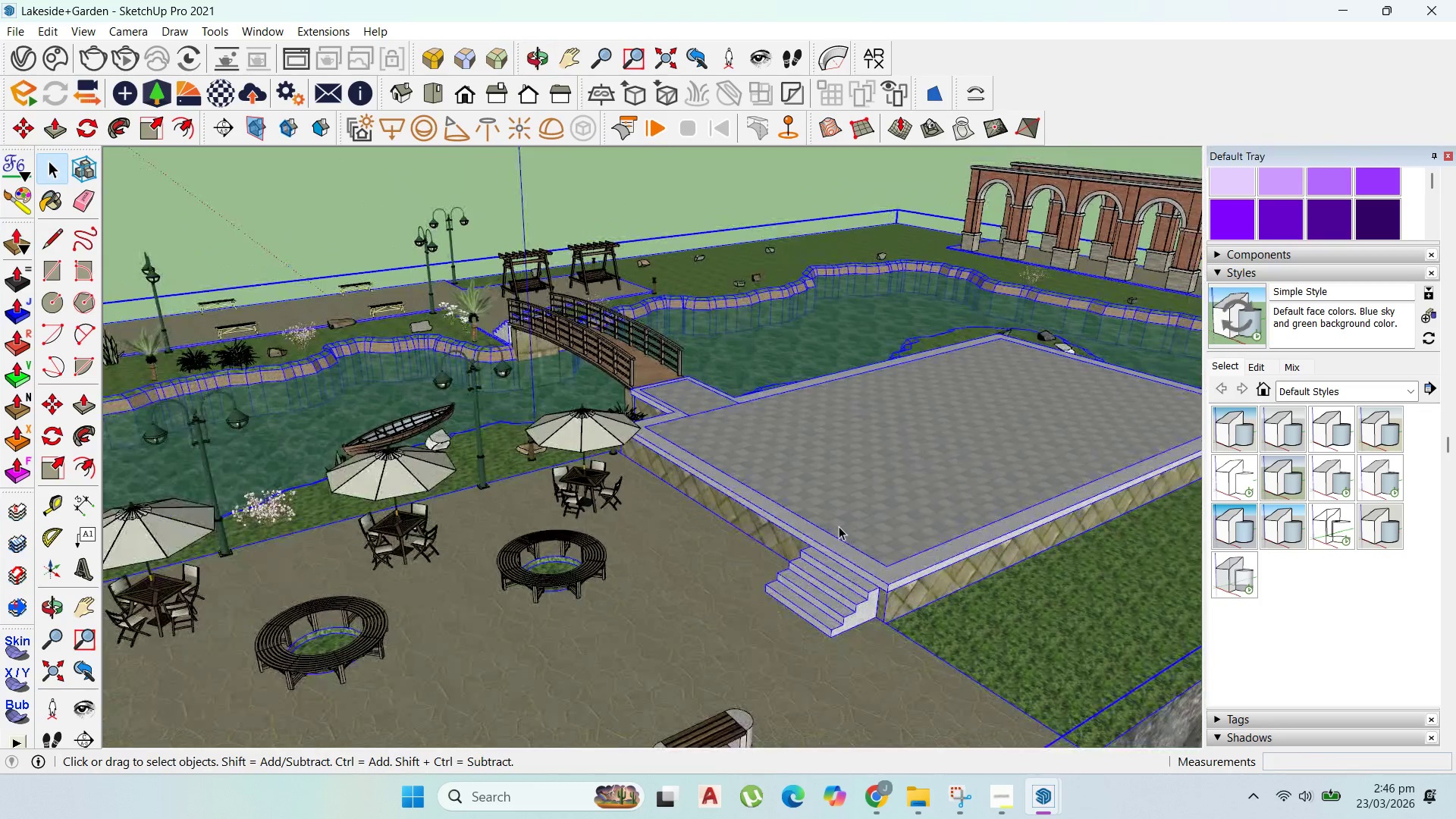 
triple_click([845, 523])
 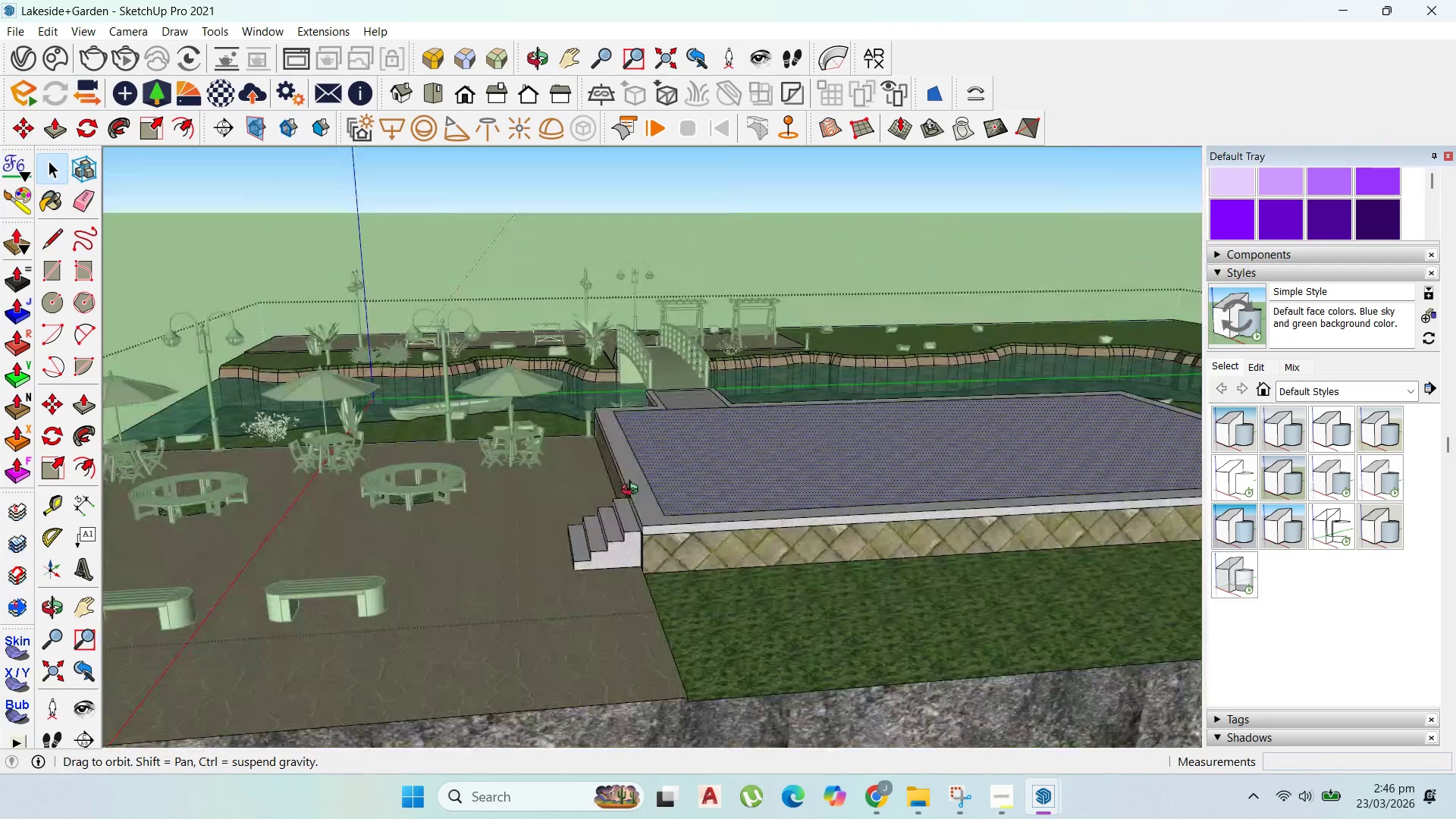 
scroll: coordinate [716, 492], scroll_direction: down, amount: 2.0
 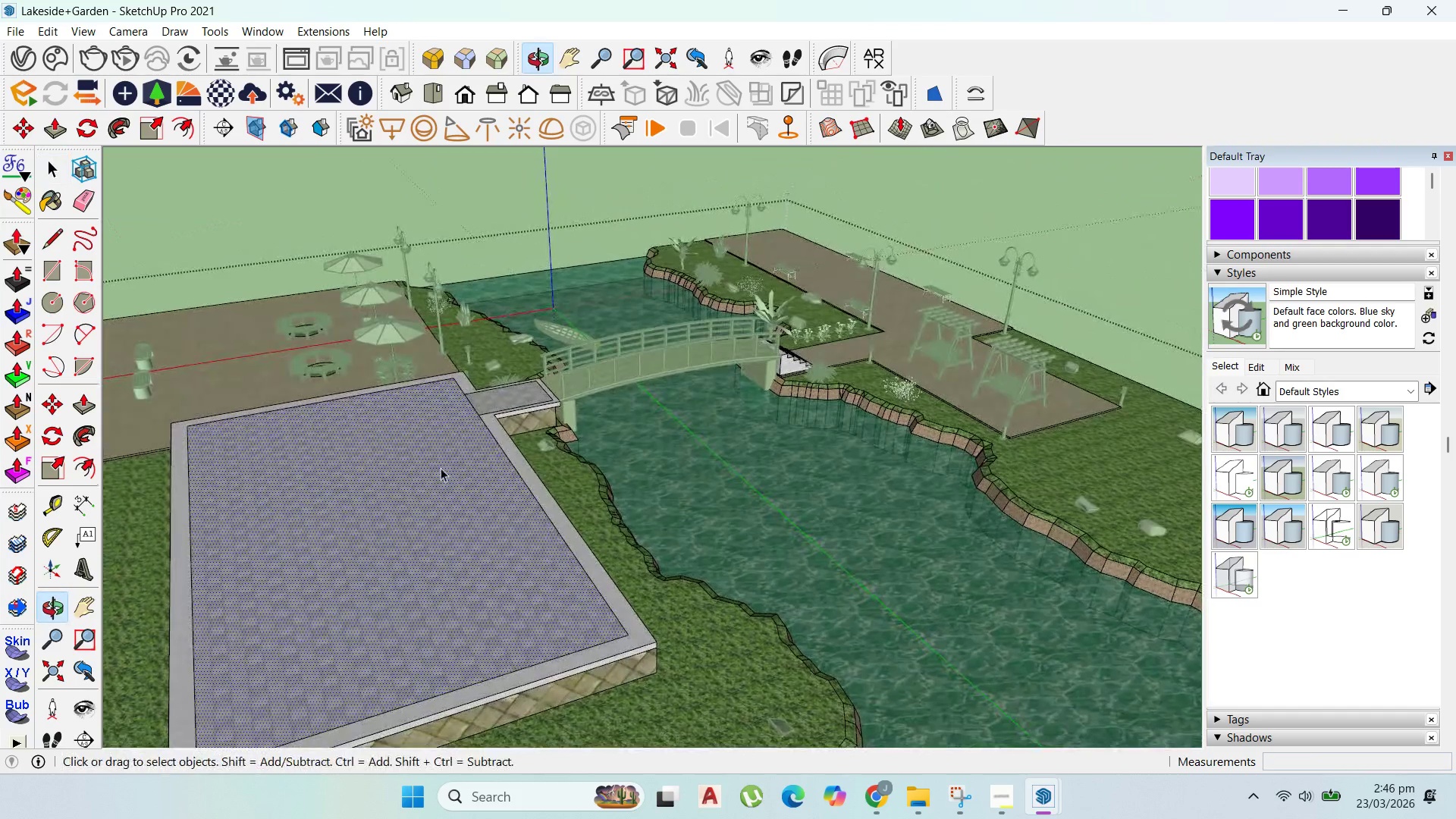 
scroll: coordinate [622, 472], scroll_direction: up, amount: 3.0
 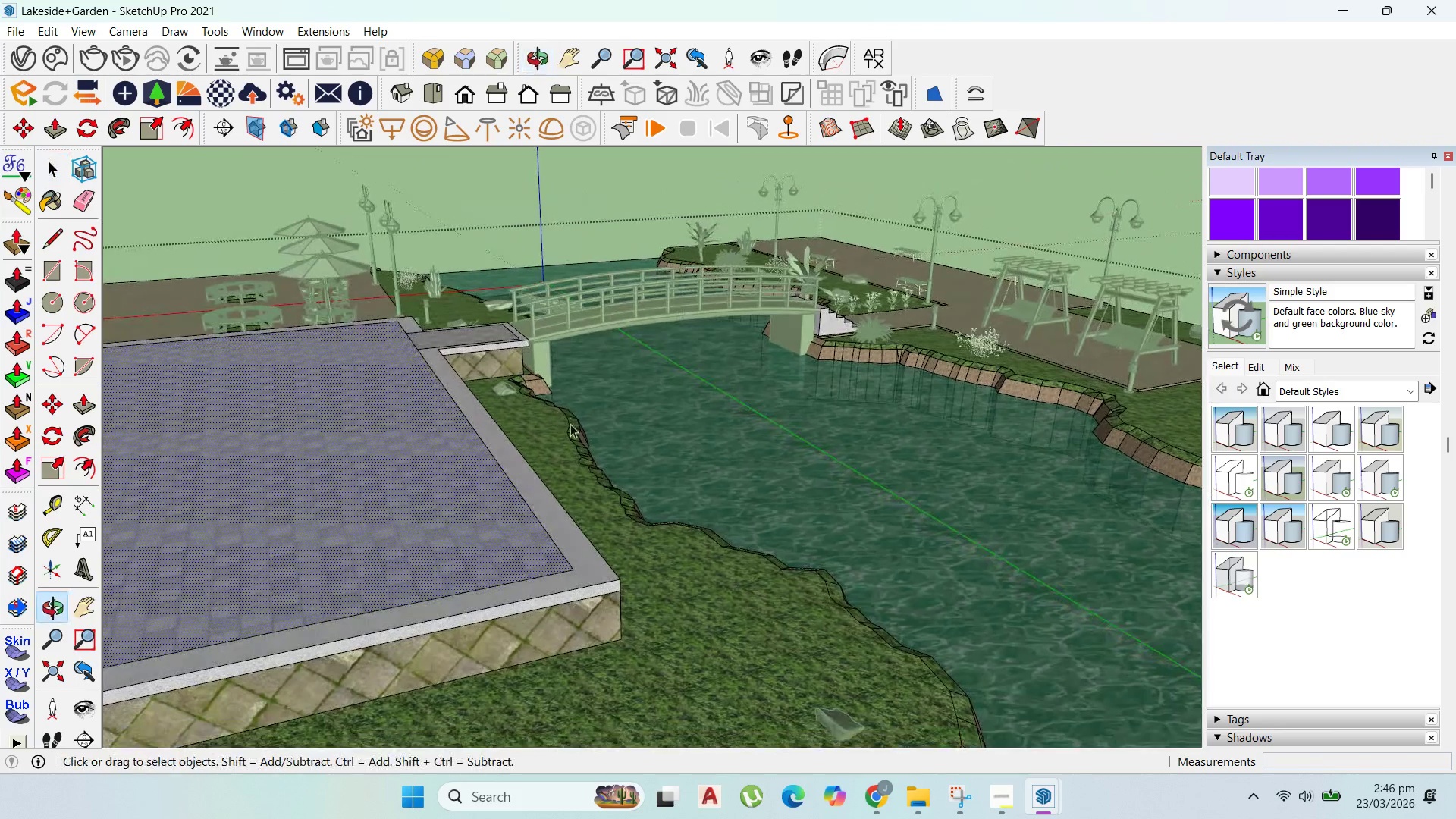 
scroll: coordinate [567, 584], scroll_direction: none, amount: 0.0
 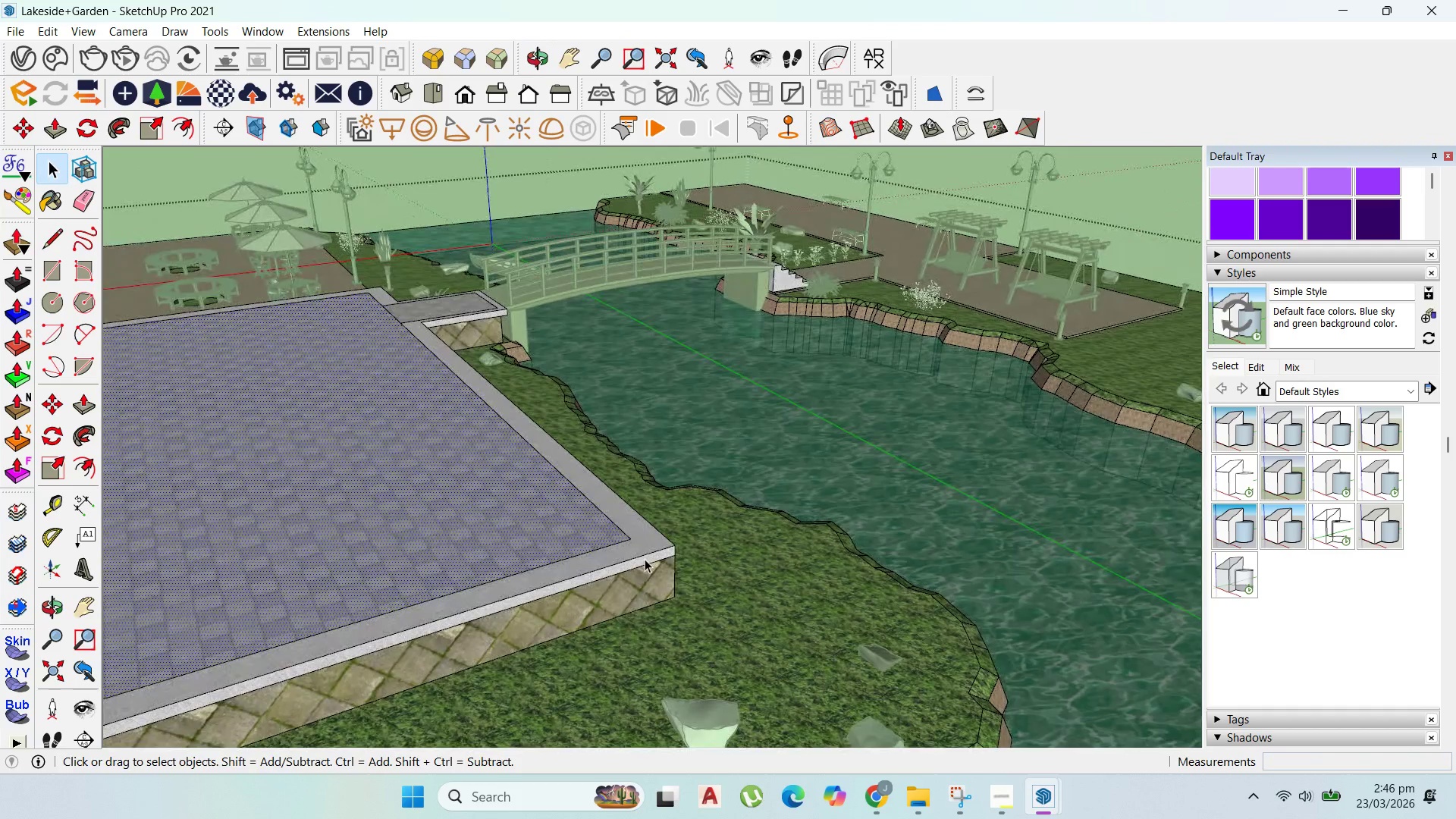 
left_click([646, 557])
 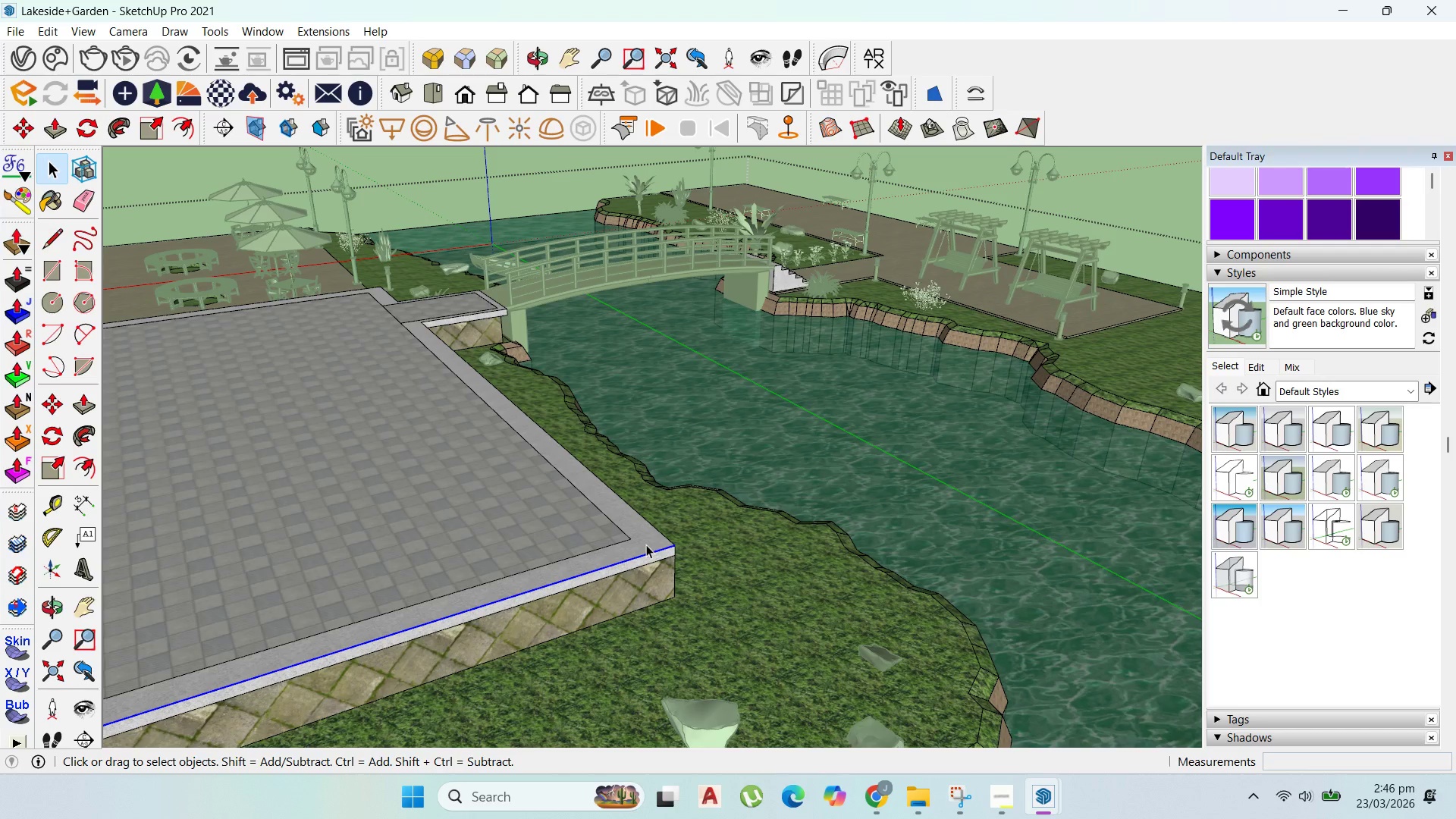 
key(P)
 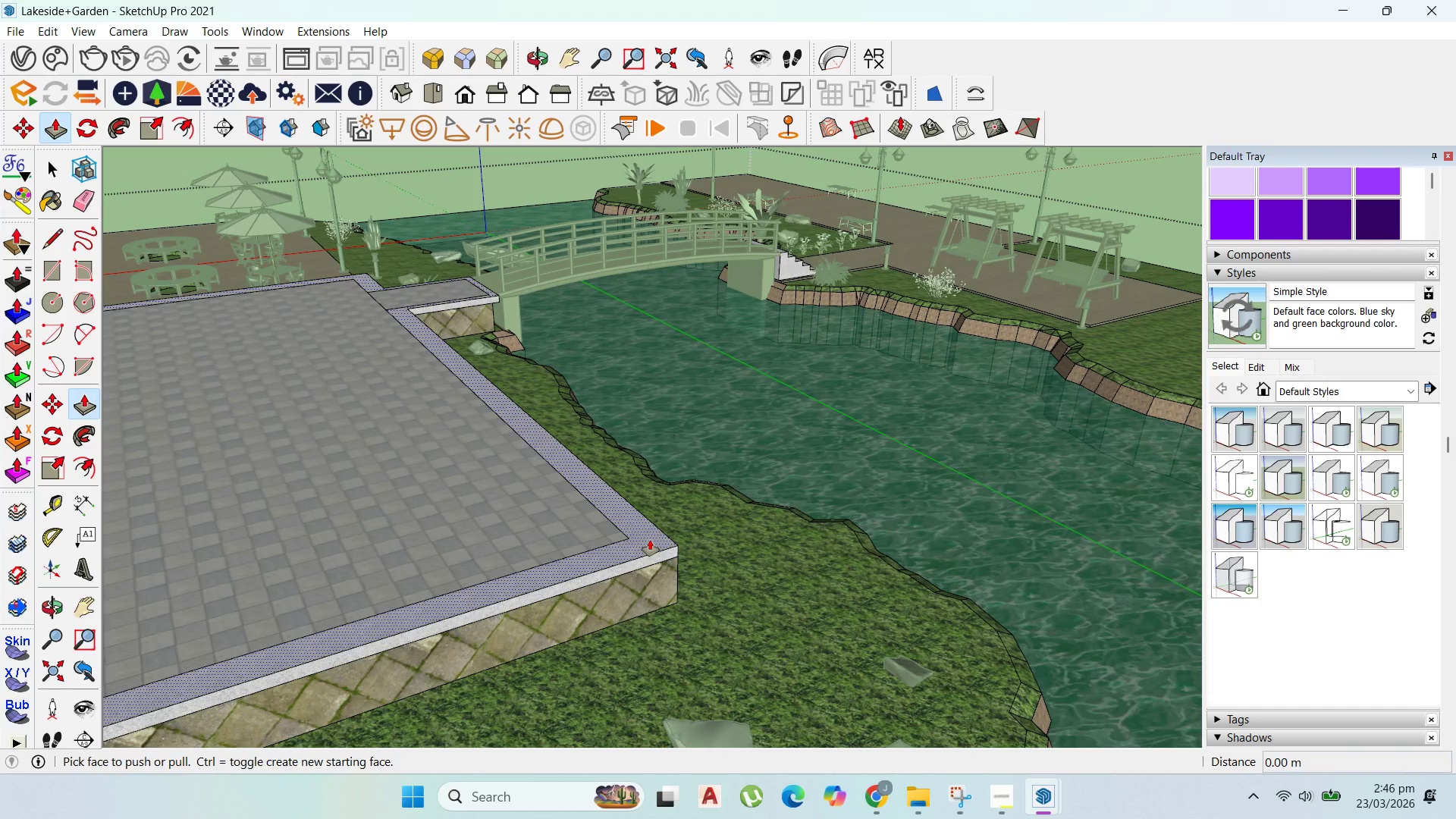 
scroll: coordinate [648, 544], scroll_direction: up, amount: 1.0
 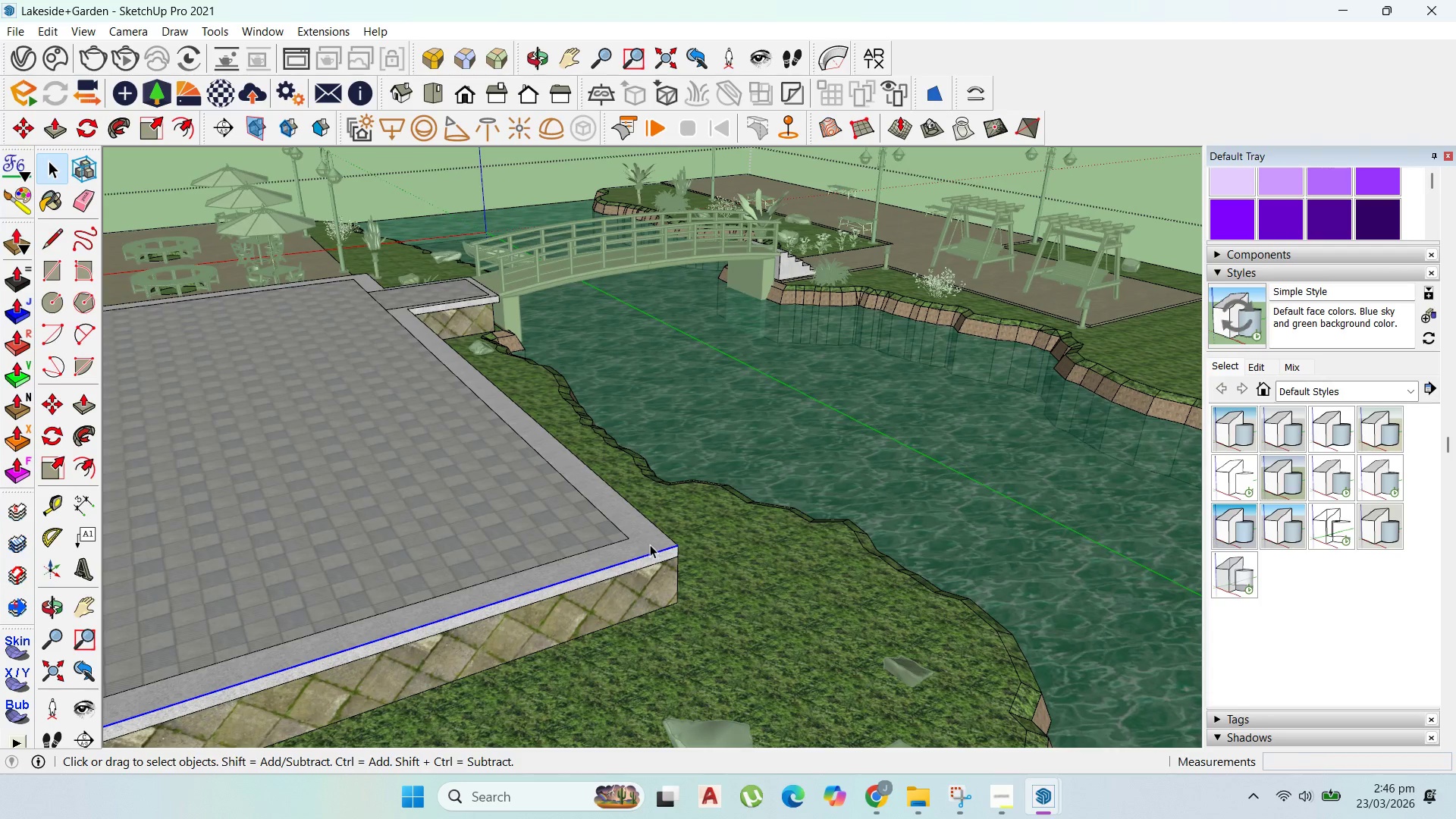 
left_click_drag(start_coordinate=[650, 540], to_coordinate=[664, 559])
 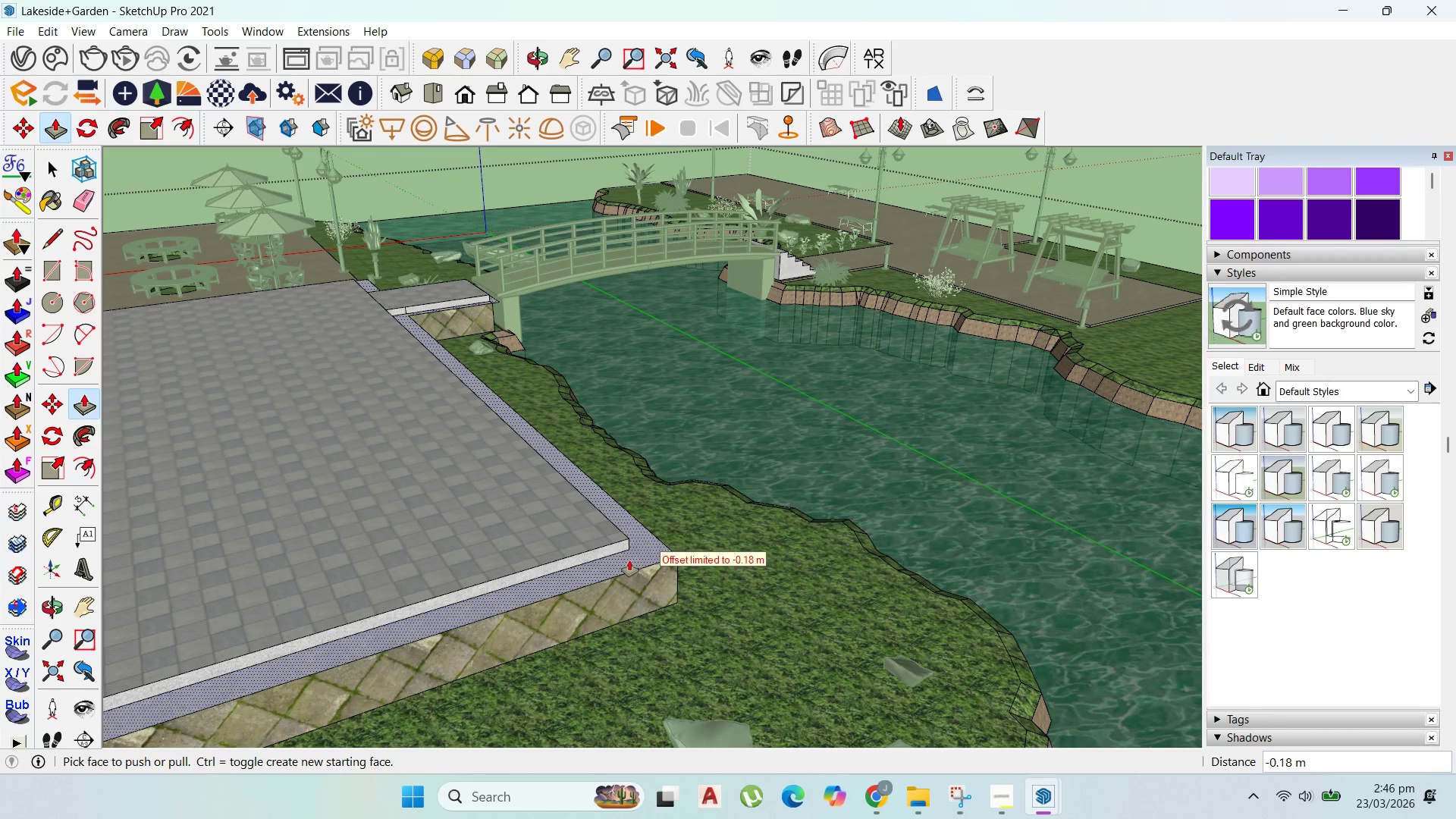 
left_click_drag(start_coordinate=[629, 560], to_coordinate=[675, 617])
 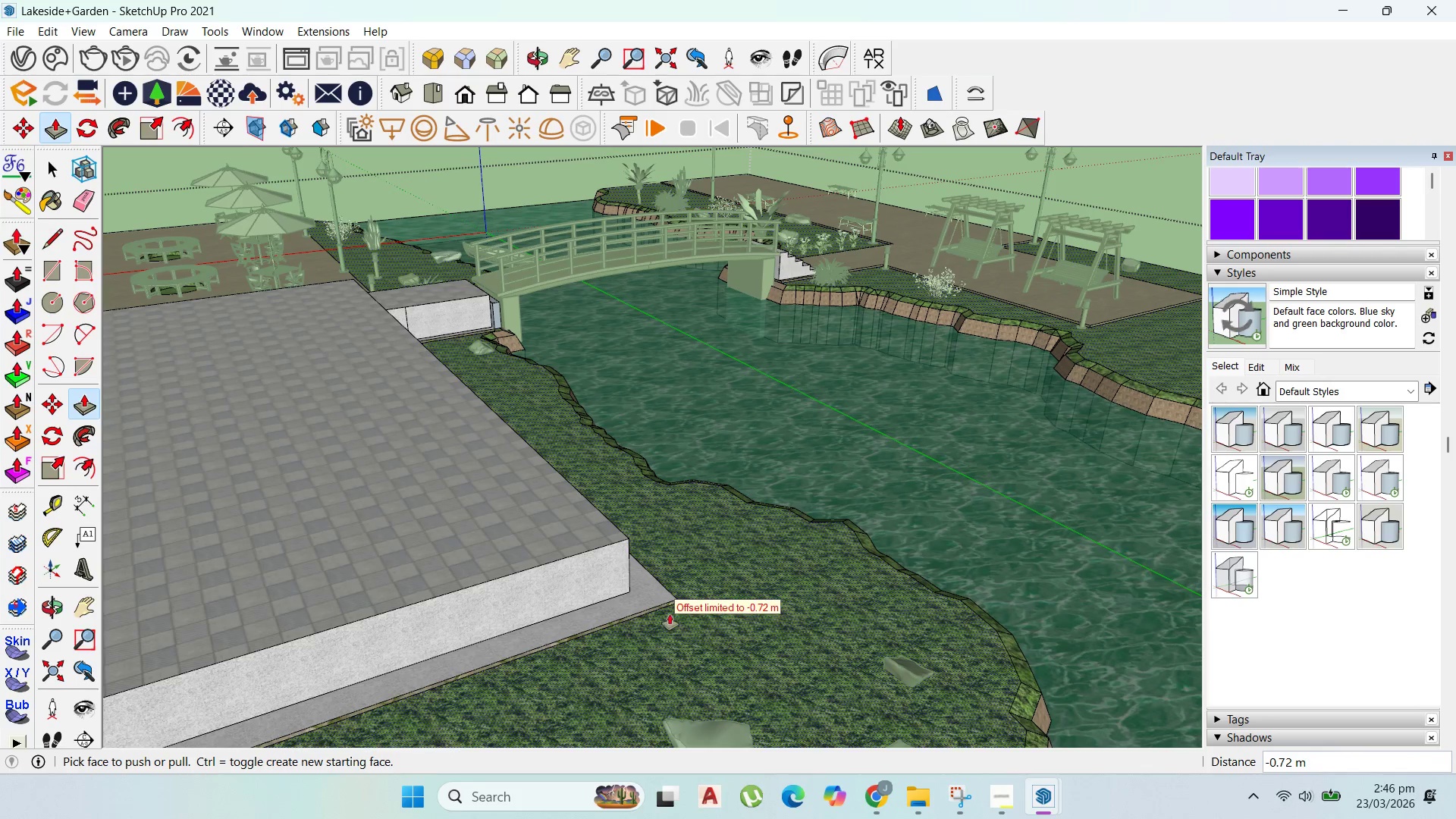 
left_click_drag(start_coordinate=[664, 592], to_coordinate=[742, 628])
 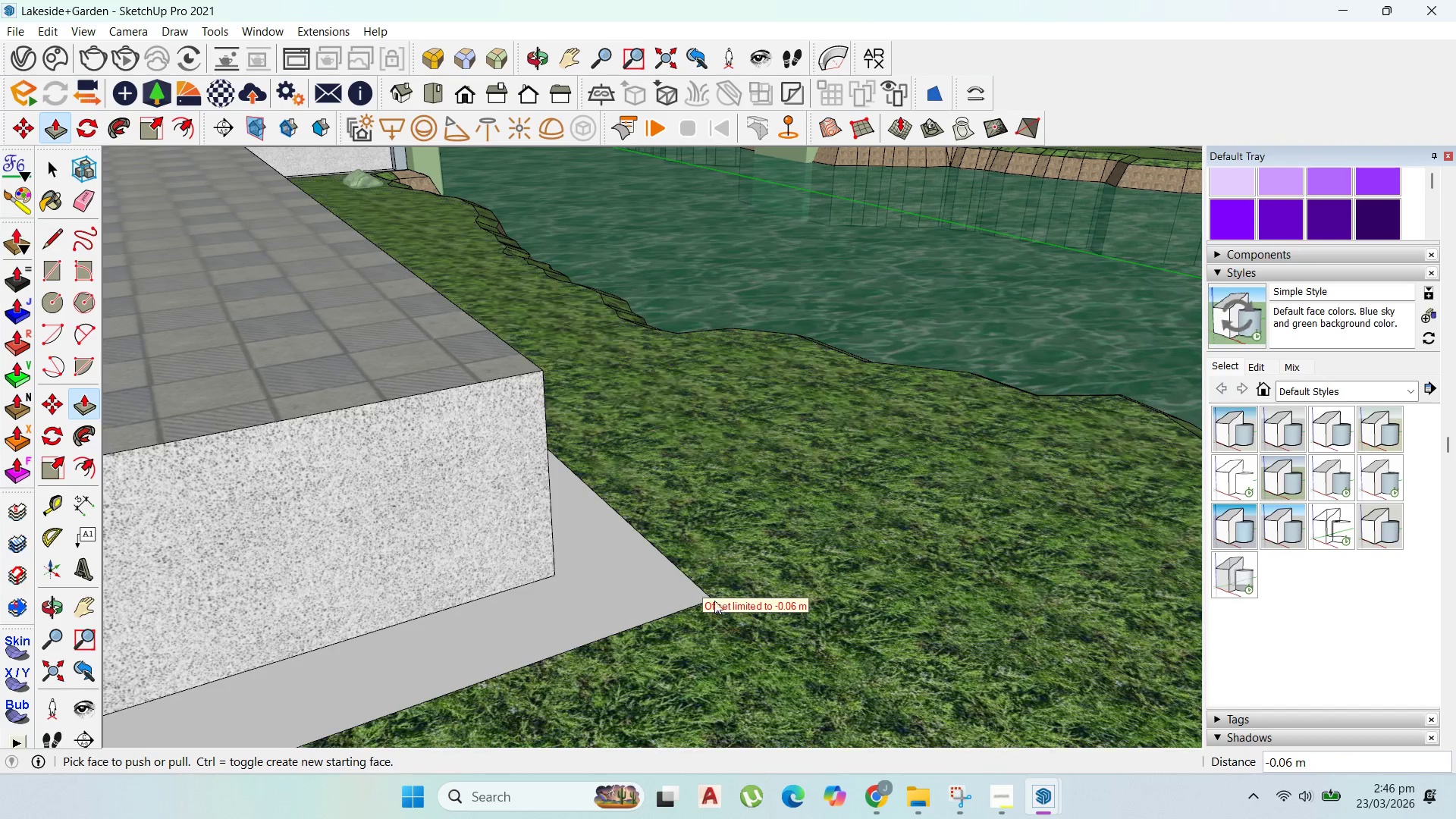 
scroll: coordinate [657, 595], scroll_direction: up, amount: 12.0
 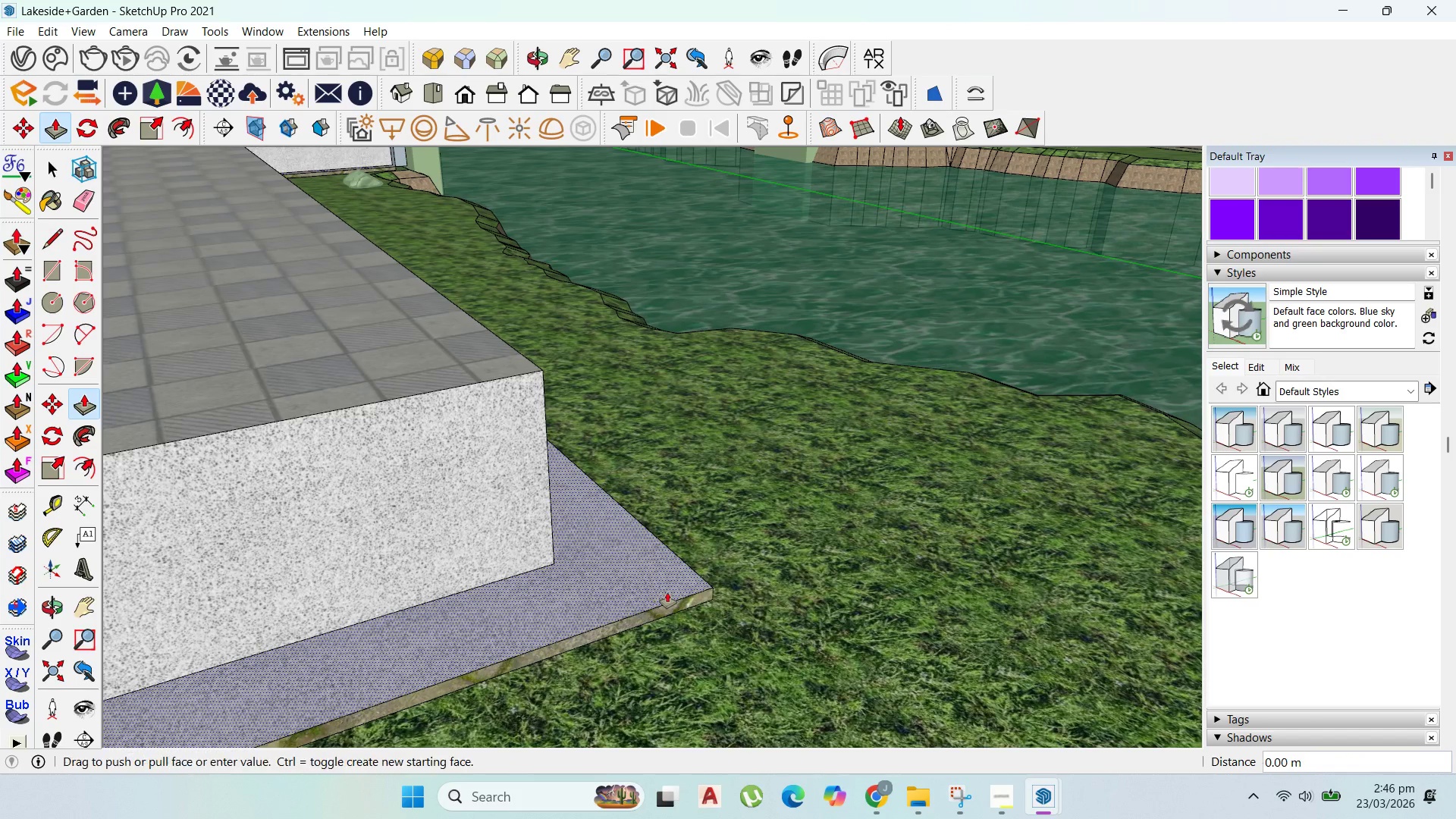 
scroll: coordinate [723, 549], scroll_direction: down, amount: 4.0
 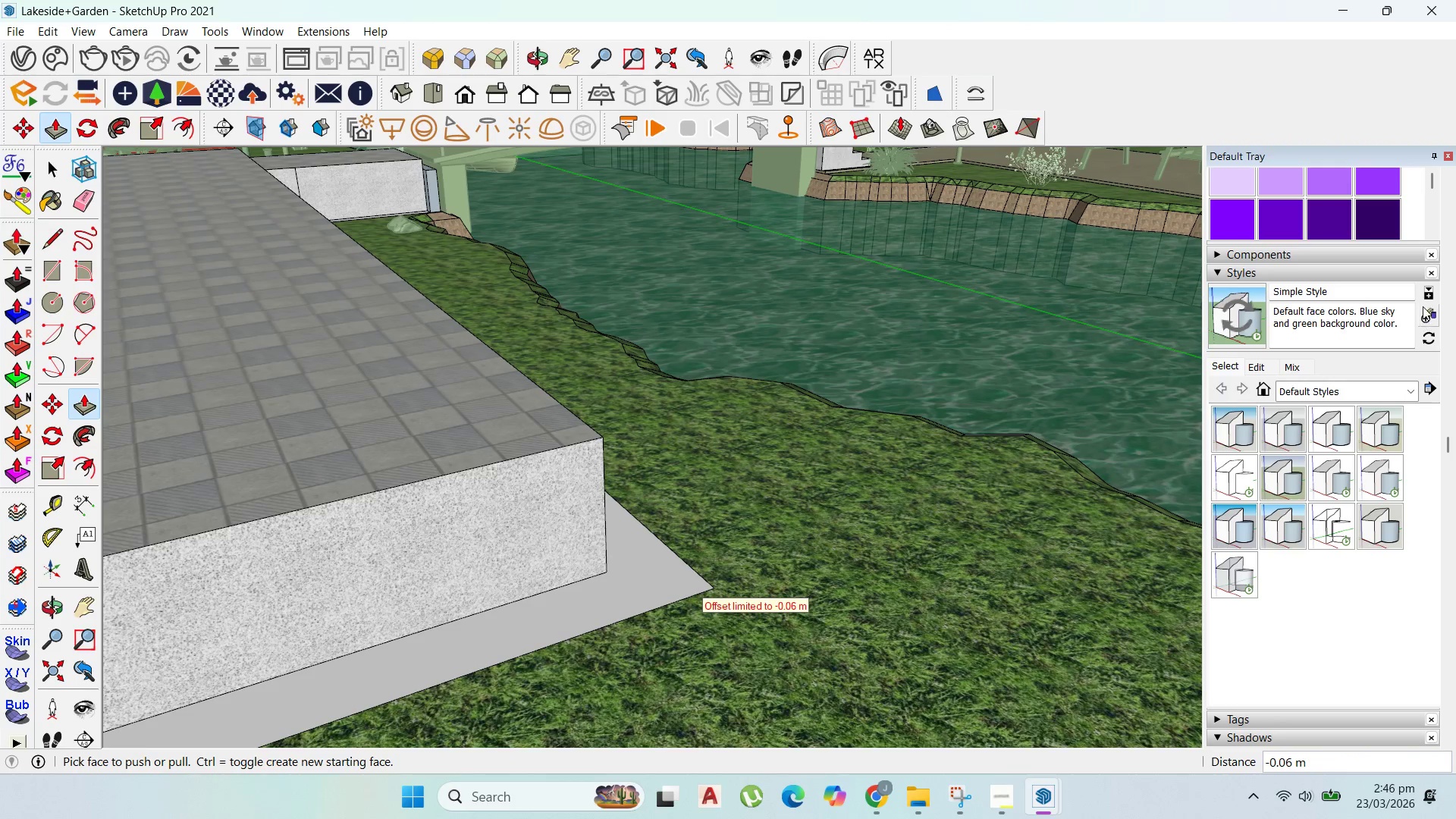 
scroll: coordinate [1385, 363], scroll_direction: up, amount: 15.0
 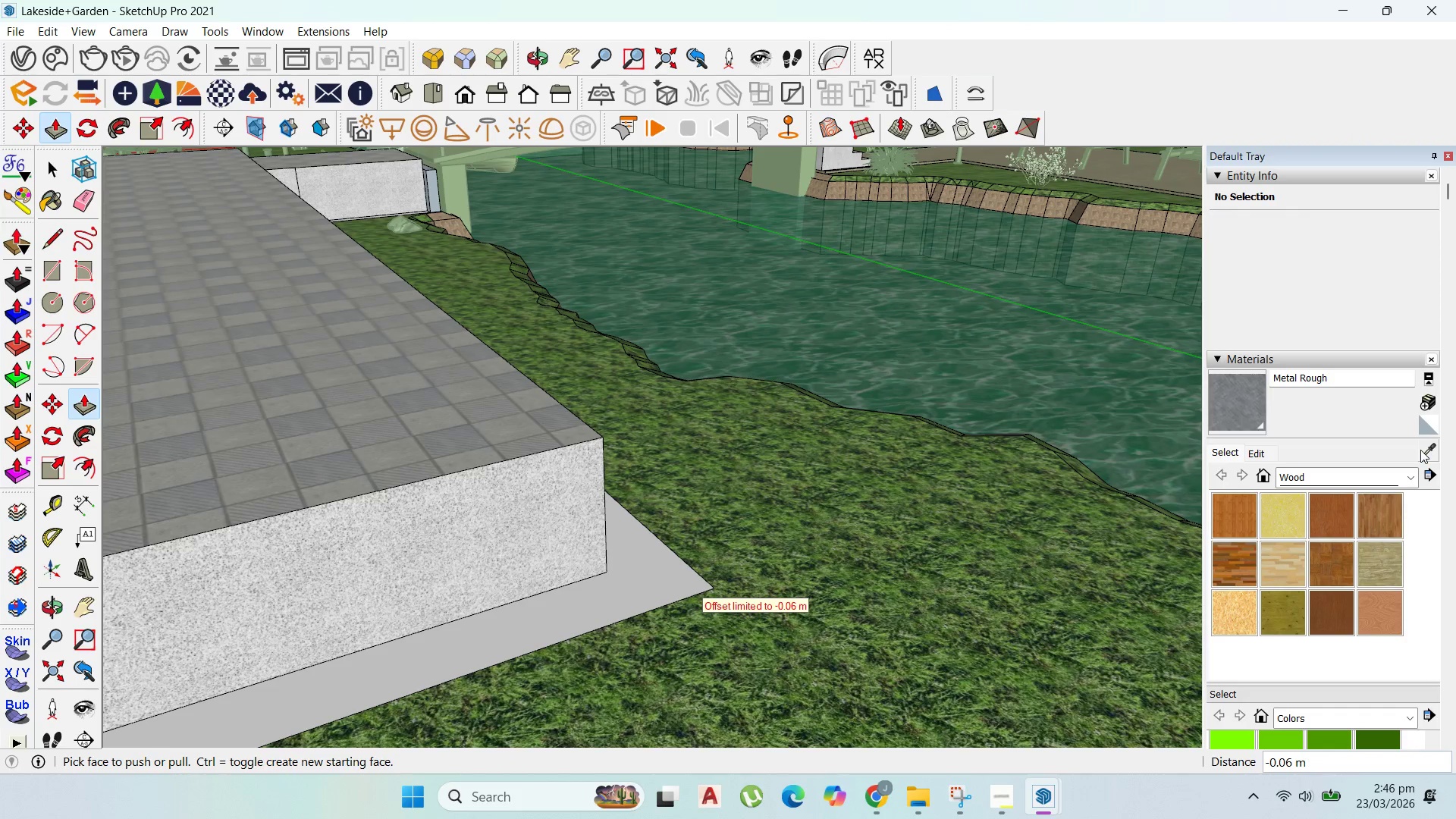 
left_click([1420, 450])
 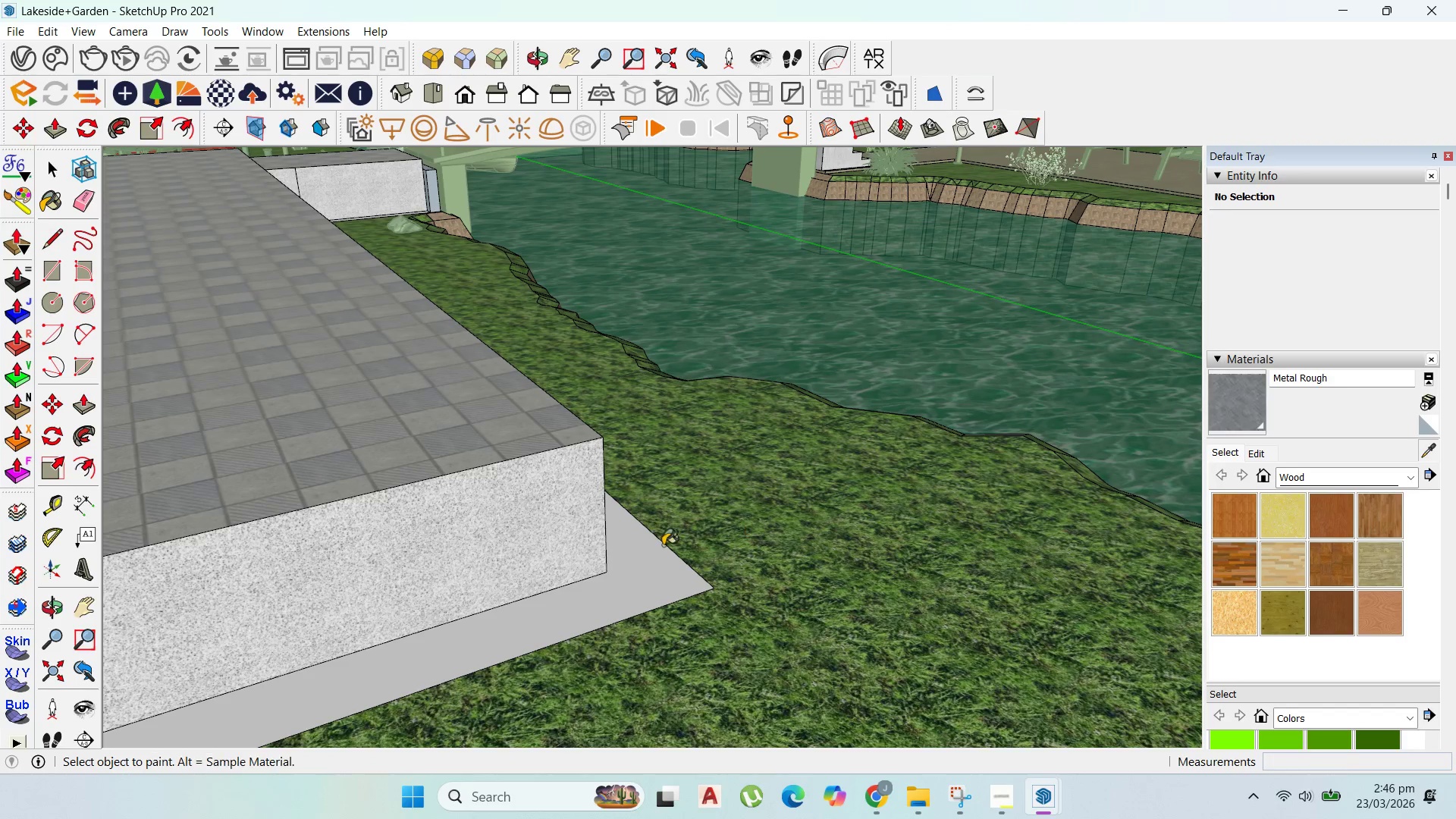 
double_click([651, 545])
 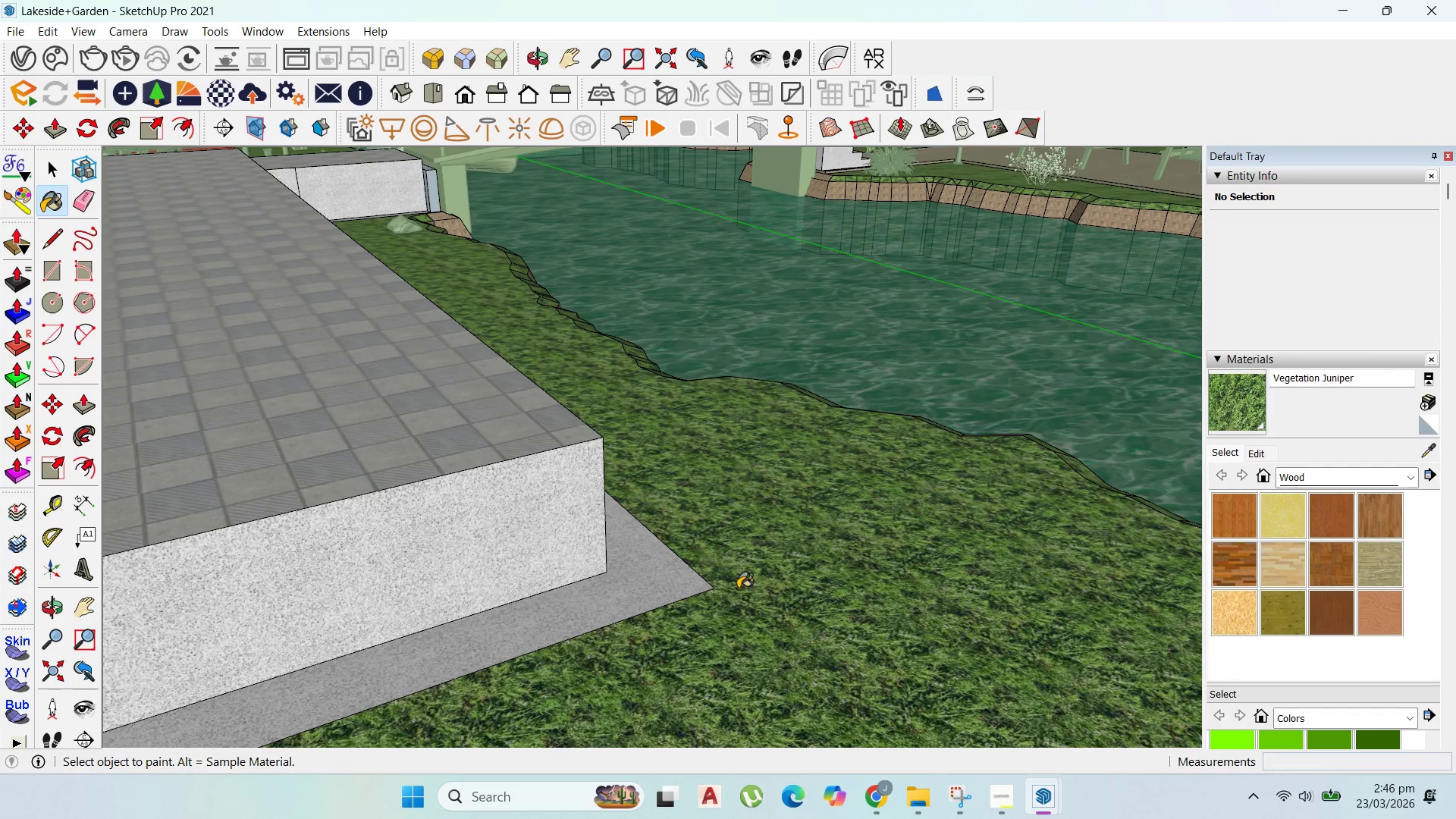 
scroll: coordinate [729, 581], scroll_direction: down, amount: 6.0
 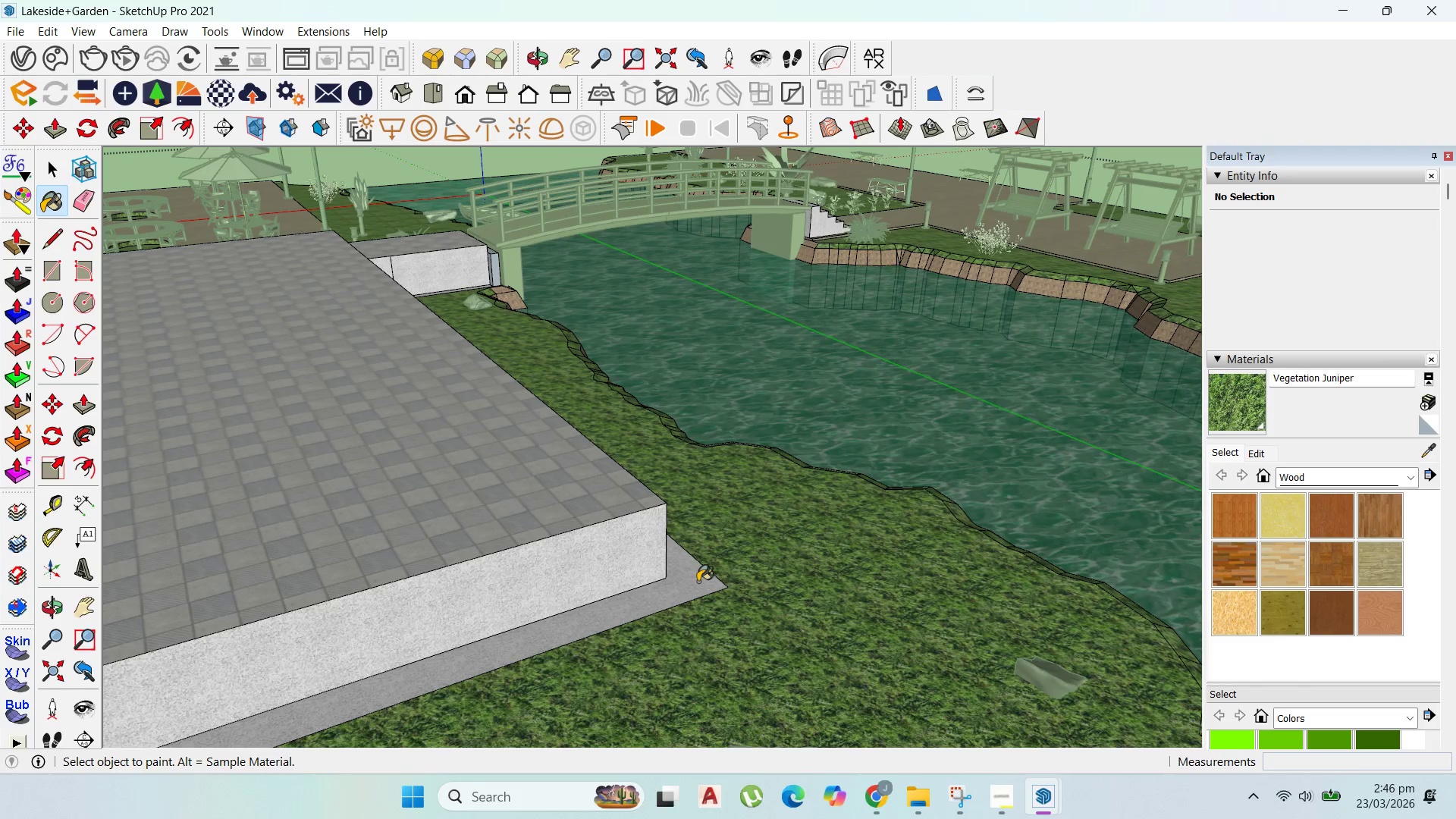 
left_click([45, 167])
 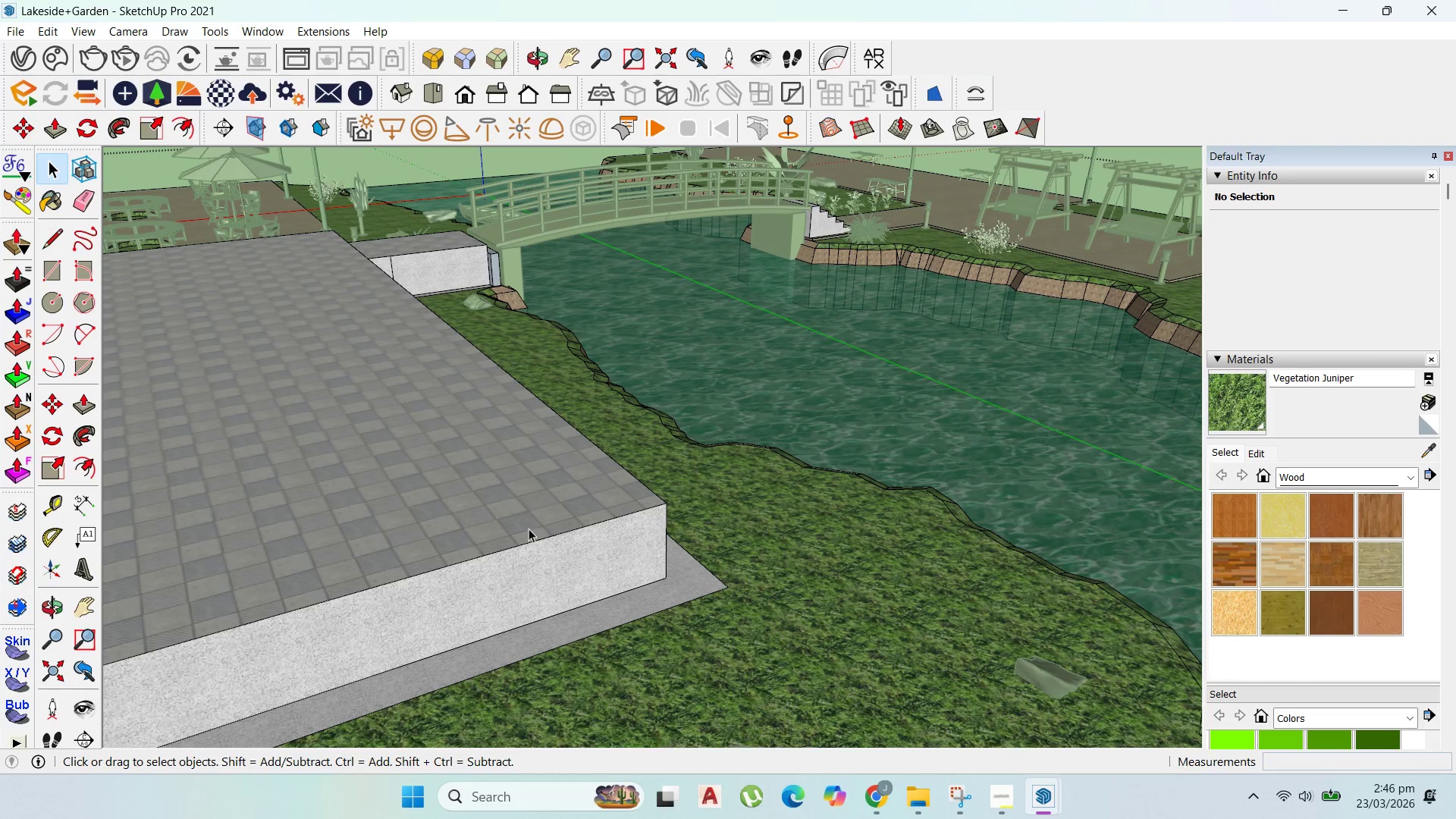 
scroll: coordinate [531, 534], scroll_direction: up, amount: 1.0
 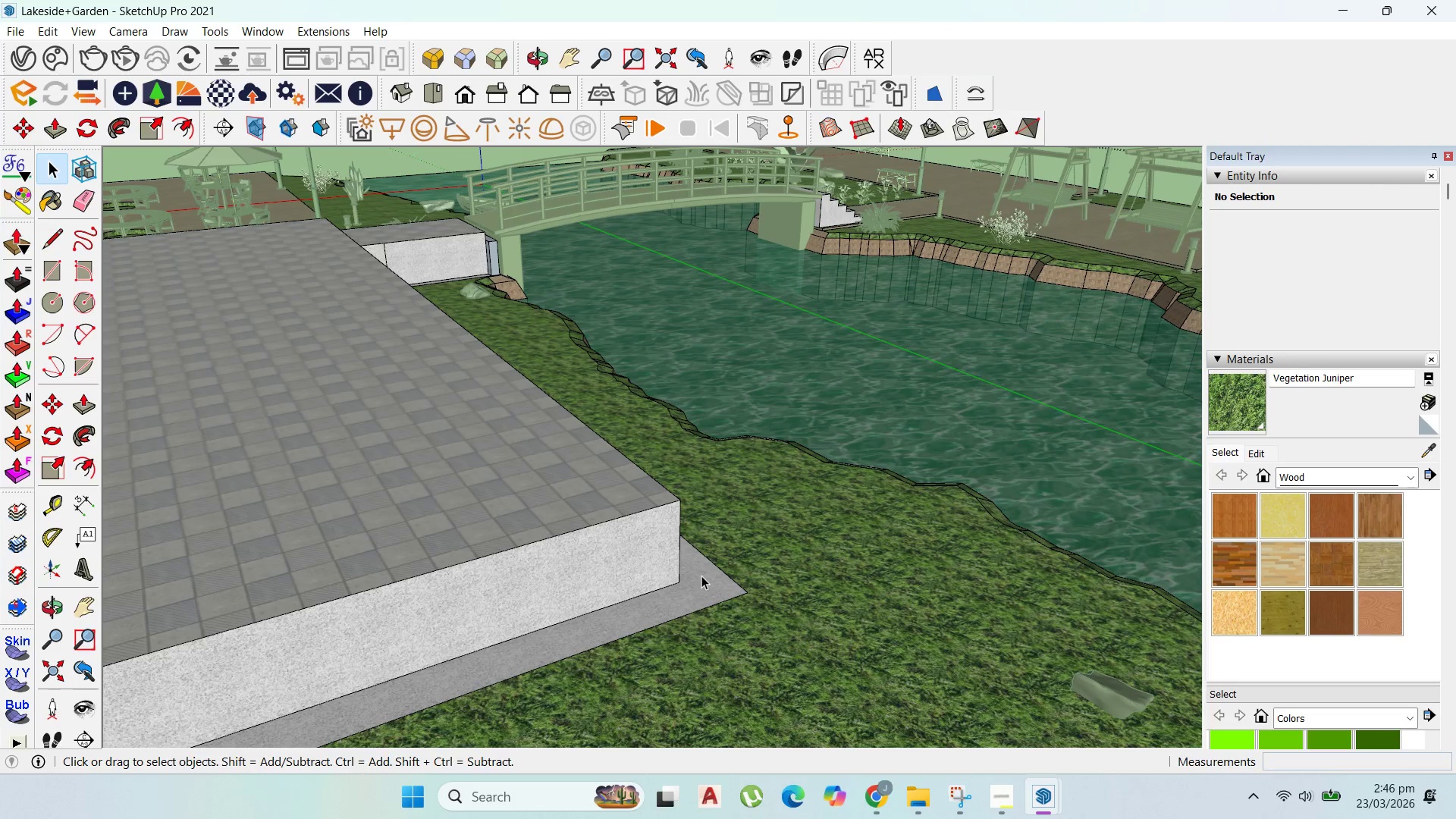 
double_click([702, 576])
 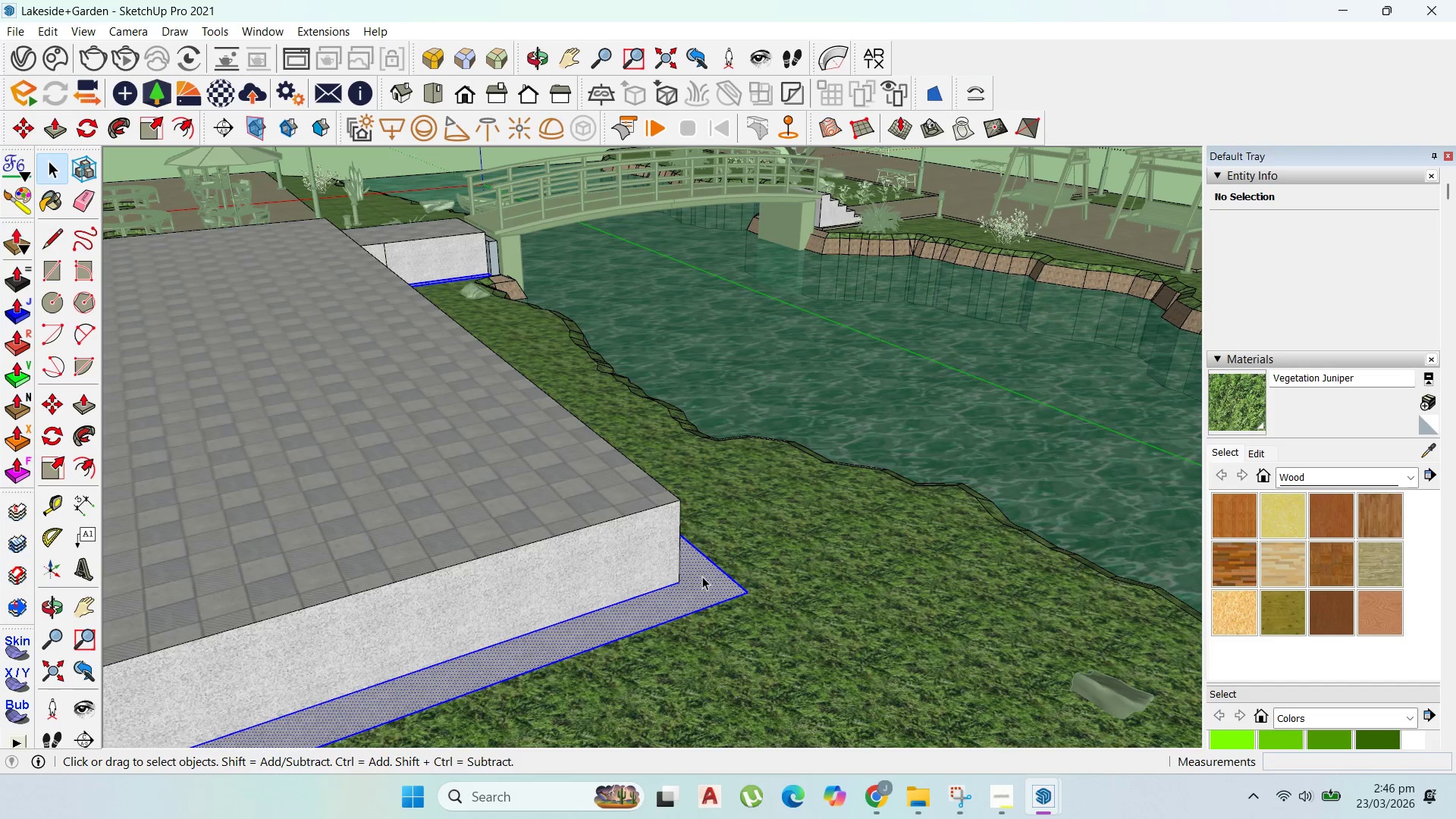 
triple_click([702, 576])
 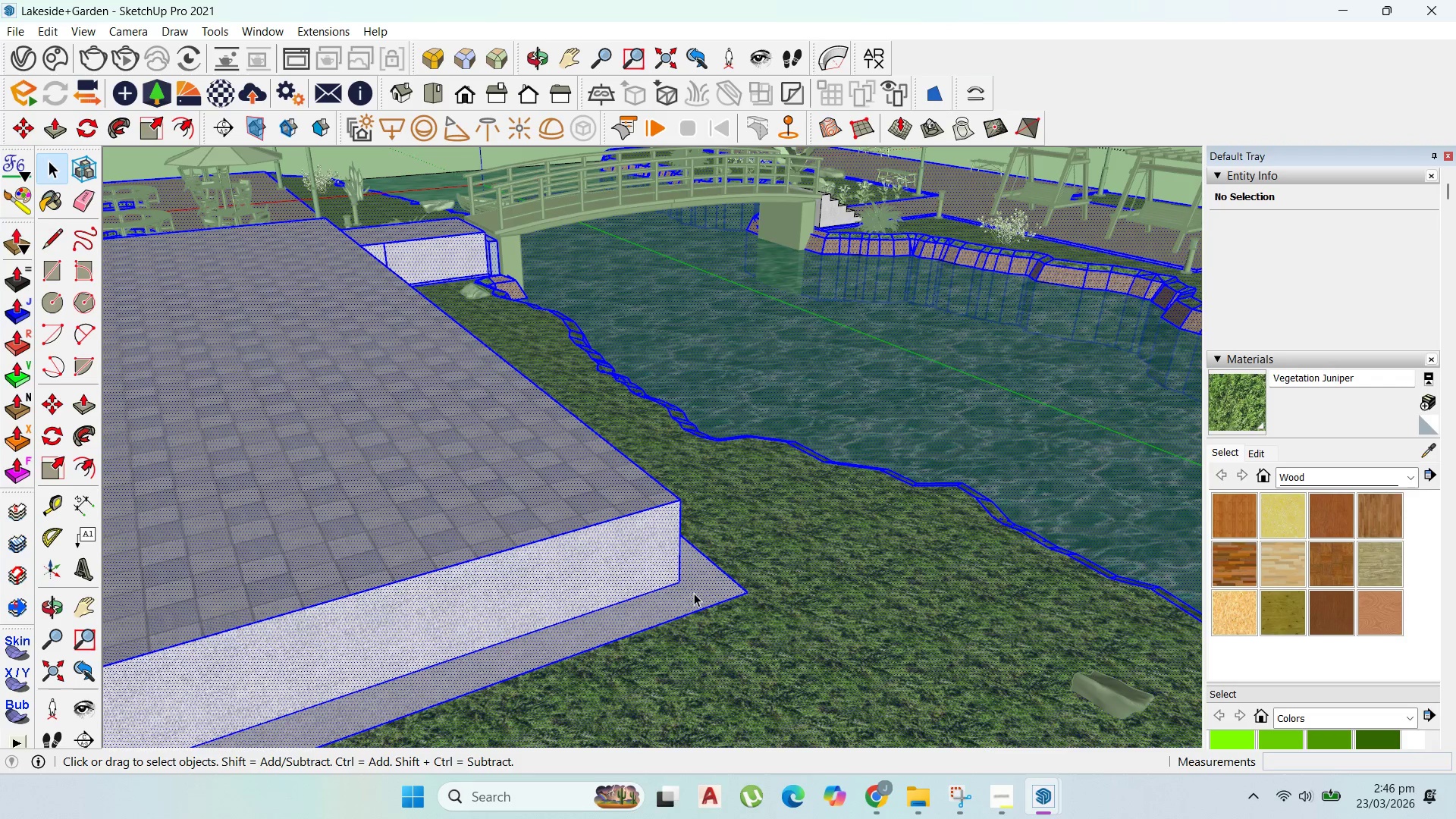 
triple_click([694, 593])
 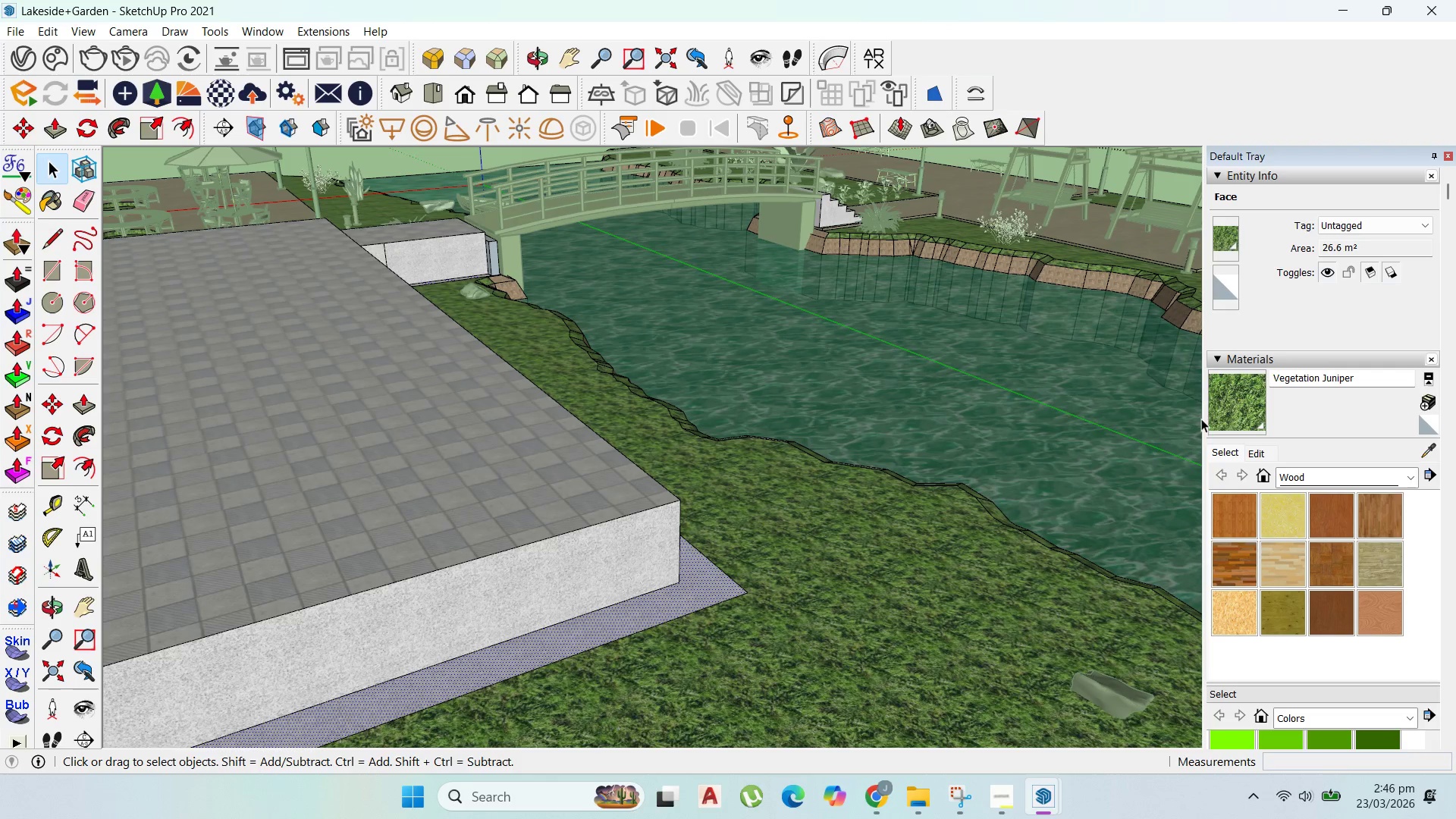 
left_click([1225, 411])
 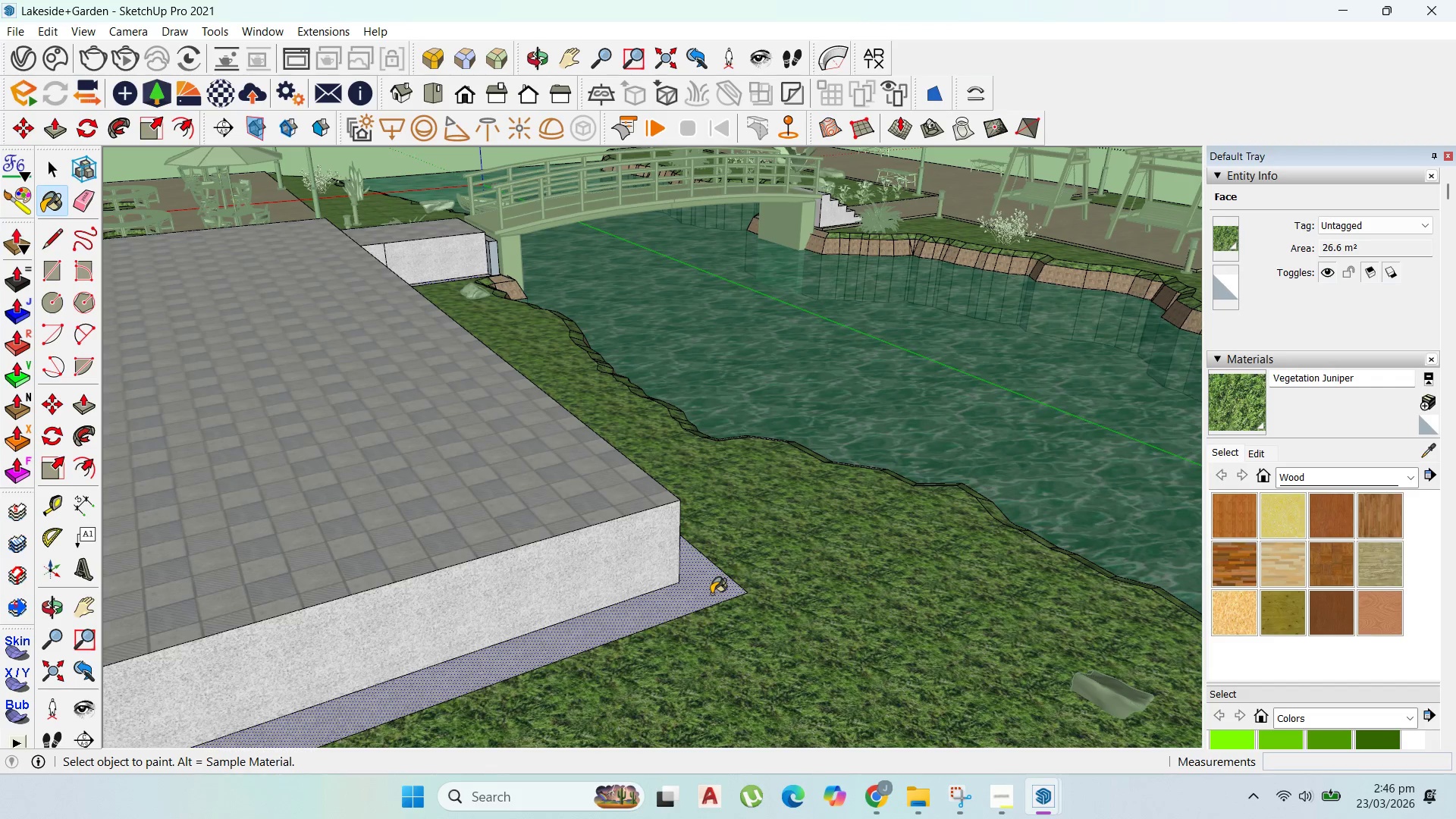 
left_click_drag(start_coordinate=[774, 518], to_coordinate=[764, 520])
 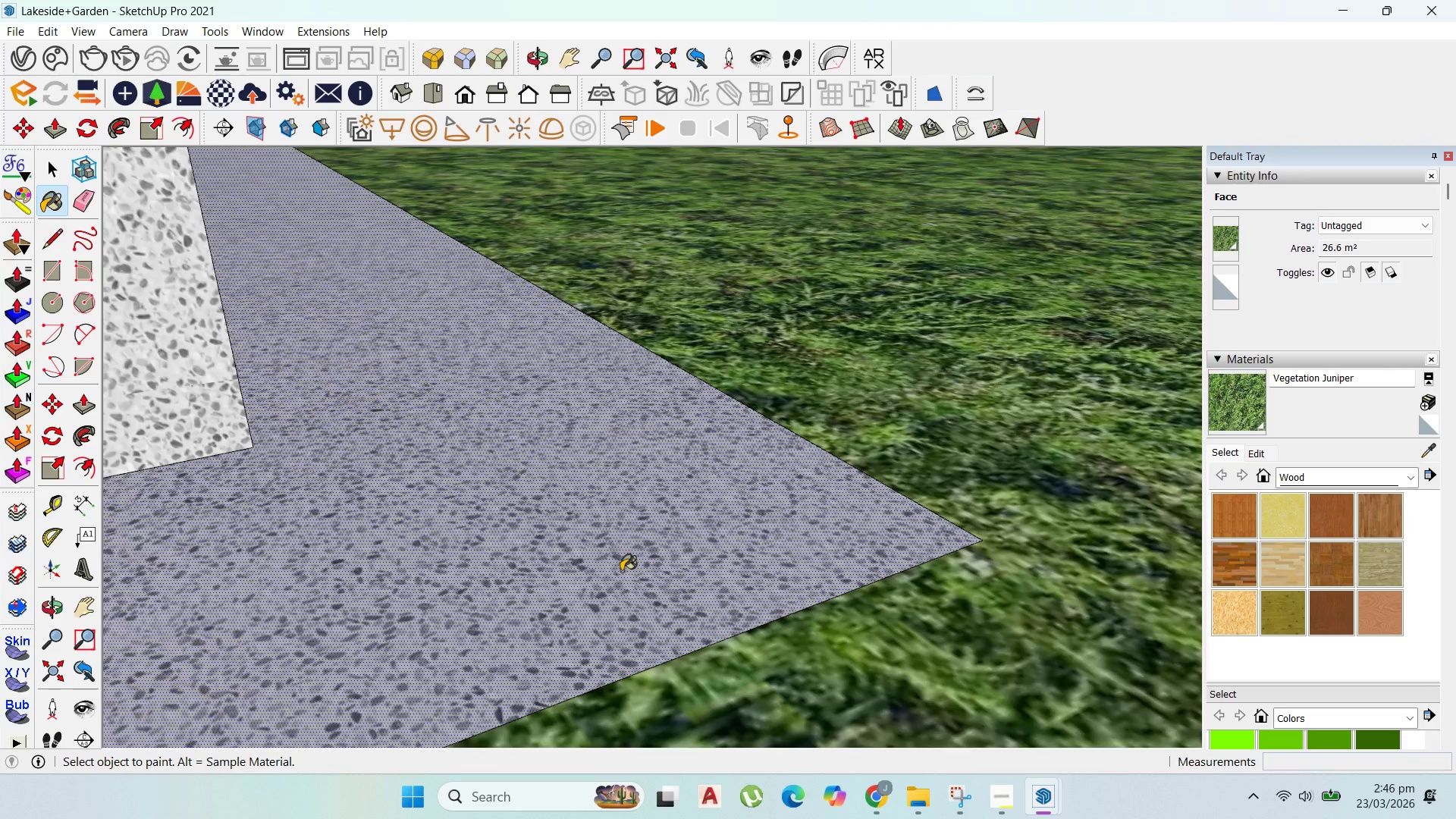 
scroll: coordinate [623, 563], scroll_direction: up, amount: 26.0
 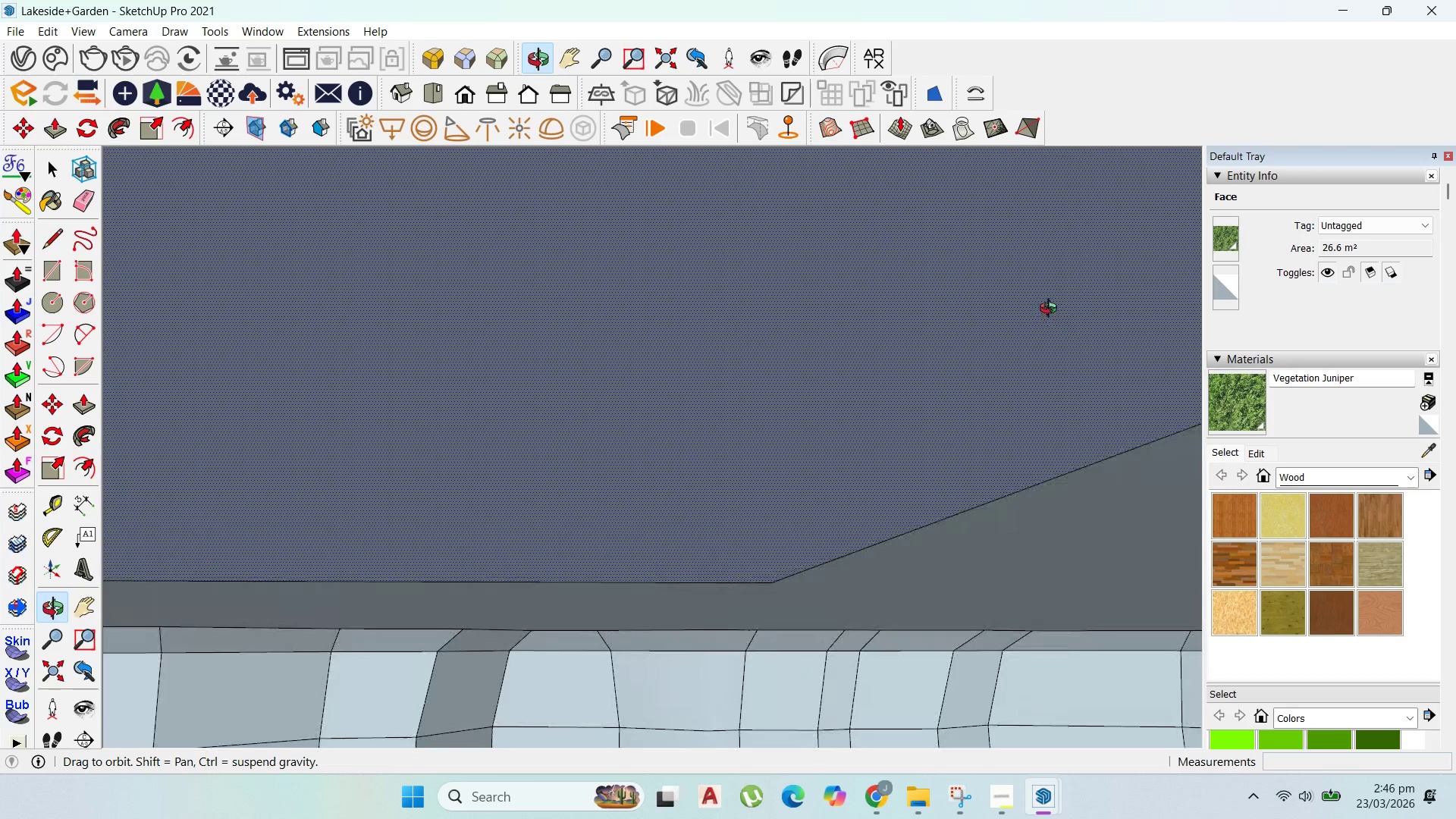 
left_click_drag(start_coordinate=[803, 468], to_coordinate=[799, 466])
 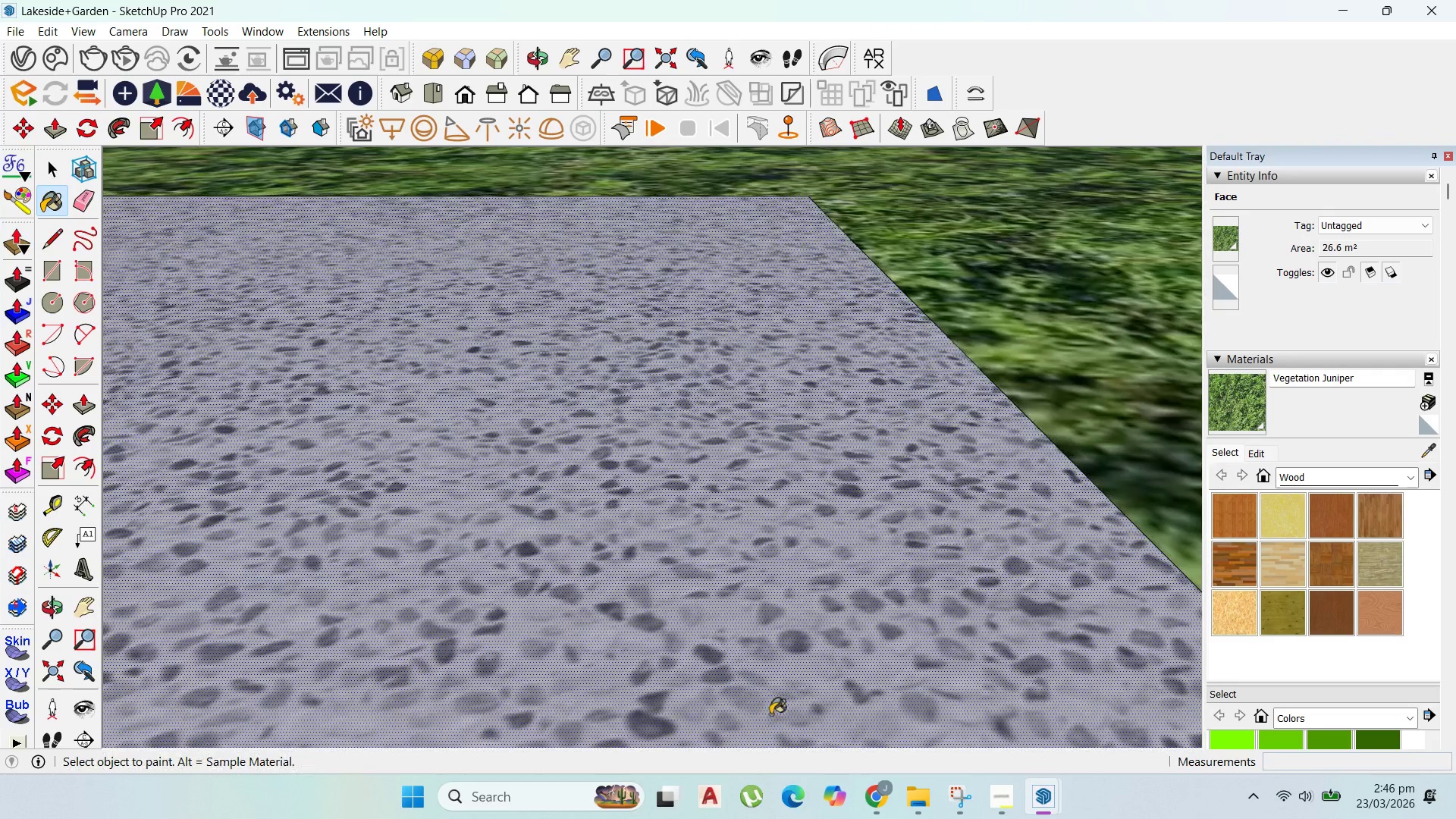 
left_click_drag(start_coordinate=[757, 650], to_coordinate=[755, 646])
 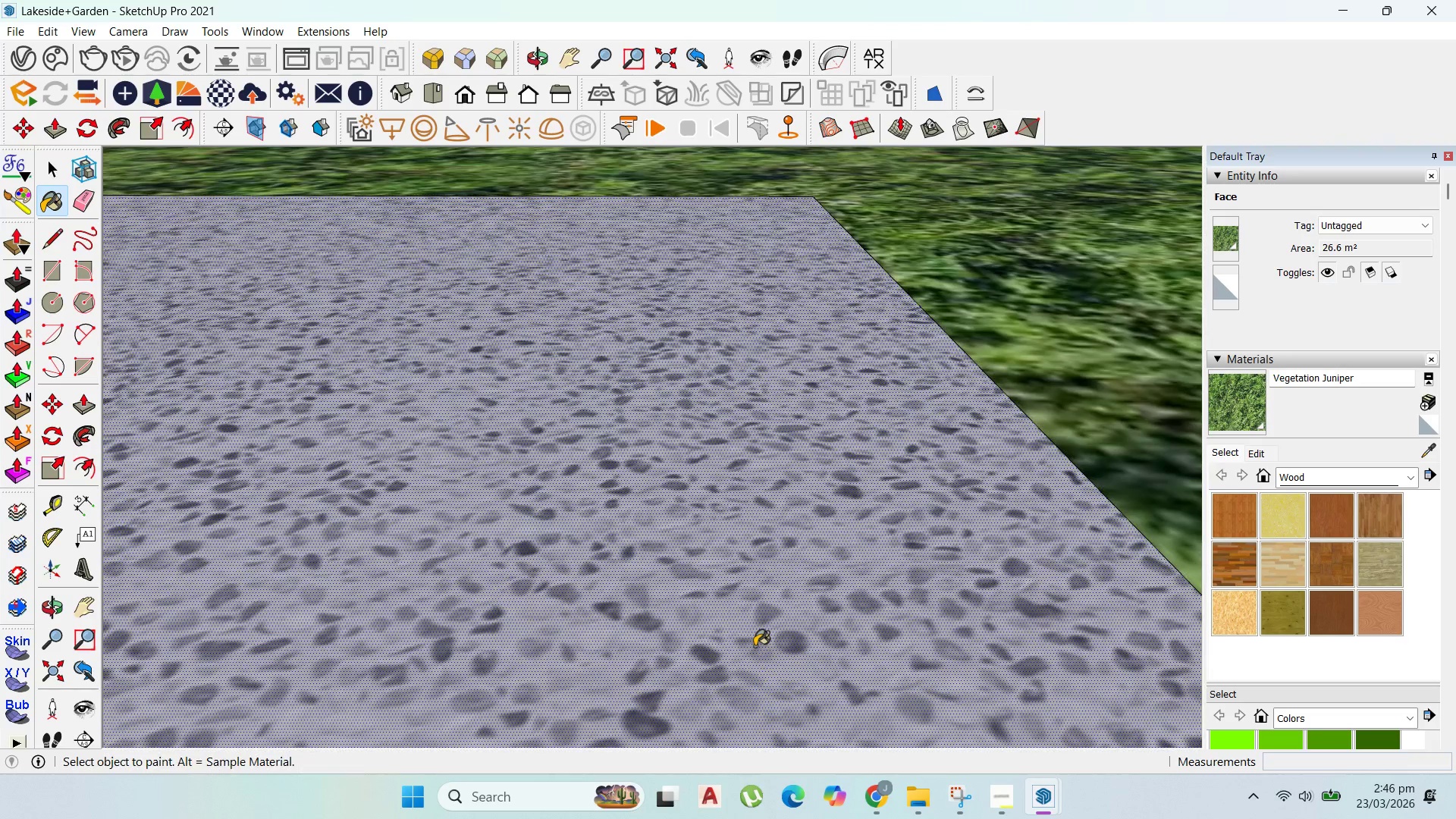 
double_click([755, 646])
 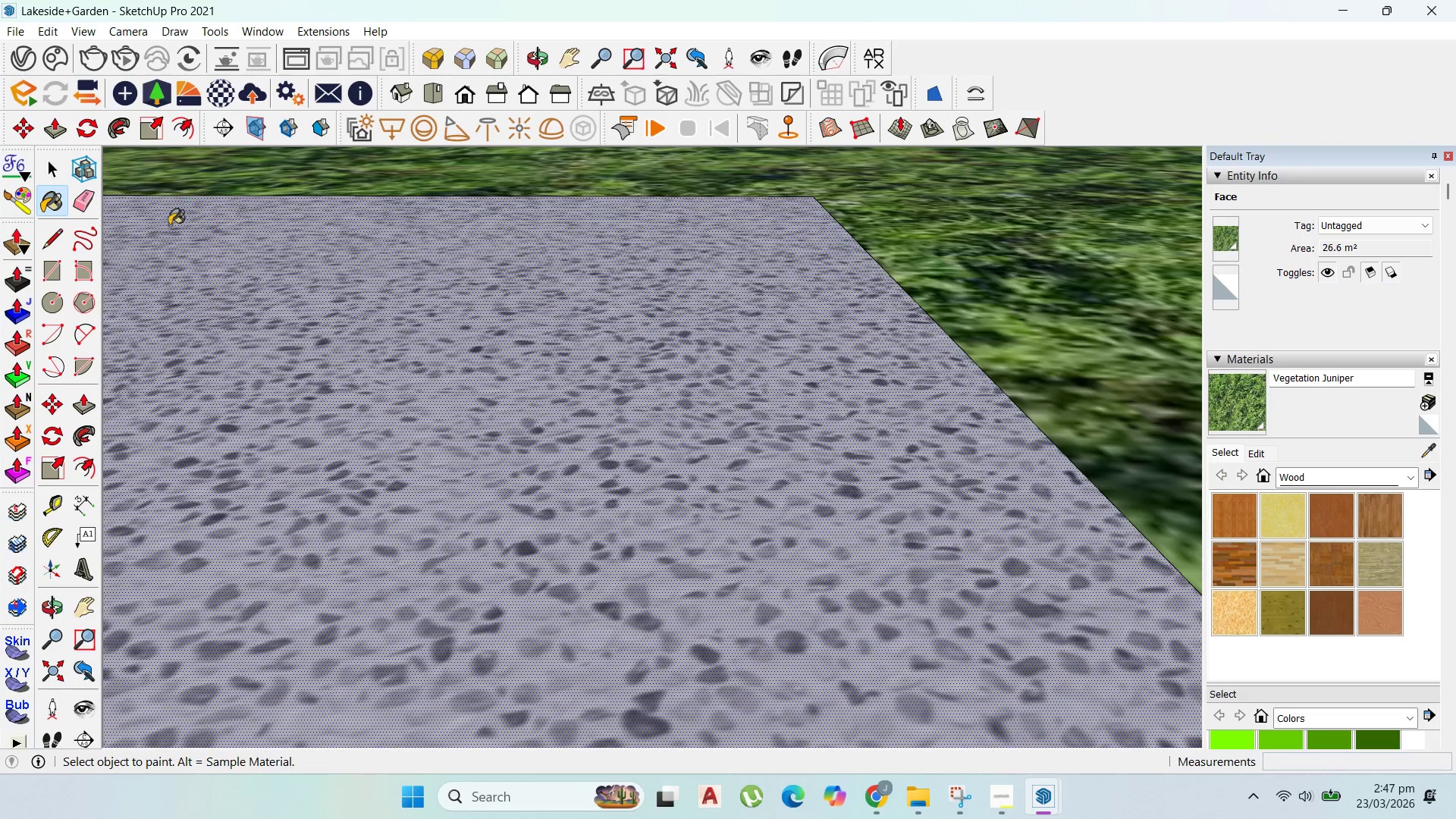 
left_click_drag(start_coordinate=[47, 165], to_coordinate=[51, 164])
 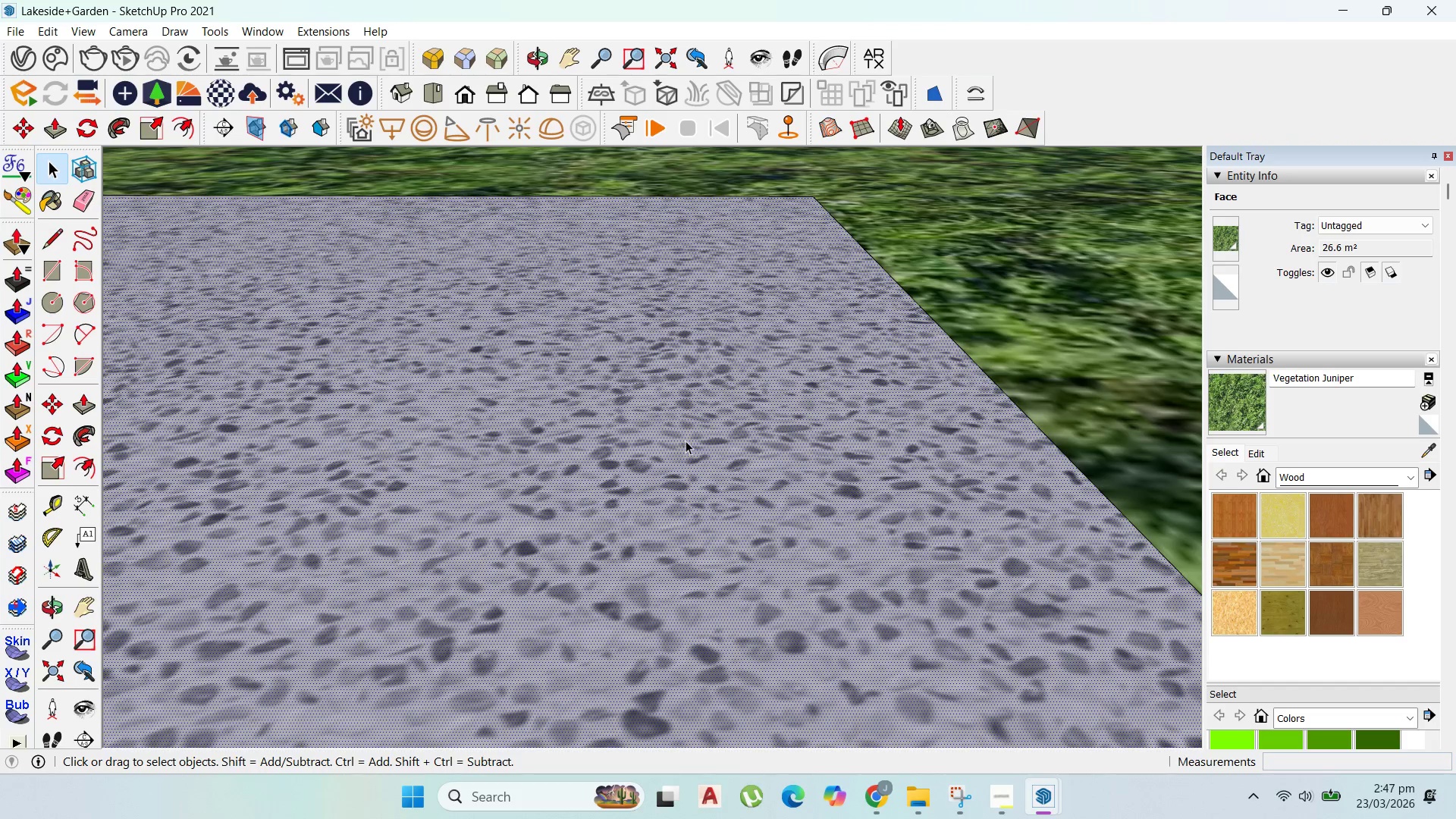 
double_click([686, 441])
 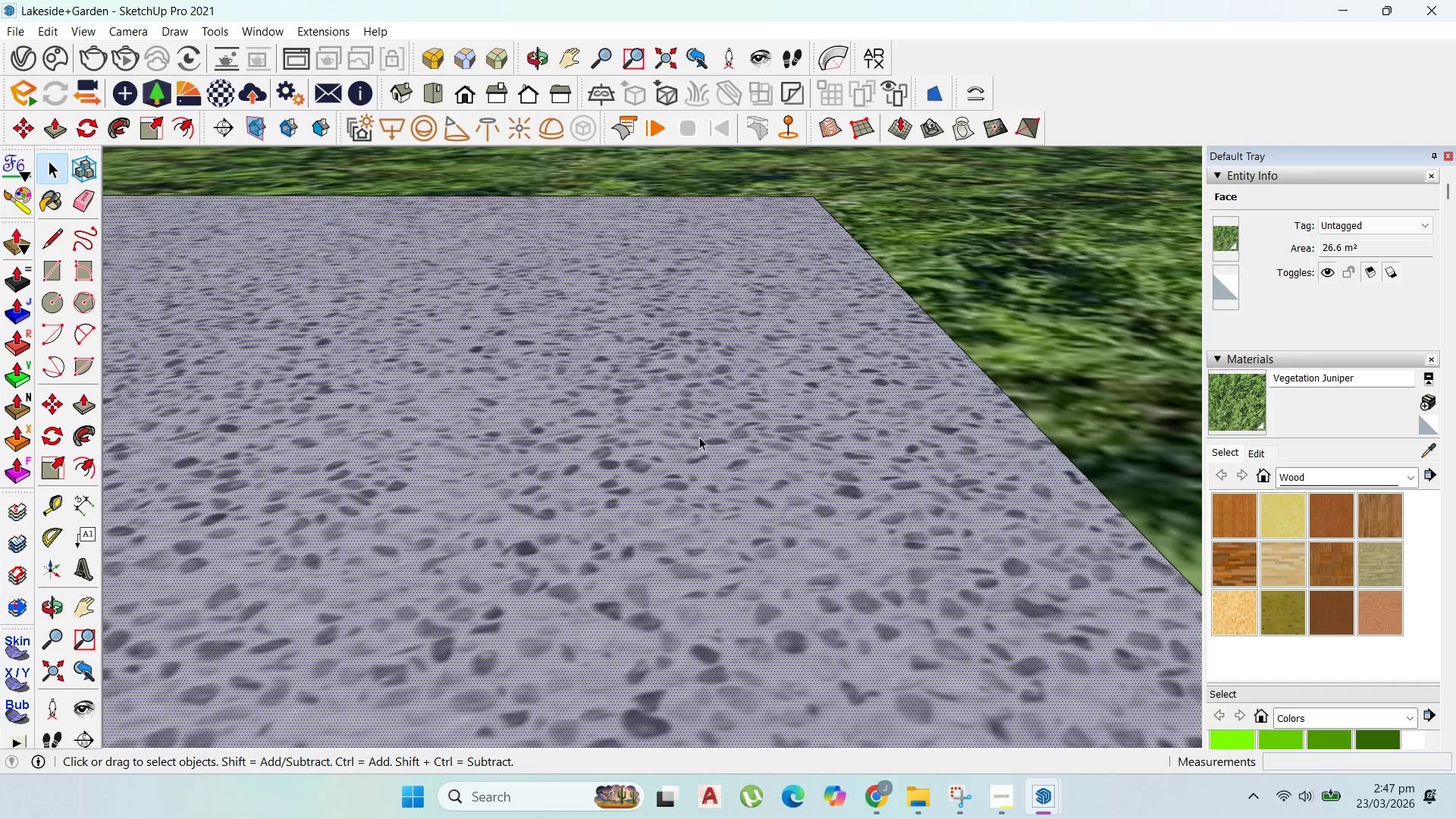 
right_click([700, 431])
 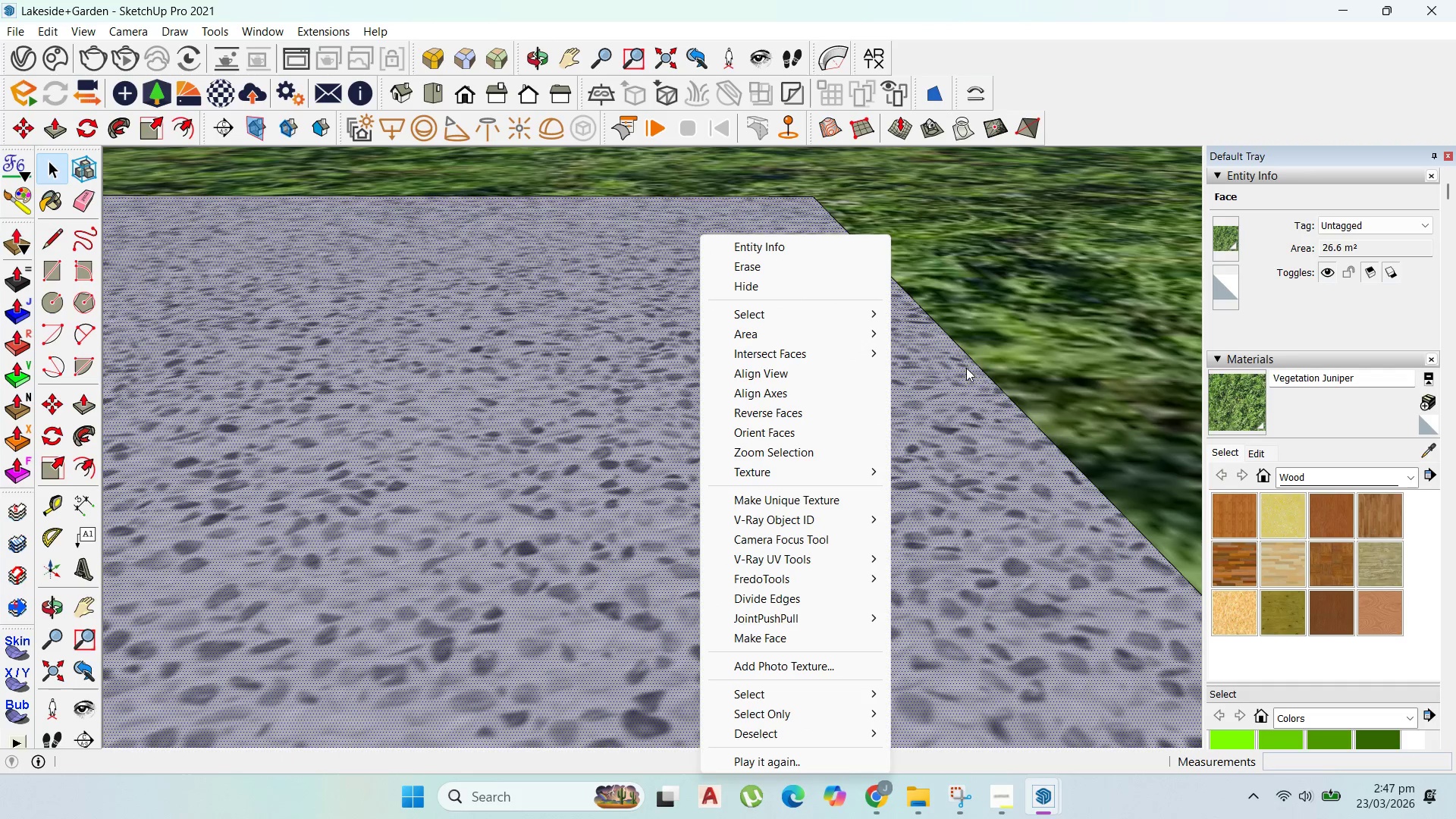 
wait(5.77)
 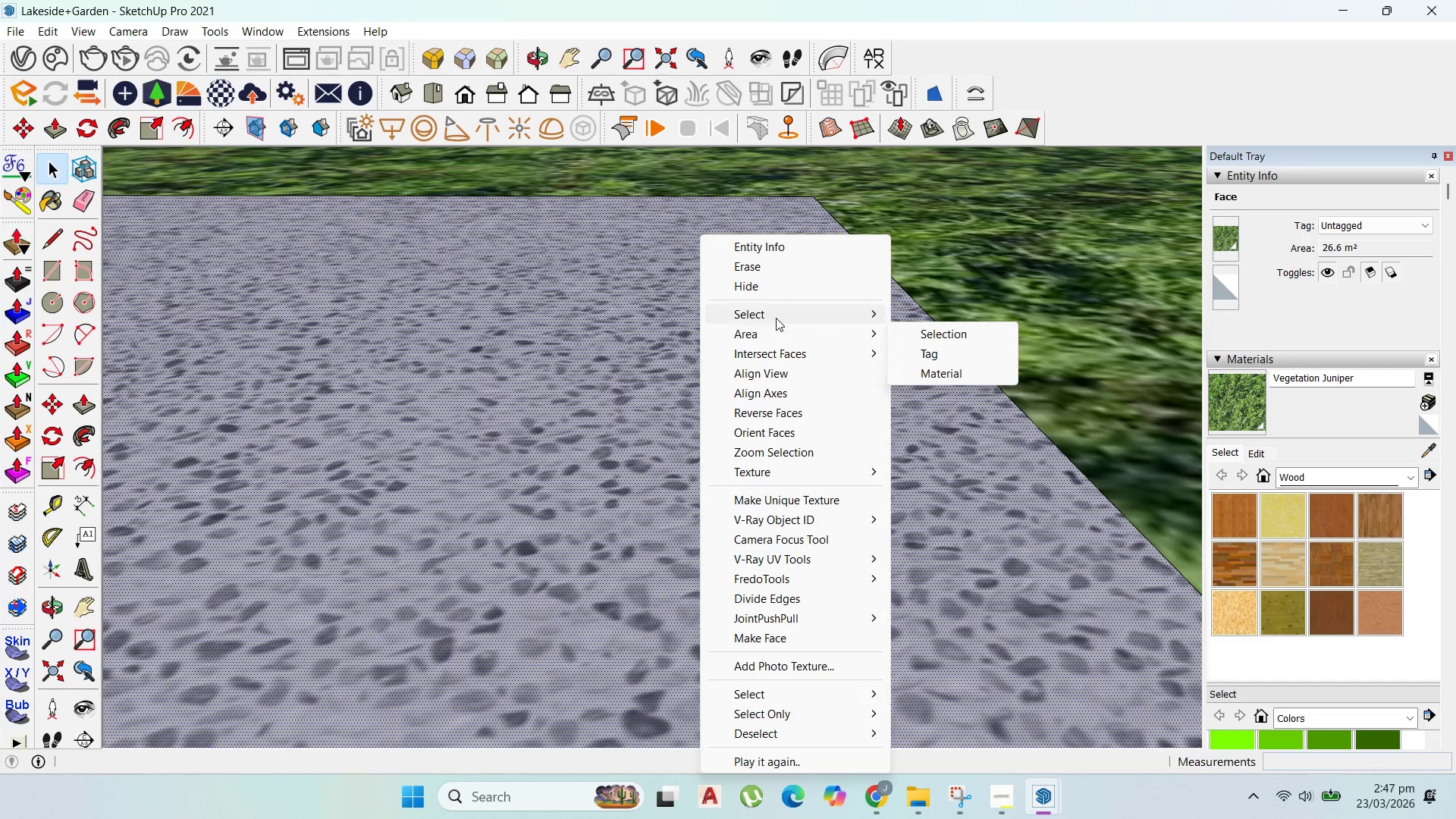 
left_click([1254, 405])
 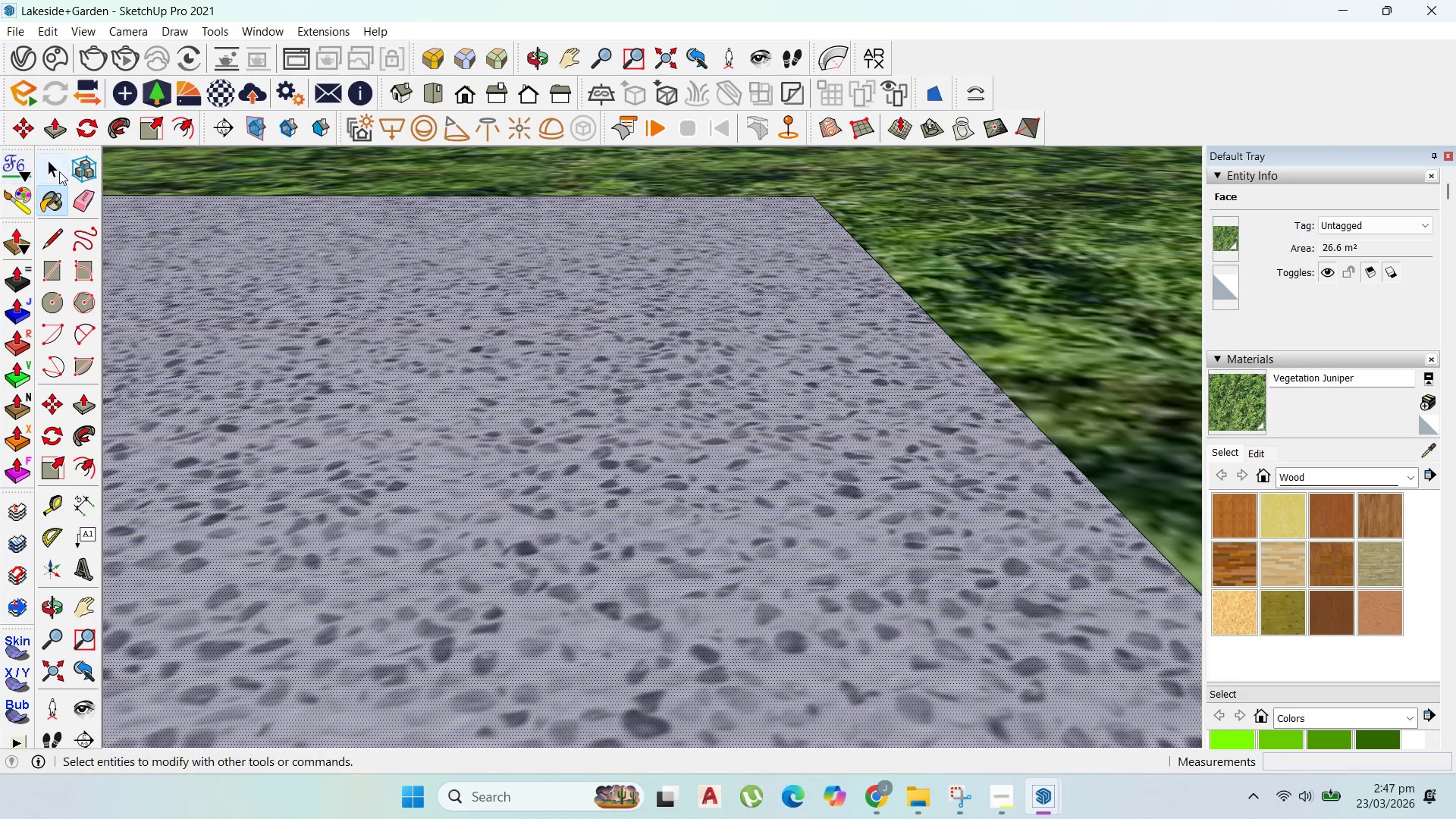 
double_click([535, 337])
 